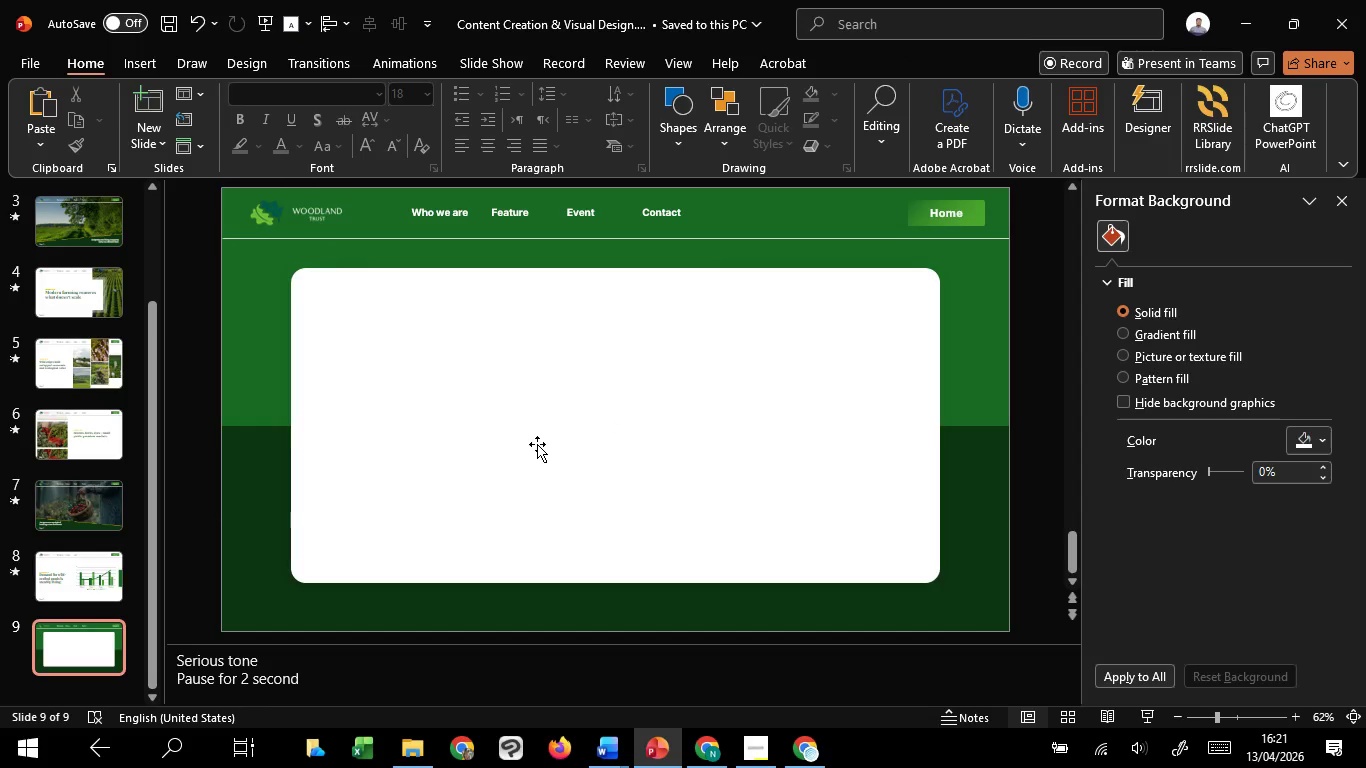 
scroll: coordinate [537, 444], scroll_direction: up, amount: 1.0
 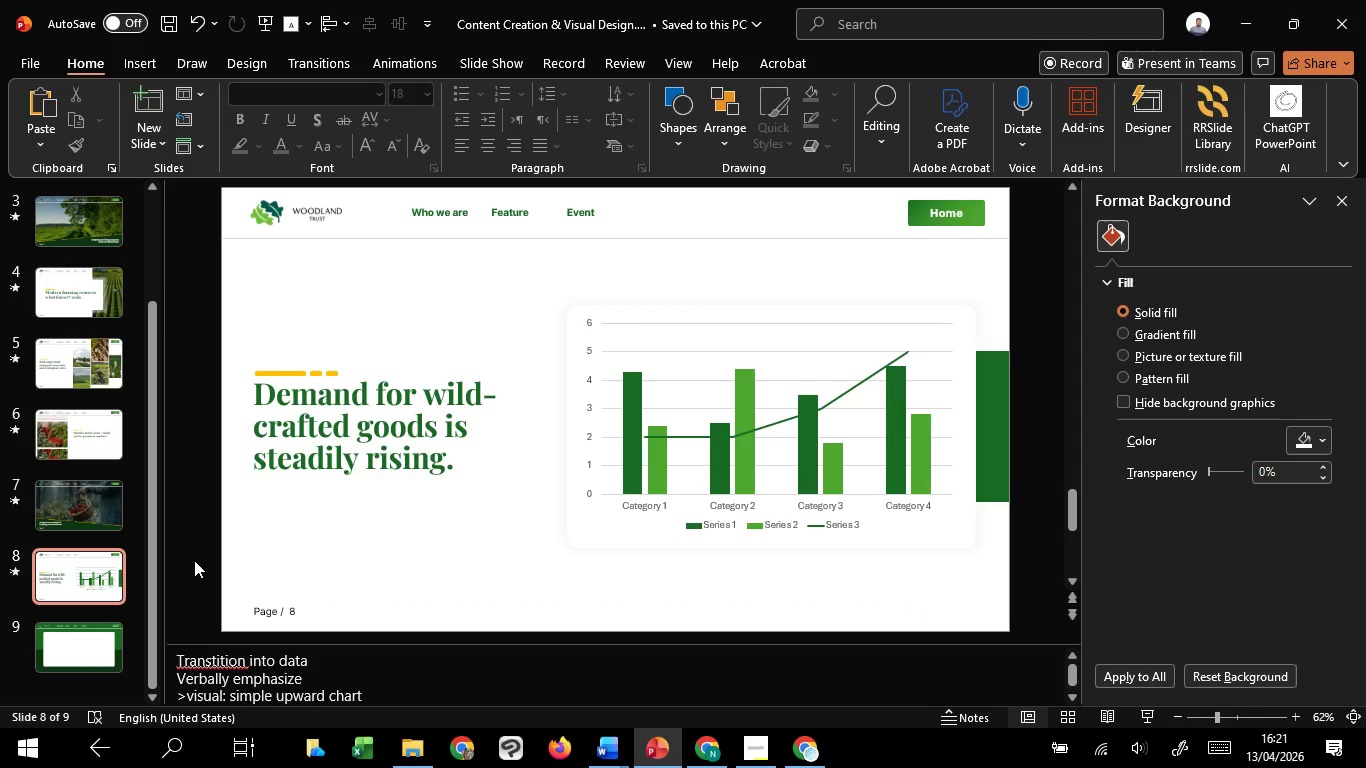 
left_click_drag(start_coordinate=[194, 560], to_coordinate=[333, 652])
 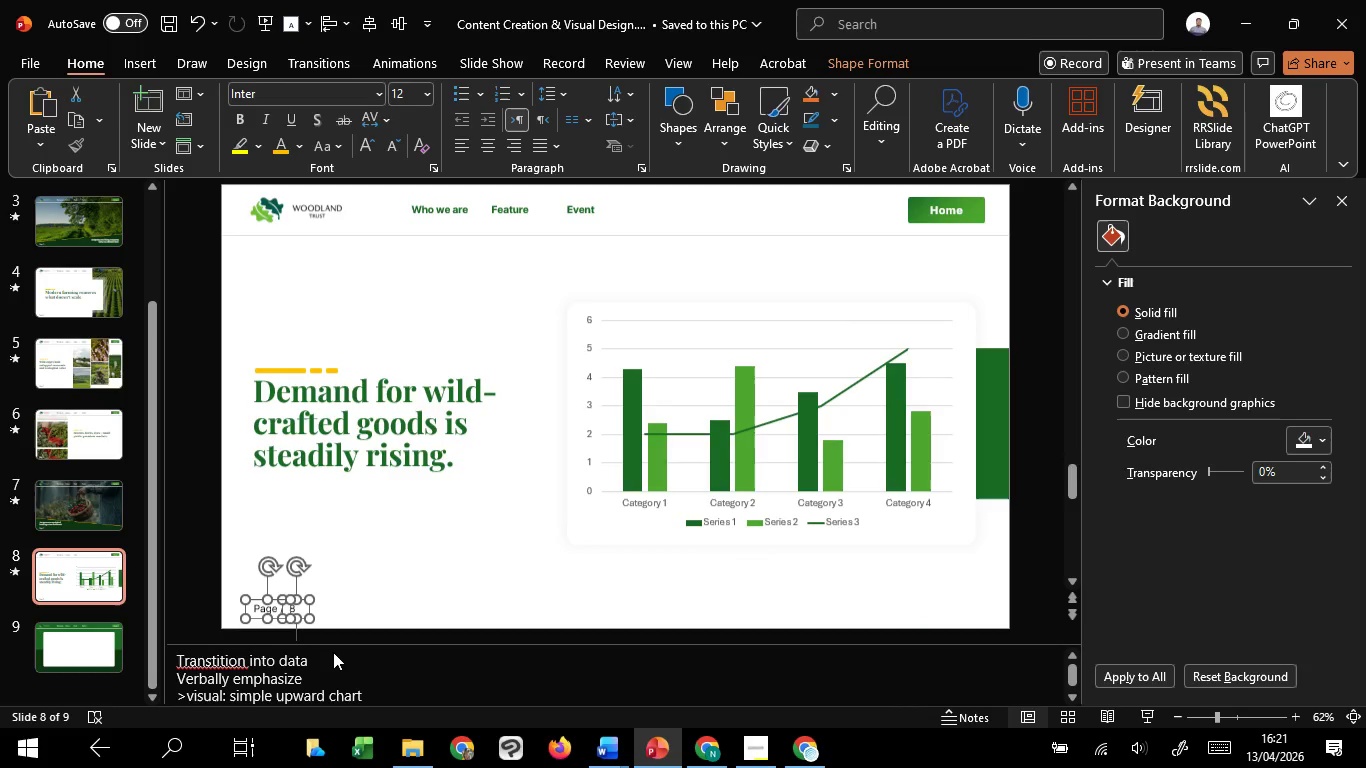 
key(Control+C)
 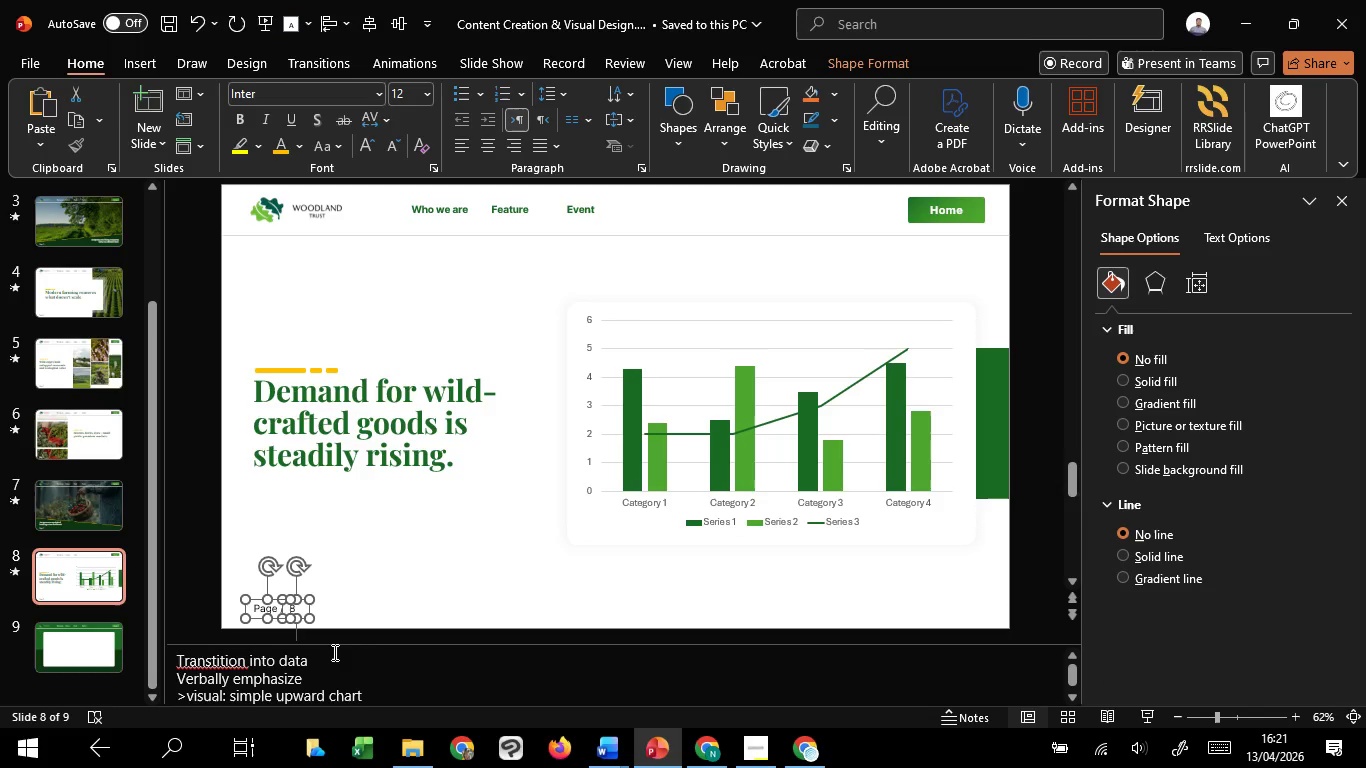 
key(Control+C)
 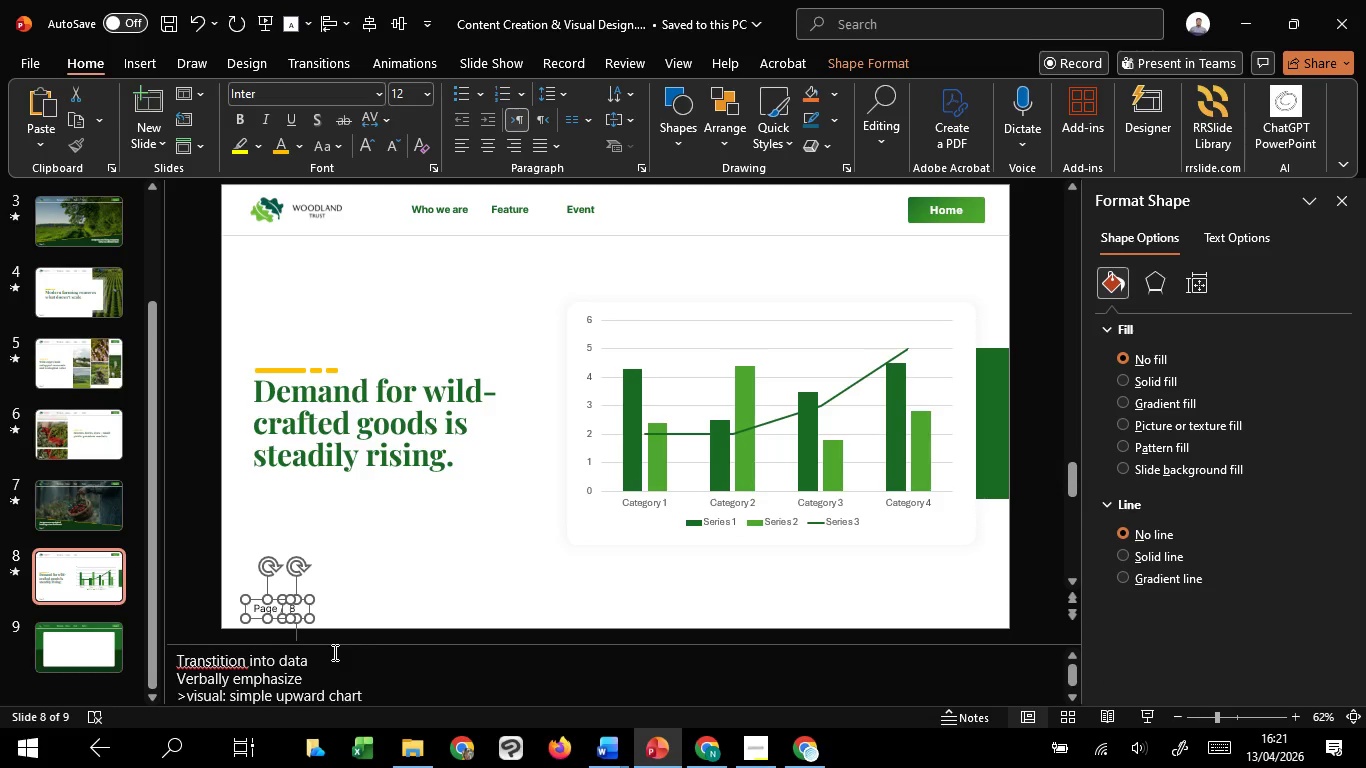 
scroll: coordinate [273, 558], scroll_direction: down, amount: 3.0
 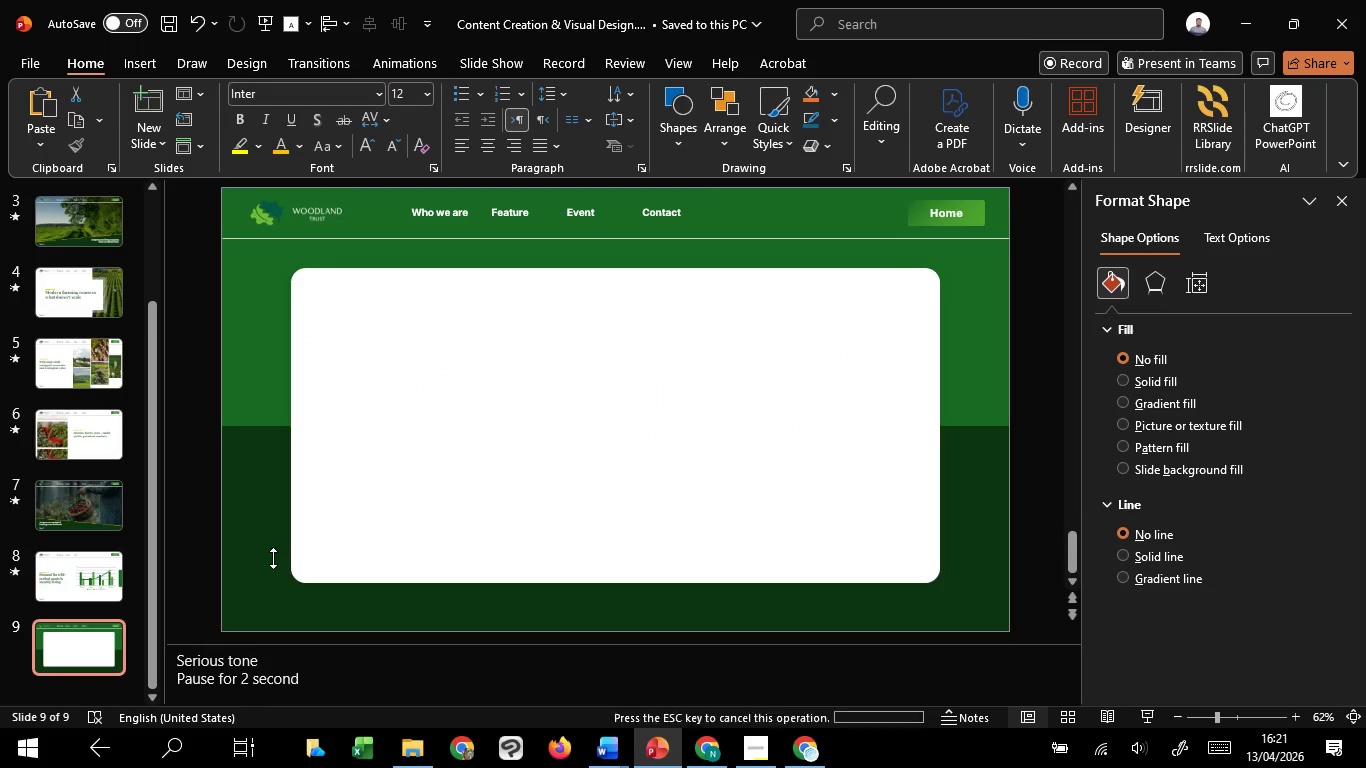 
key(Control+V)
 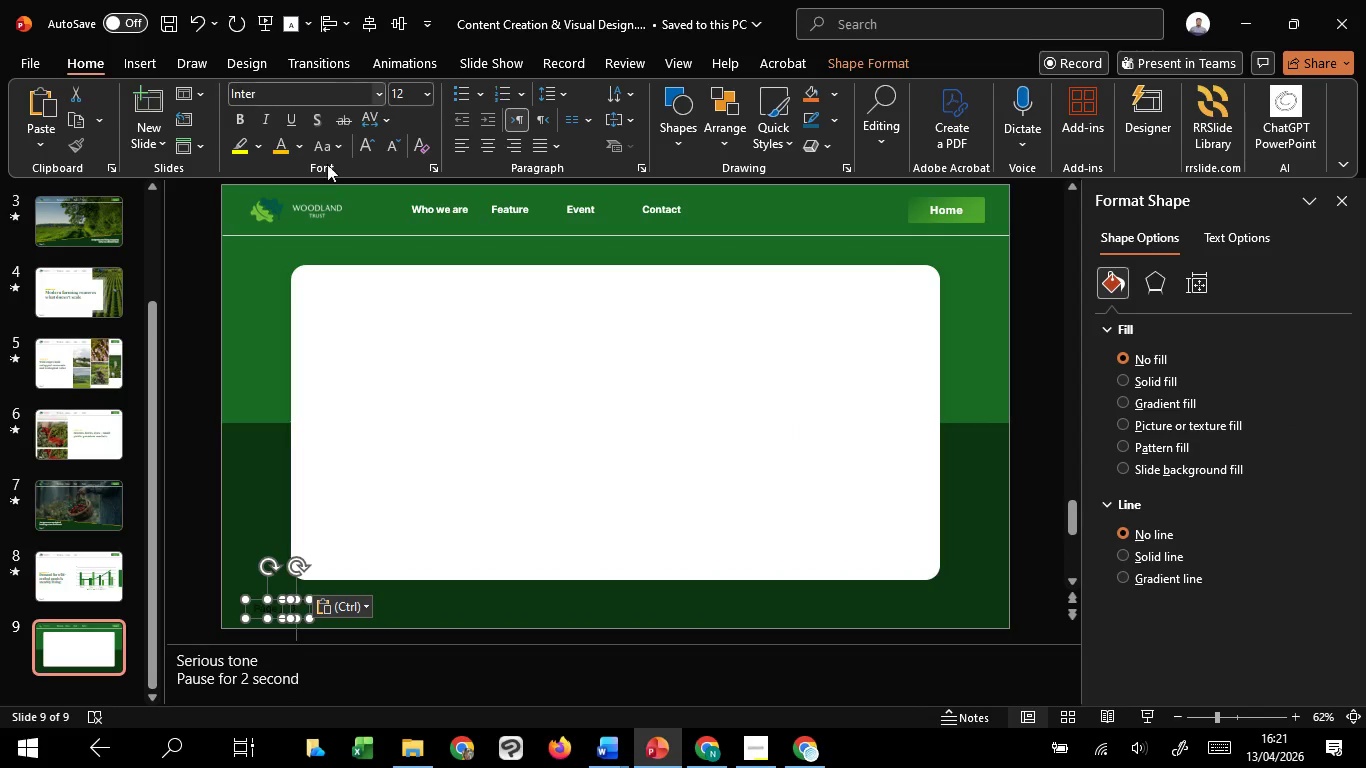 
left_click([1245, 230])
 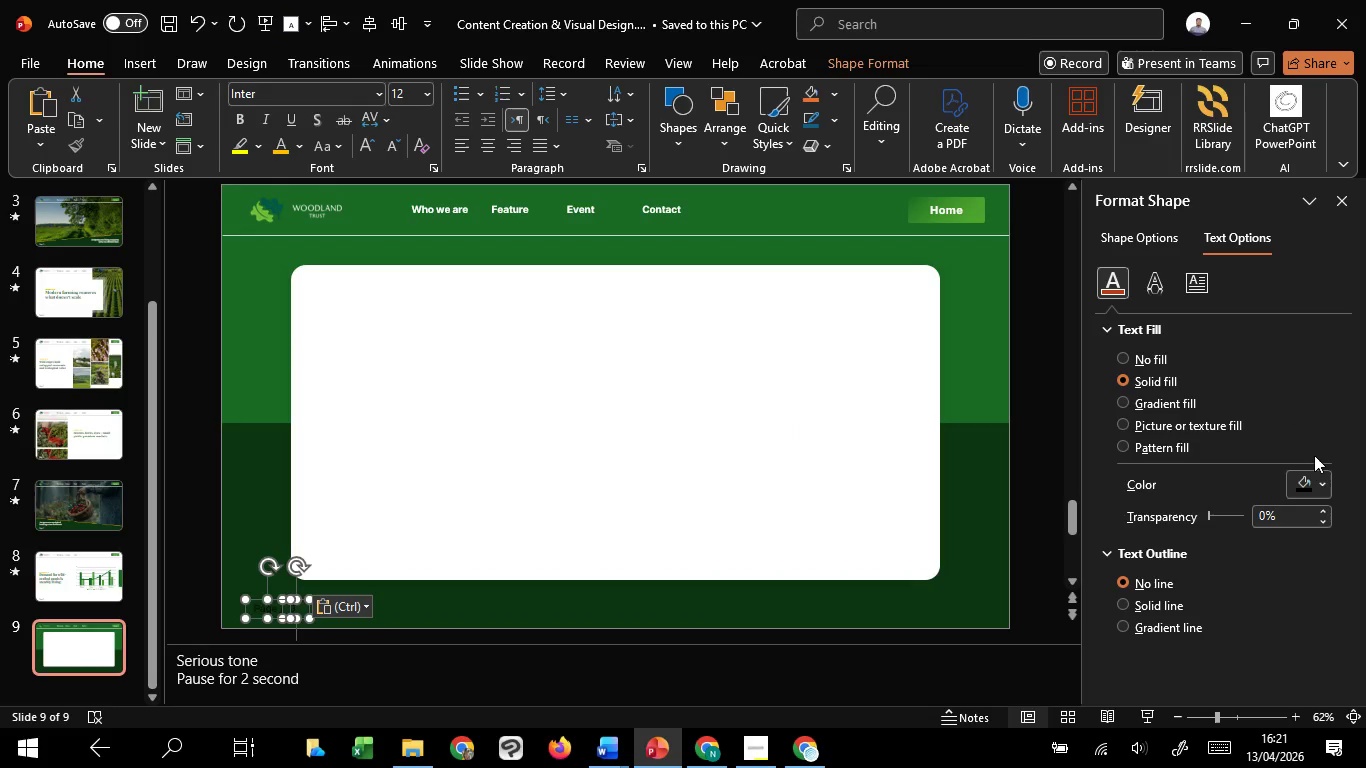 
left_click([1318, 479])
 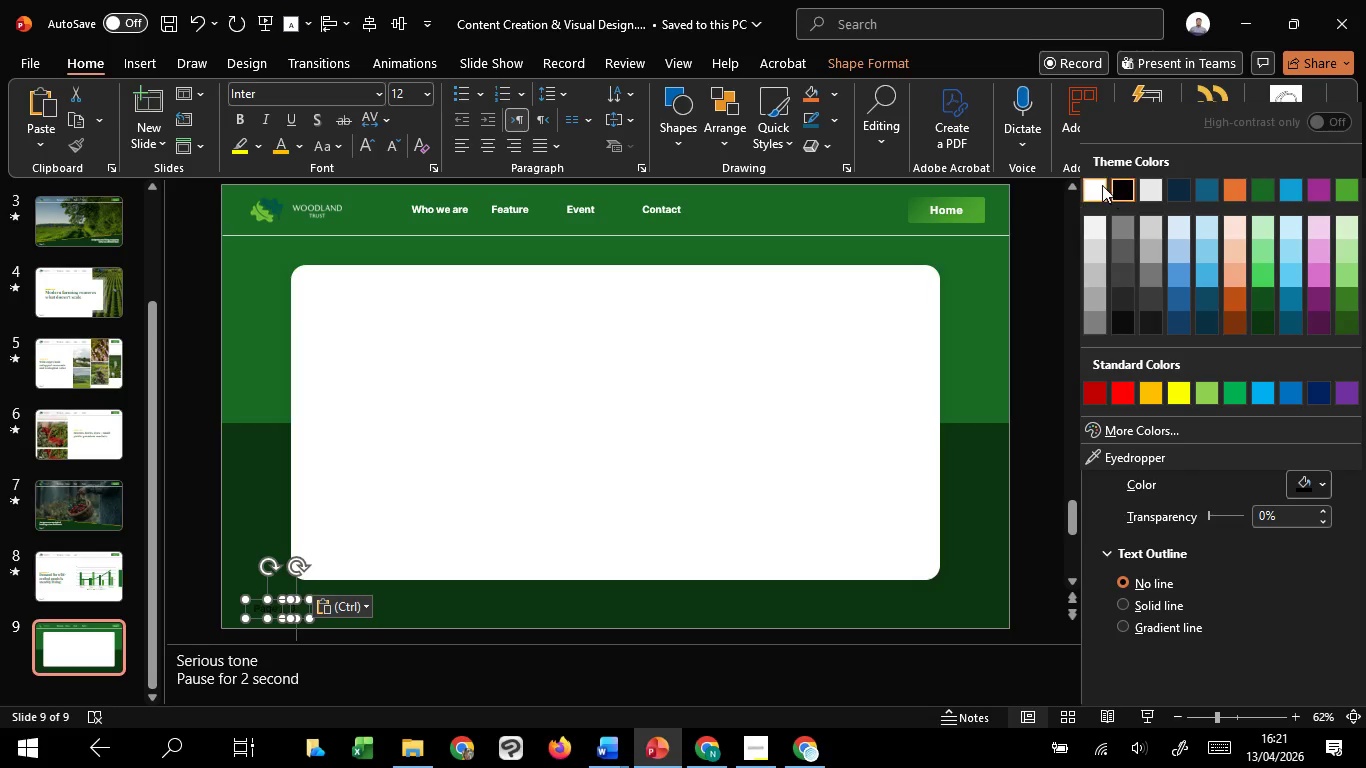 
left_click([1102, 185])
 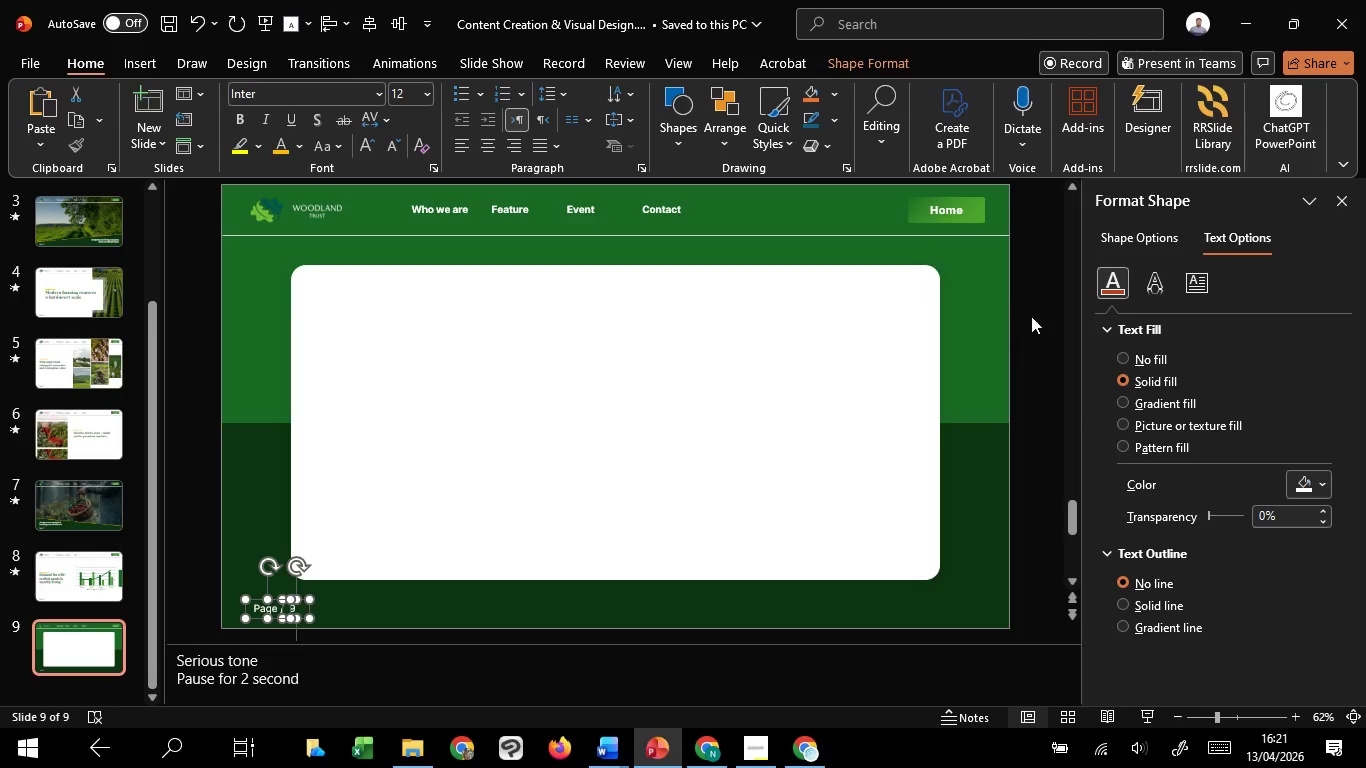 
left_click([1035, 318])
 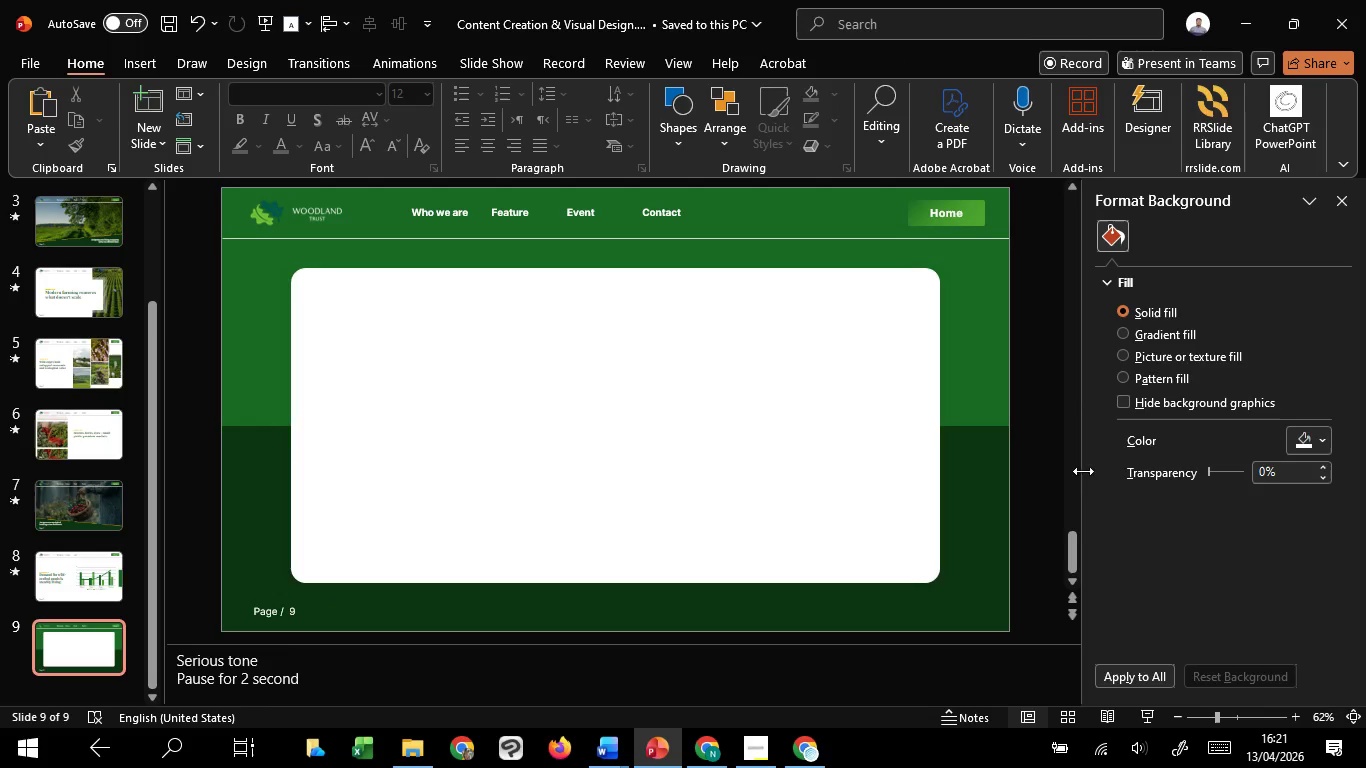 
left_click([1046, 413])
 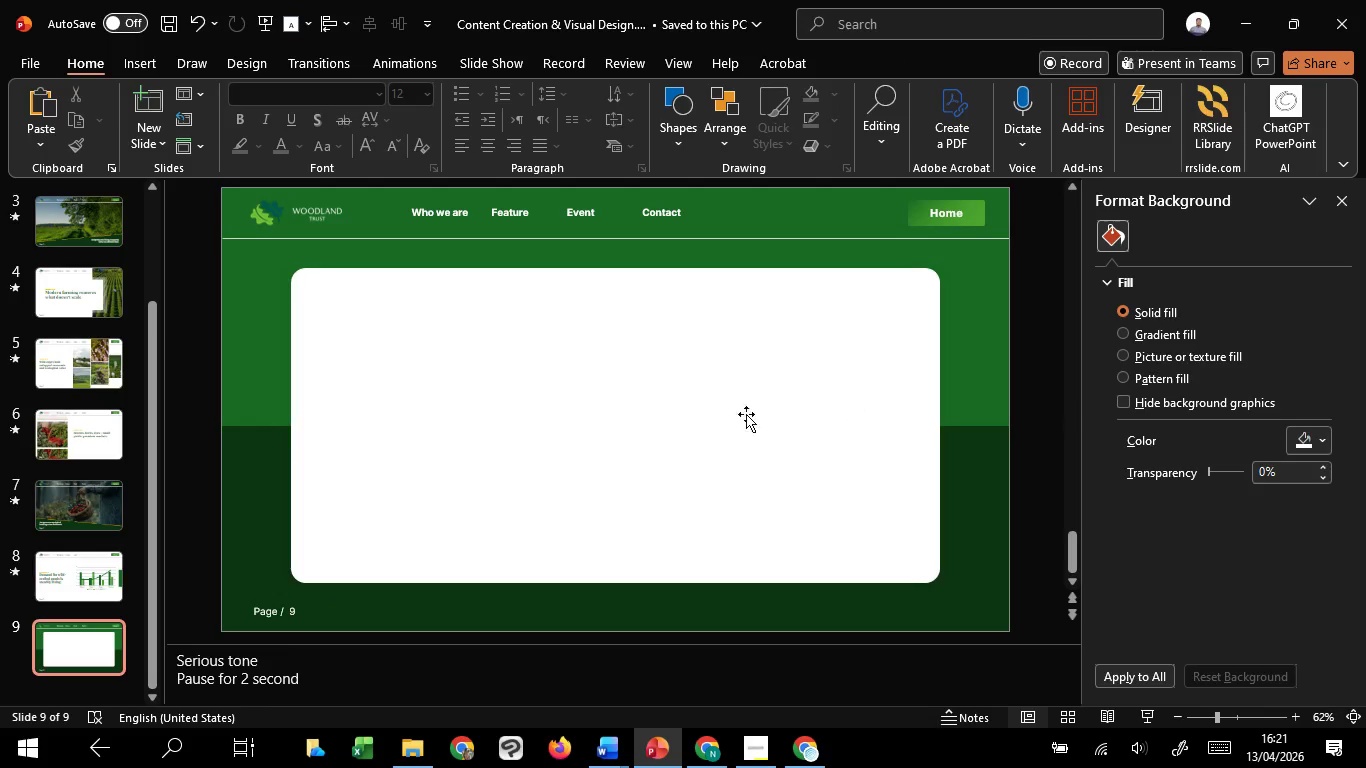 
left_click([732, 414])
 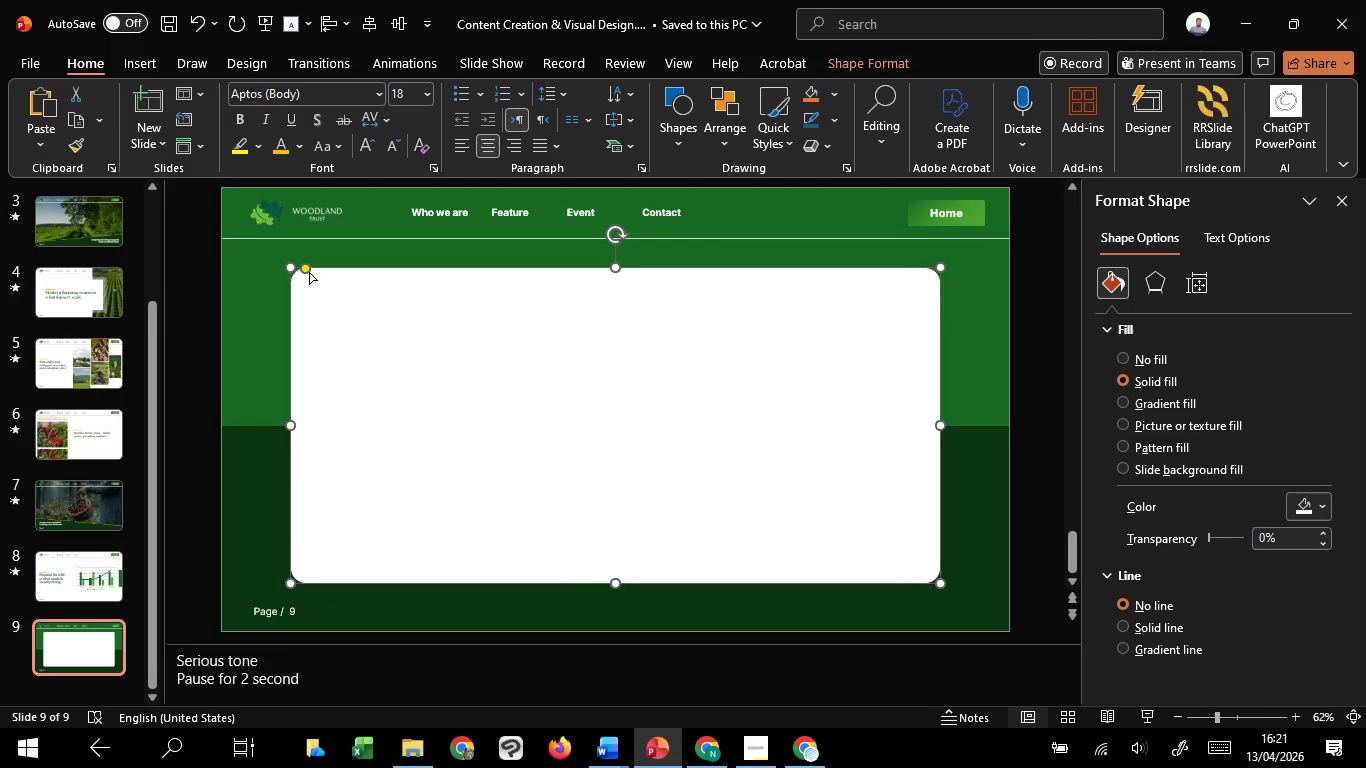 
left_click_drag(start_coordinate=[309, 266], to_coordinate=[299, 267])
 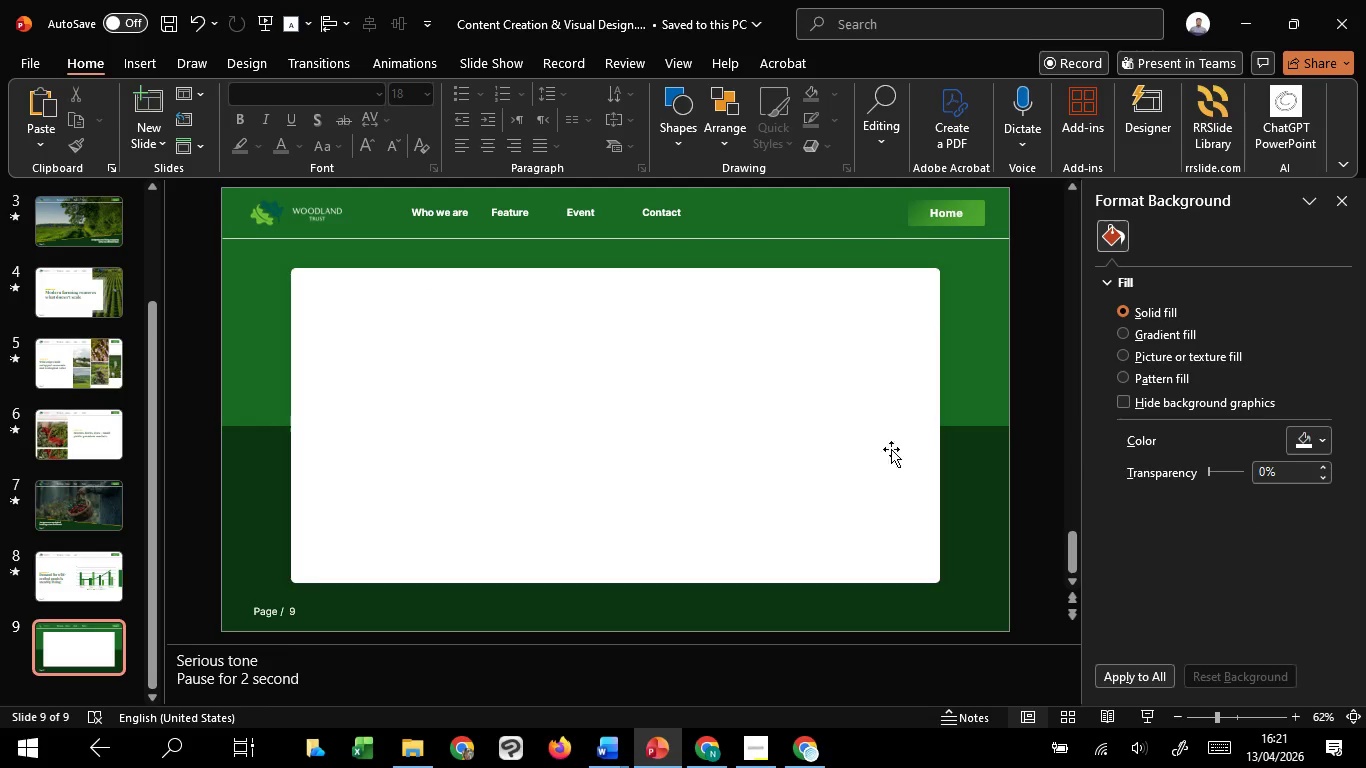 
left_click([748, 434])
 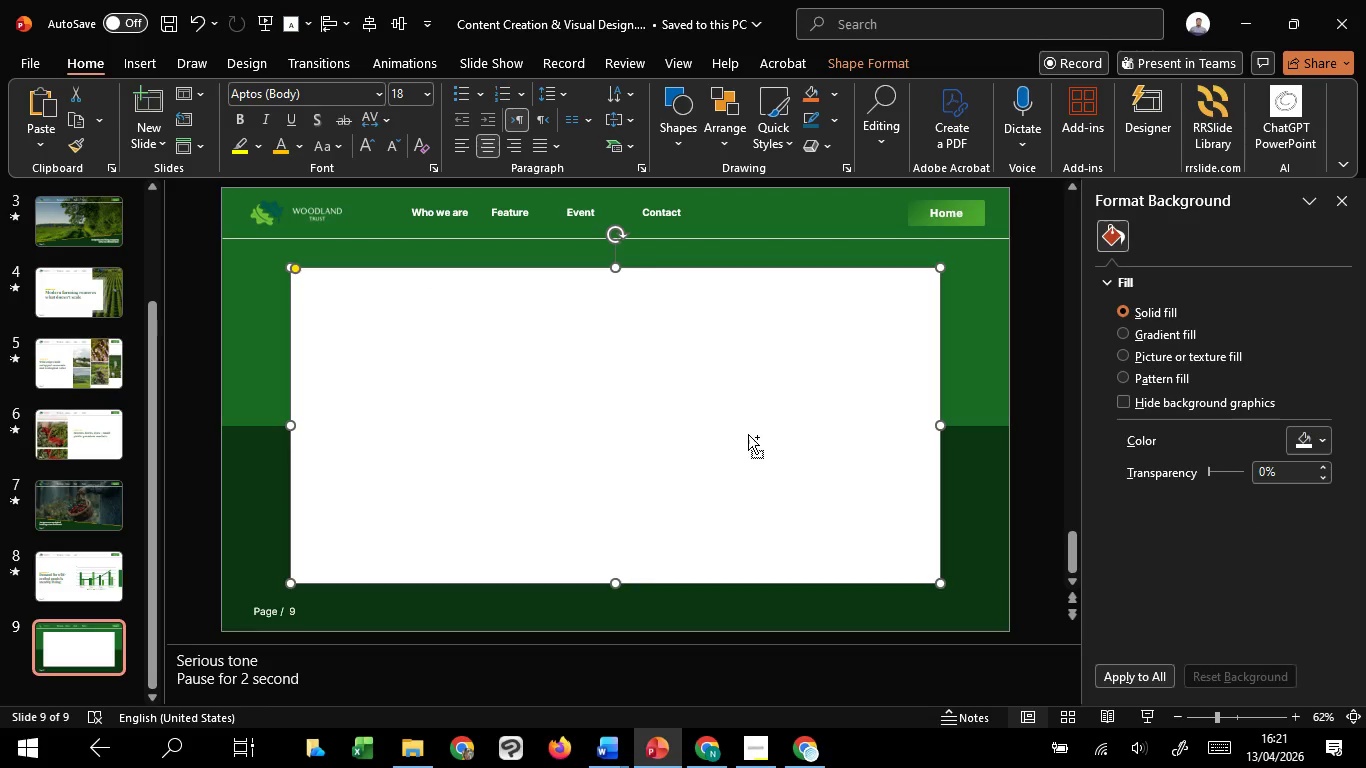 
key(Control+C)
 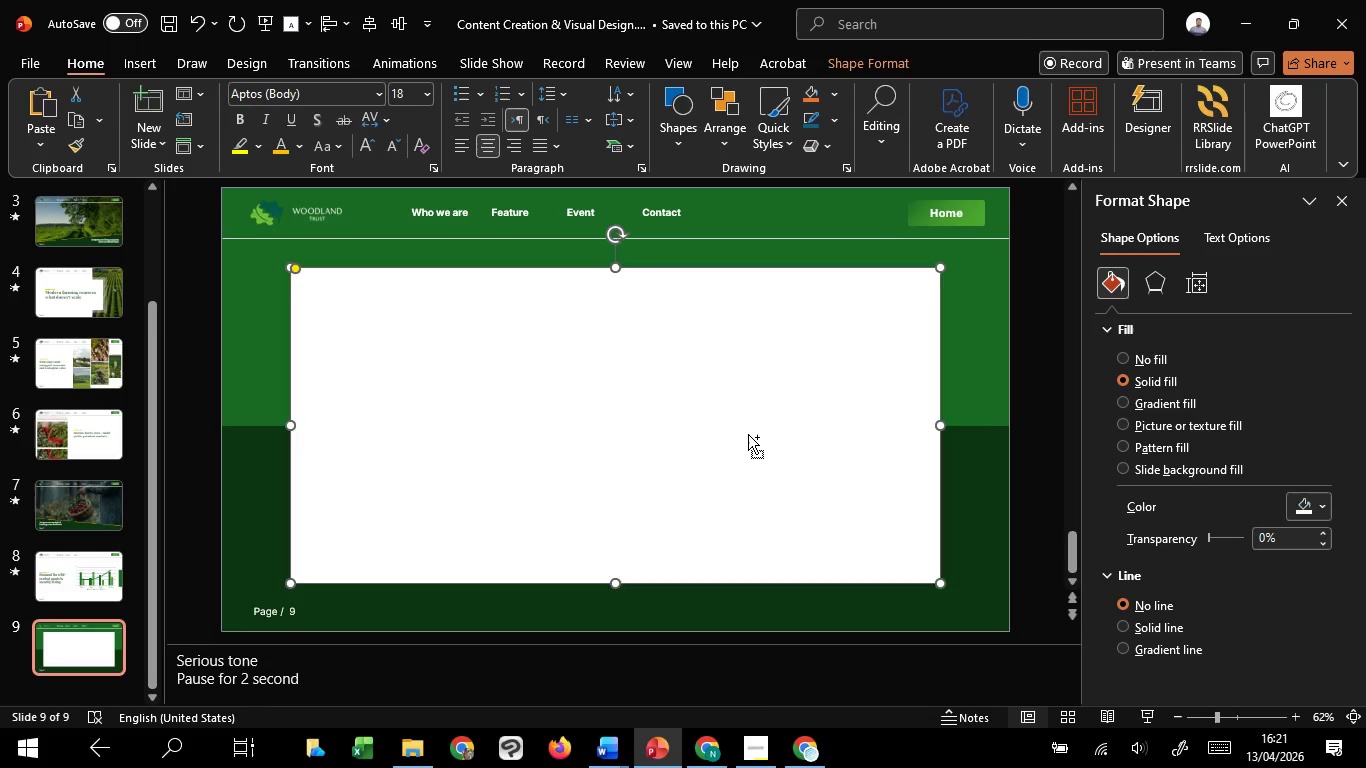 
key(Control+V)
 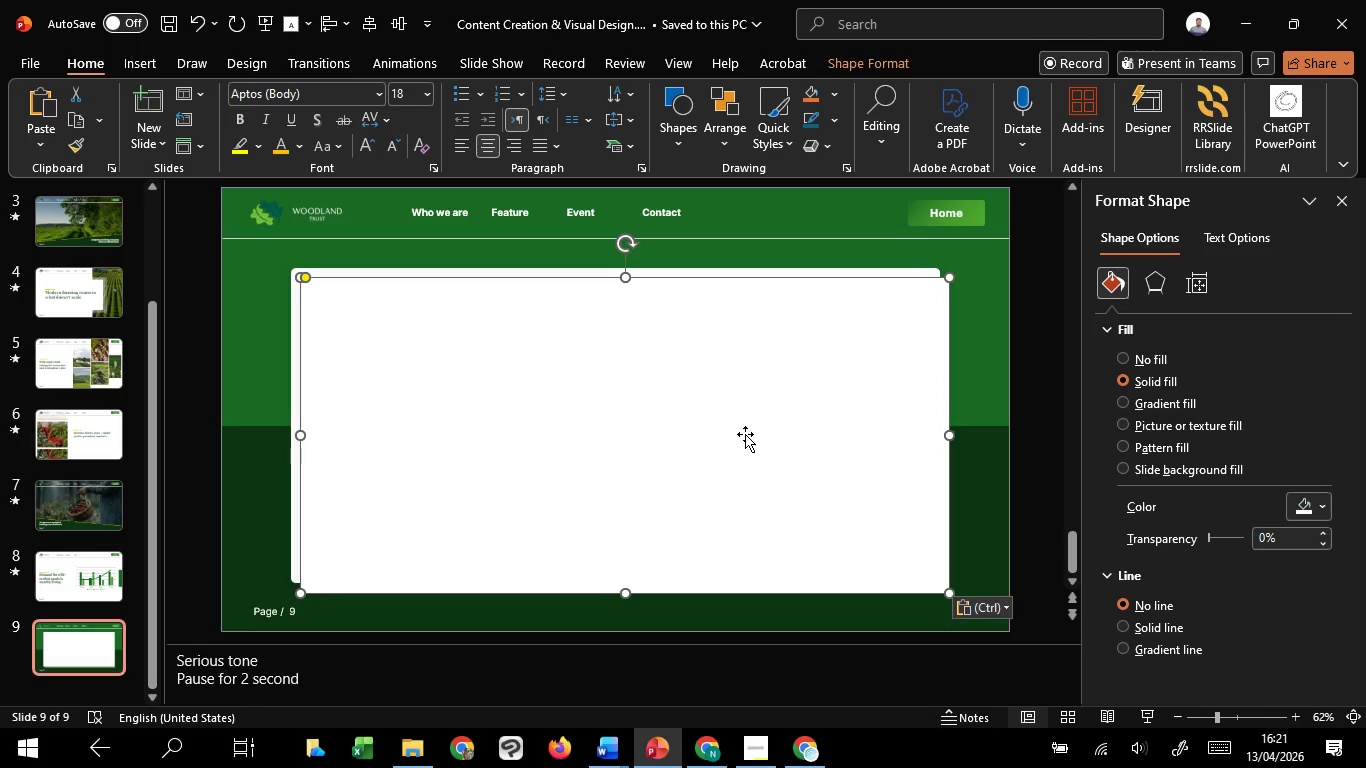 
left_click_drag(start_coordinate=[745, 434], to_coordinate=[733, 420])
 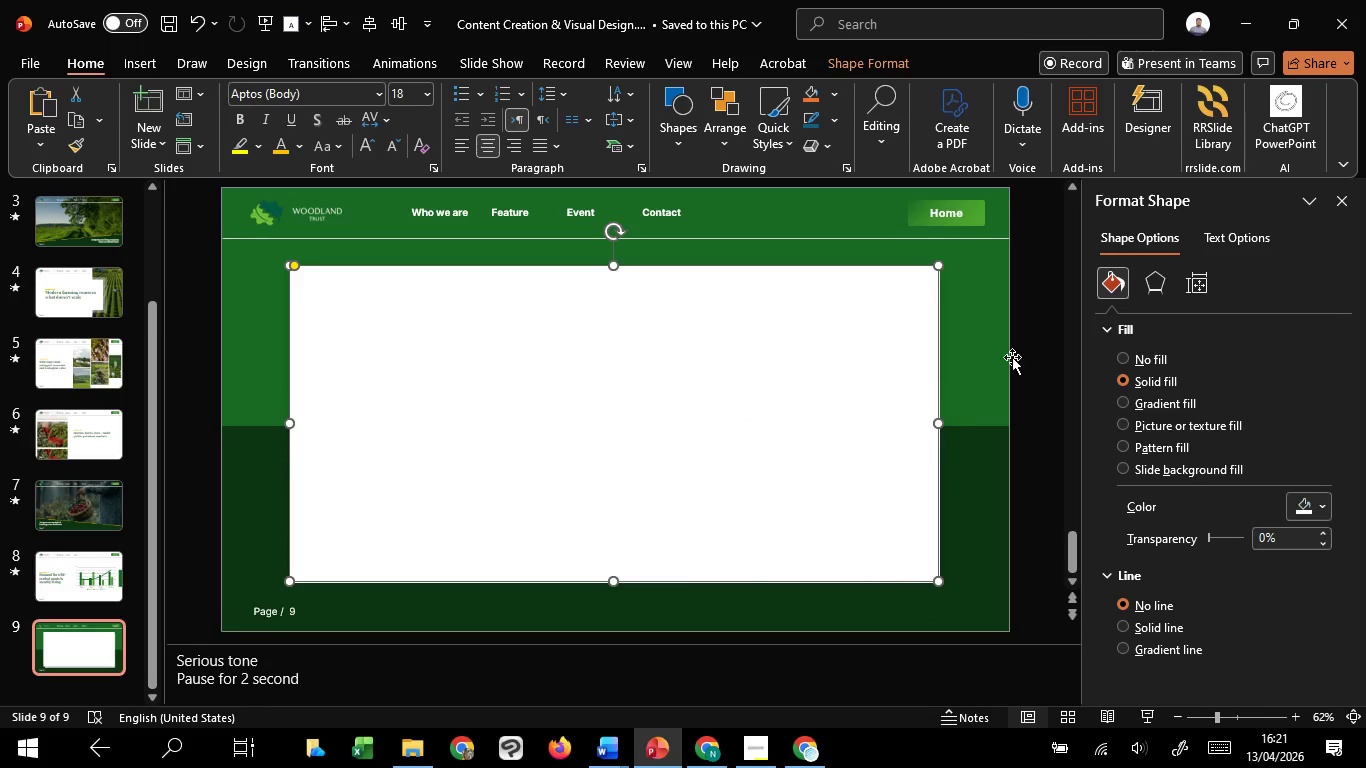 
hold_key(key=ControlLeft, duration=1.2)
hold_key(key=ShiftLeft, duration=0.84)
left_click_drag(start_coordinate=[939, 263], to_coordinate=[887, 309])
 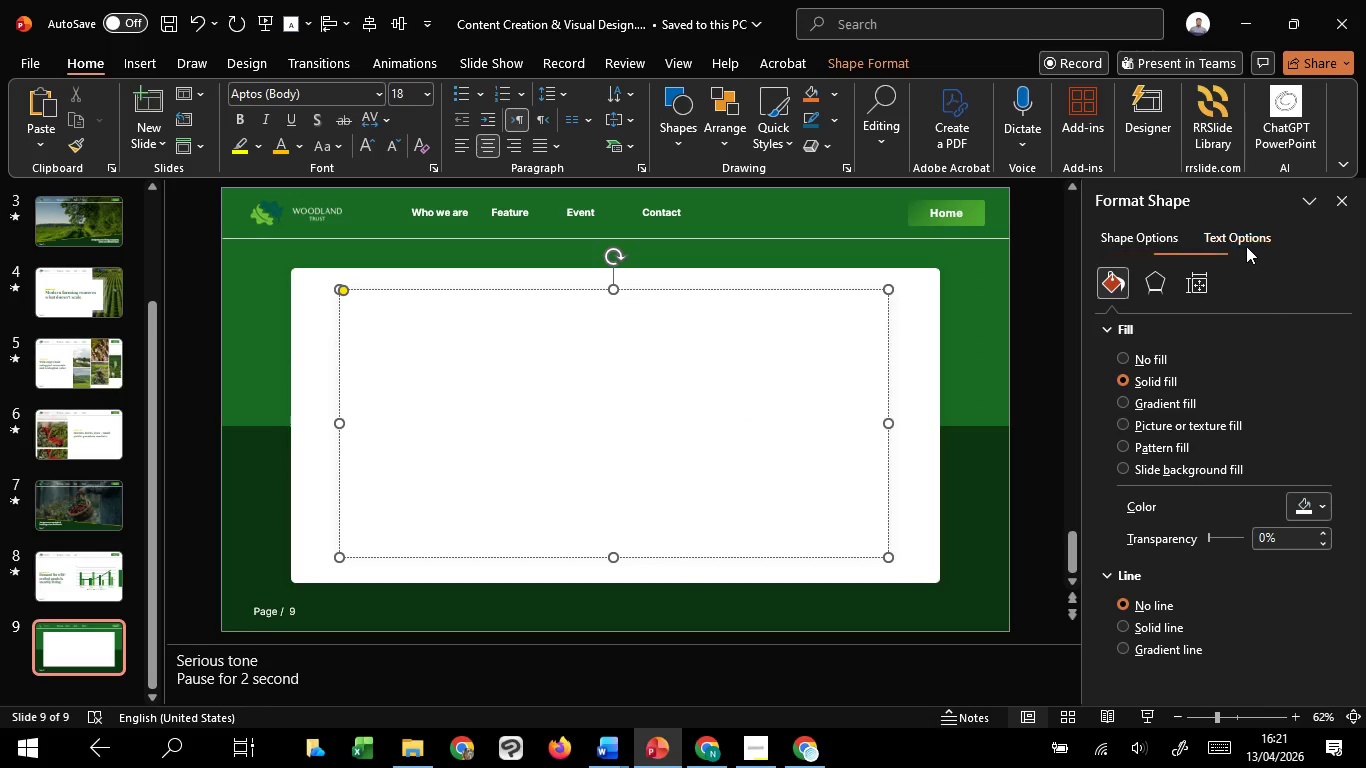 
double_click([1133, 230])
 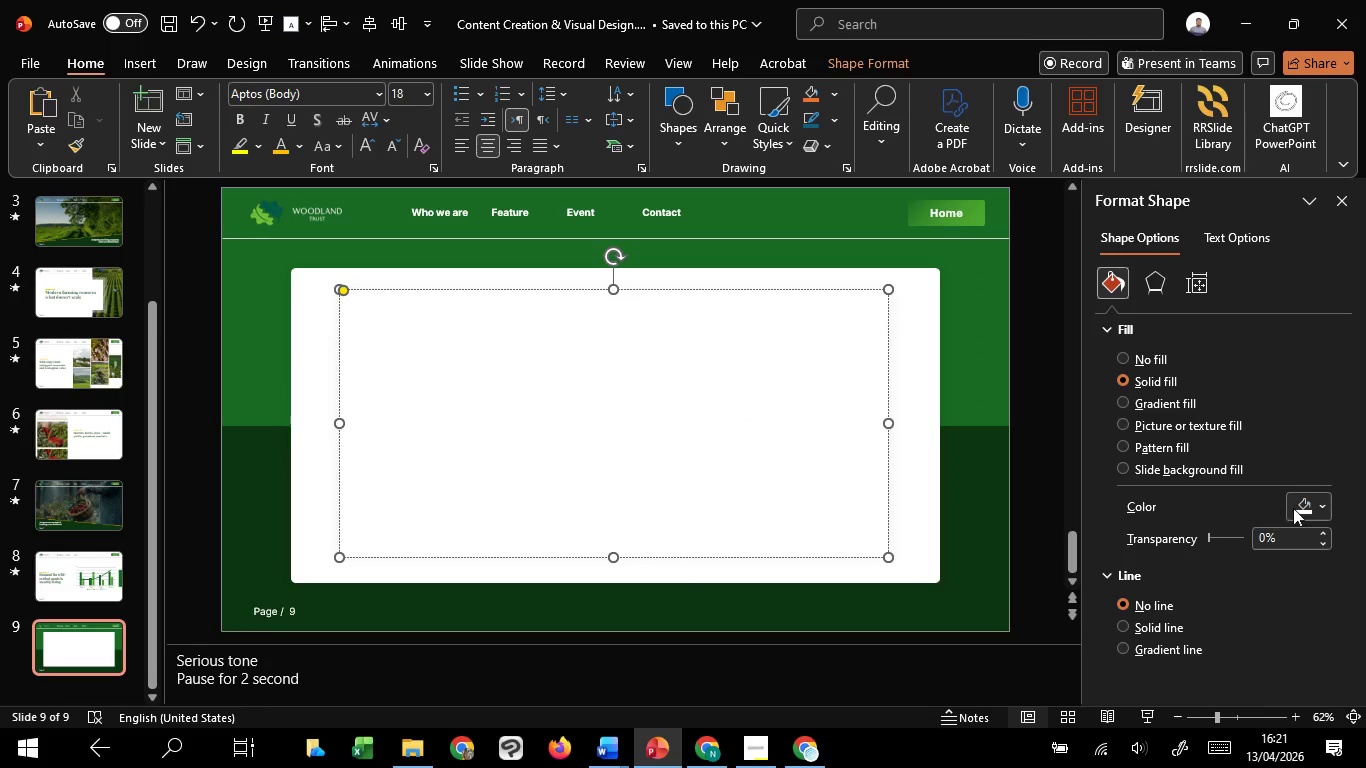 
left_click([1308, 513])
 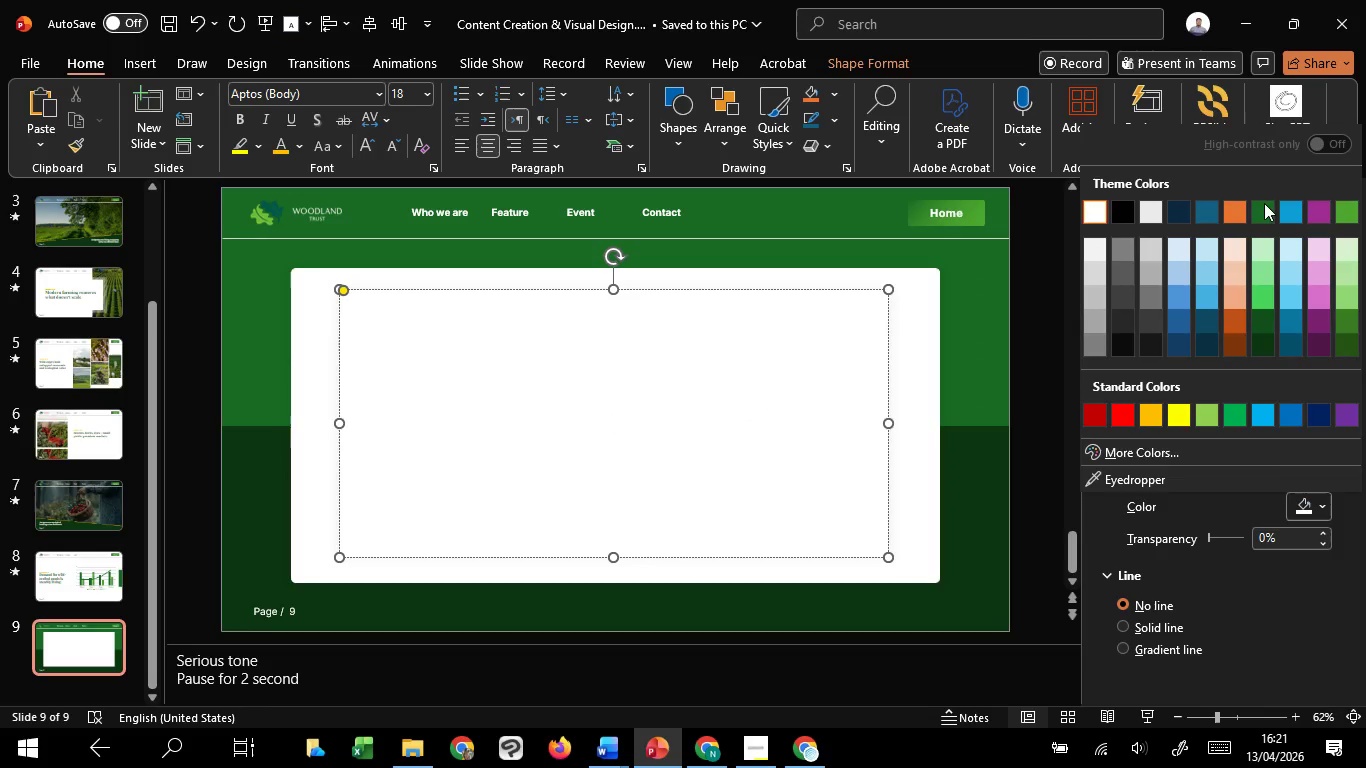 
left_click([1264, 203])
 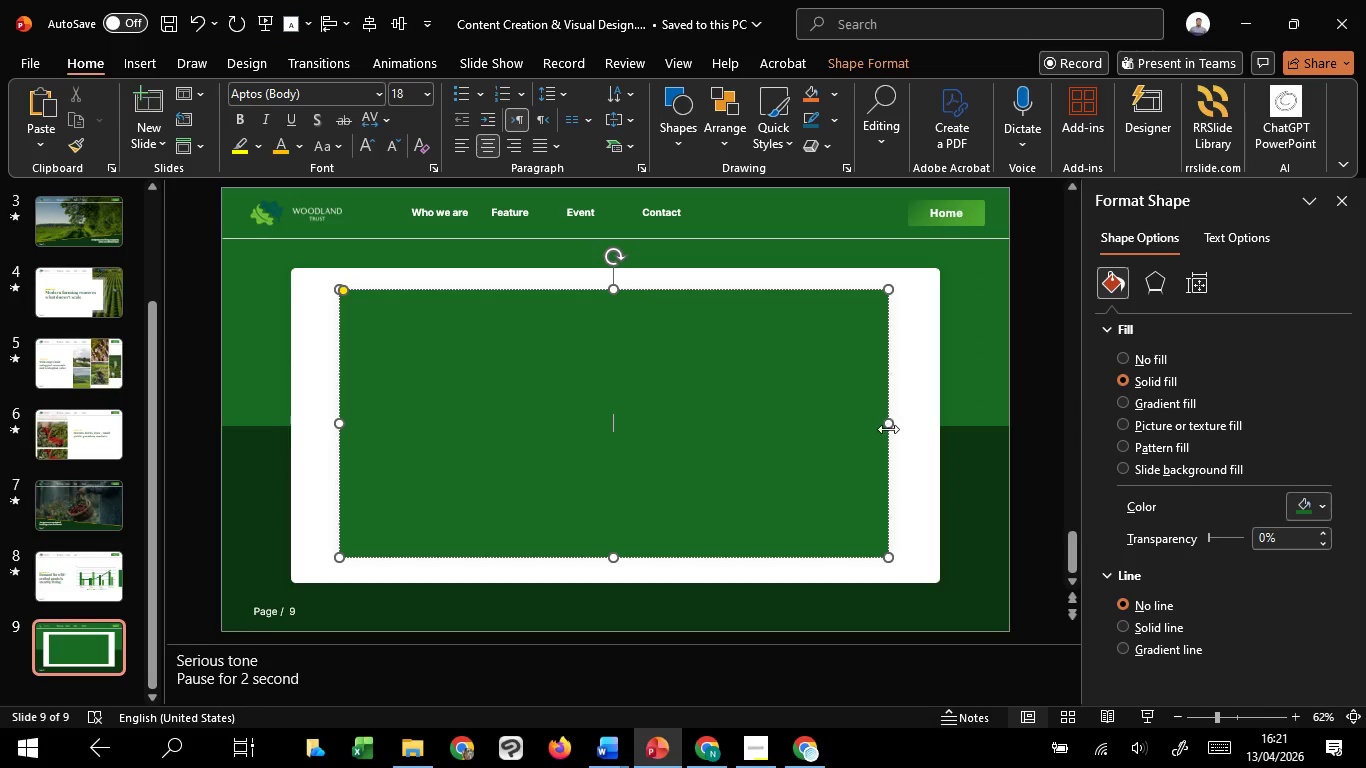 
left_click_drag(start_coordinate=[890, 428], to_coordinate=[617, 436])
 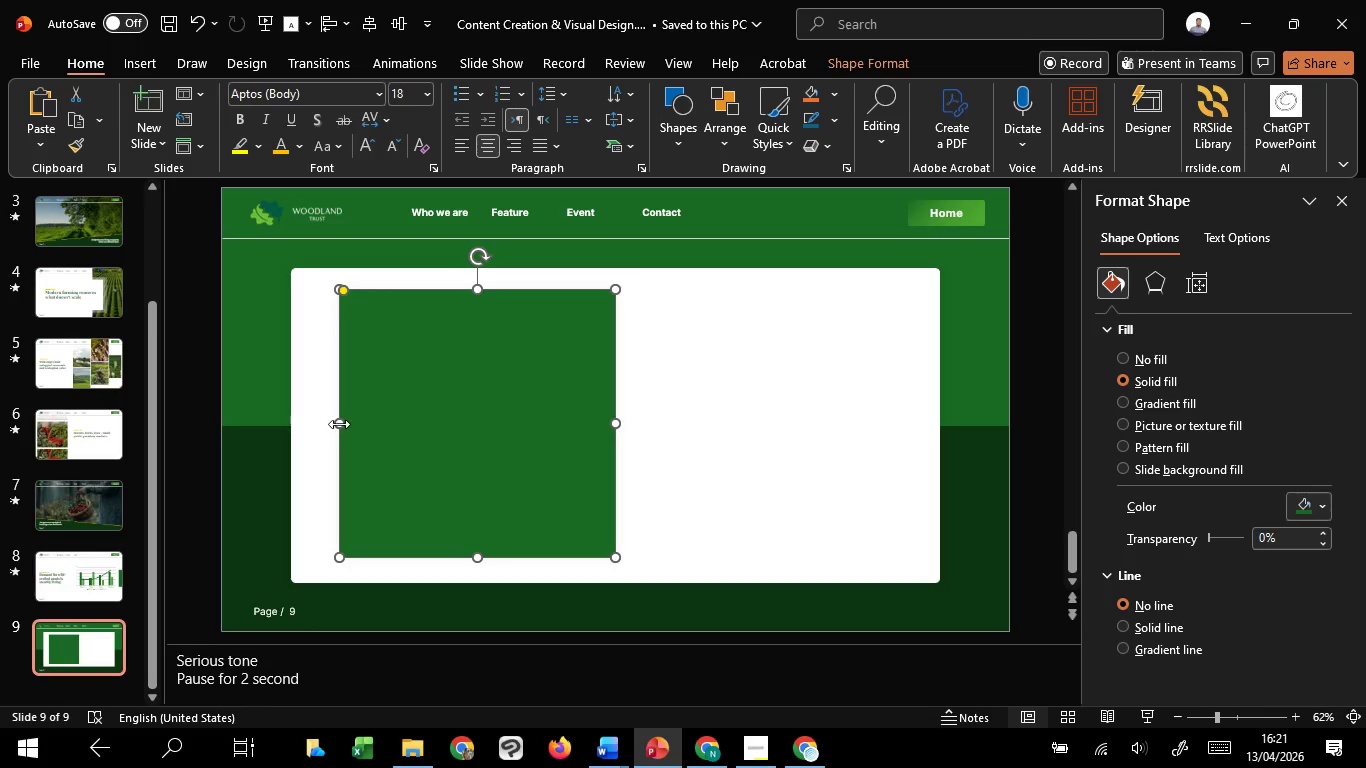 
left_click_drag(start_coordinate=[338, 424], to_coordinate=[313, 411])
 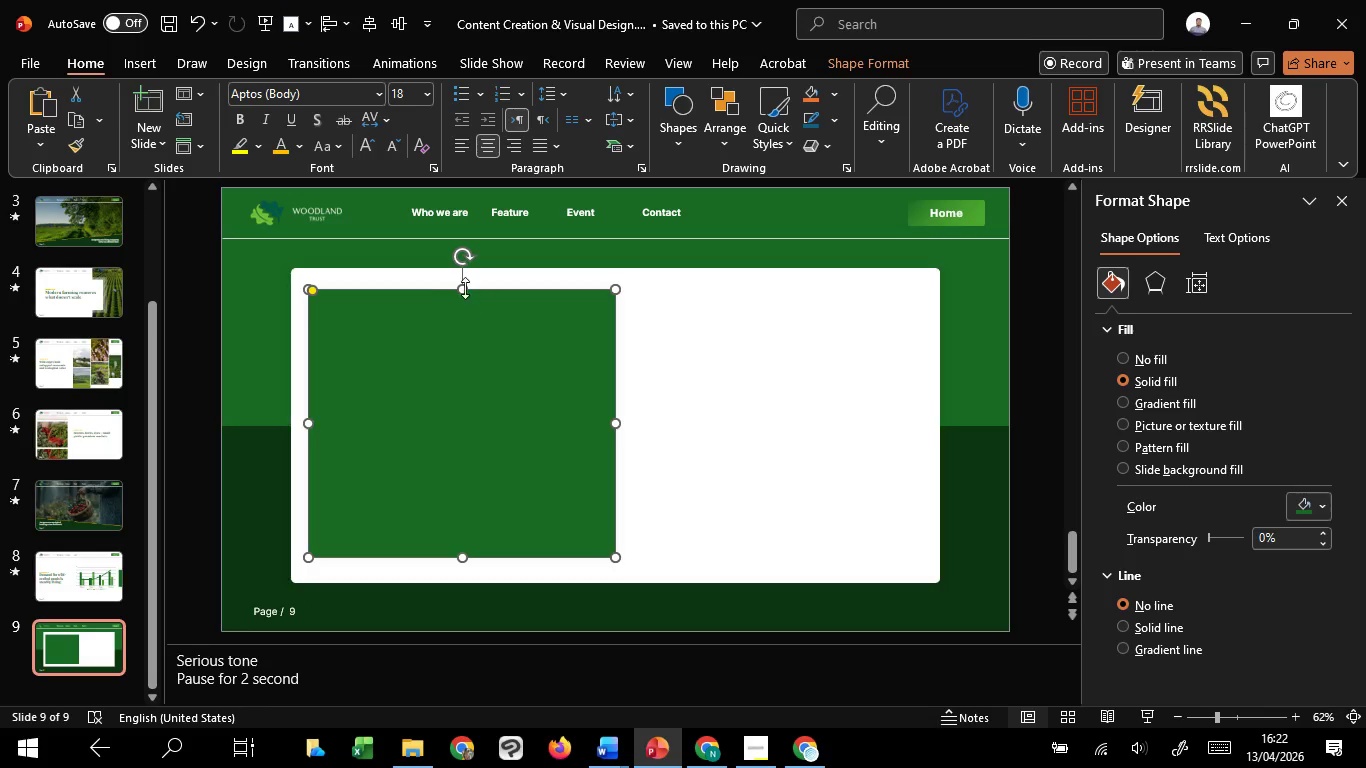 
left_click_drag(start_coordinate=[464, 288], to_coordinate=[464, 280])
 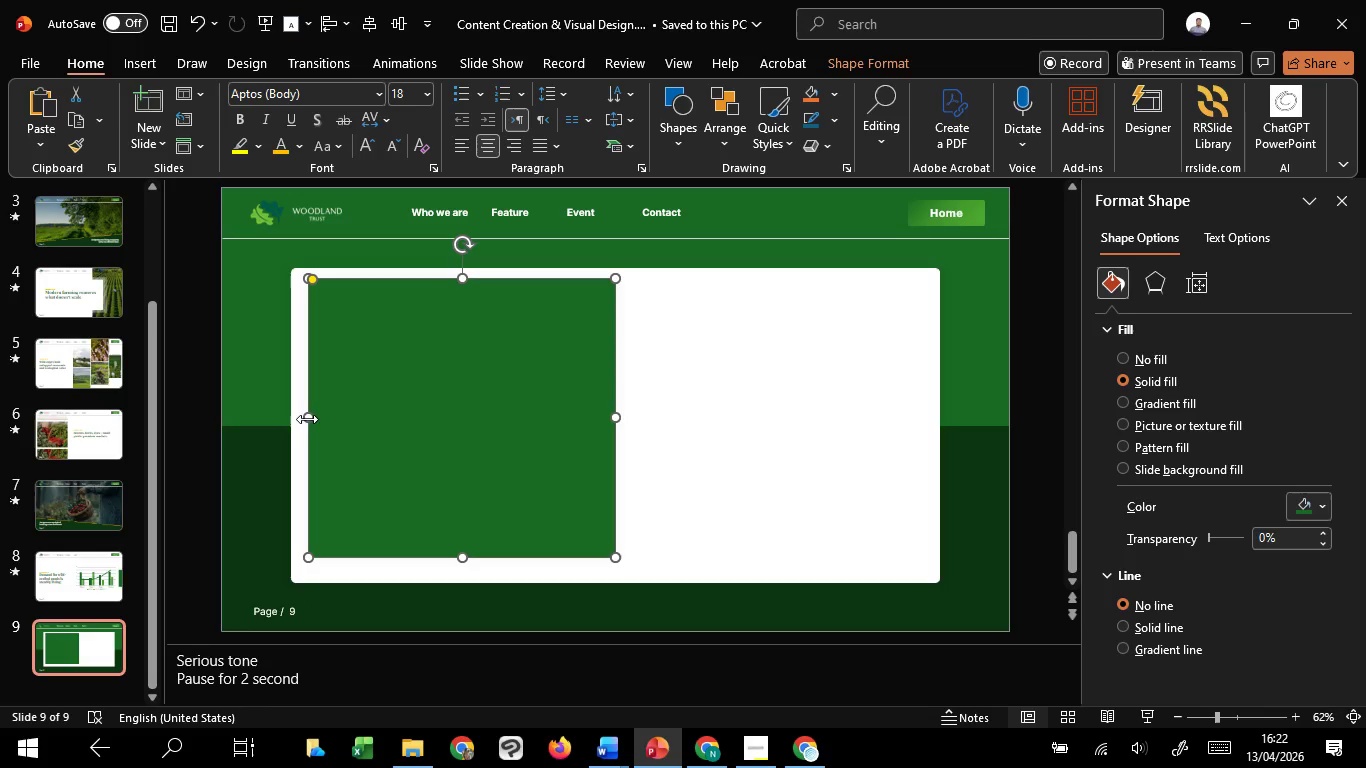 
left_click_drag(start_coordinate=[307, 419], to_coordinate=[302, 420])
 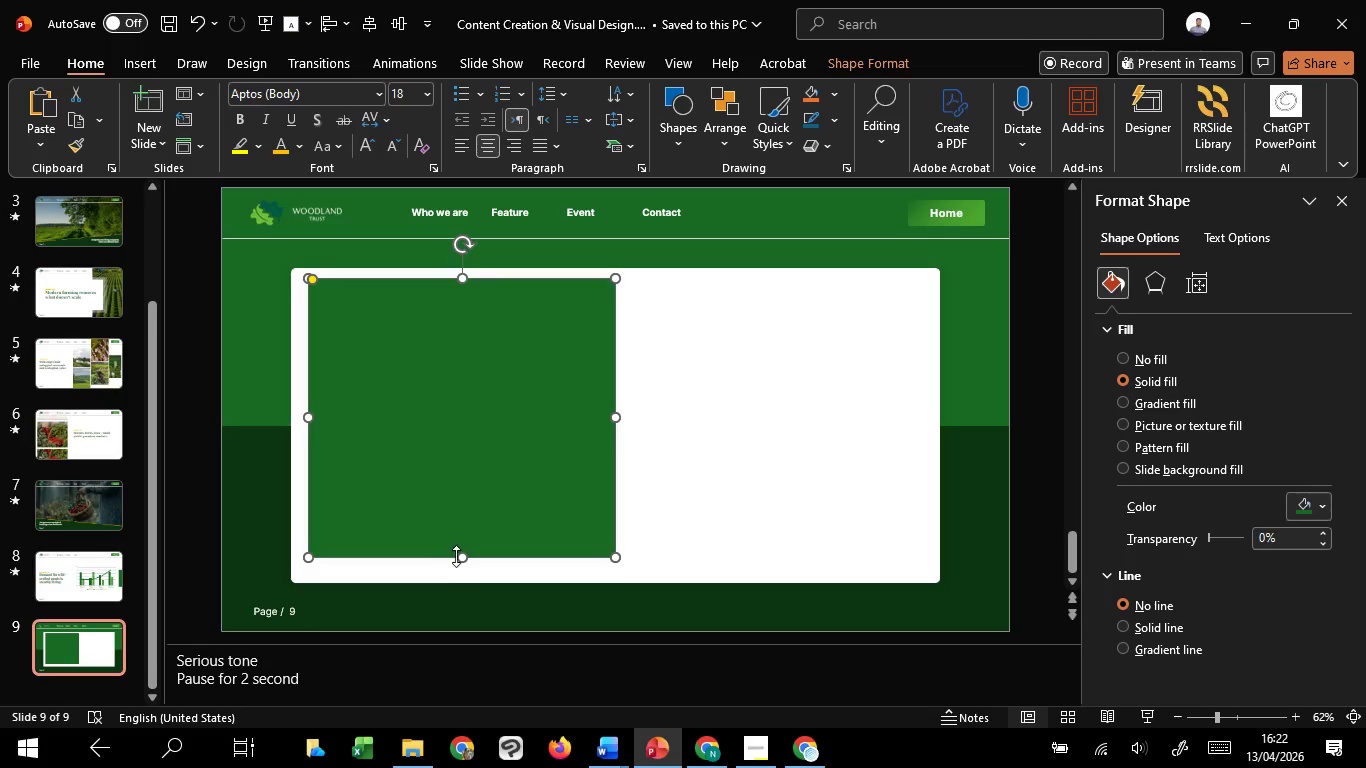 
left_click_drag(start_coordinate=[457, 556], to_coordinate=[455, 570])
 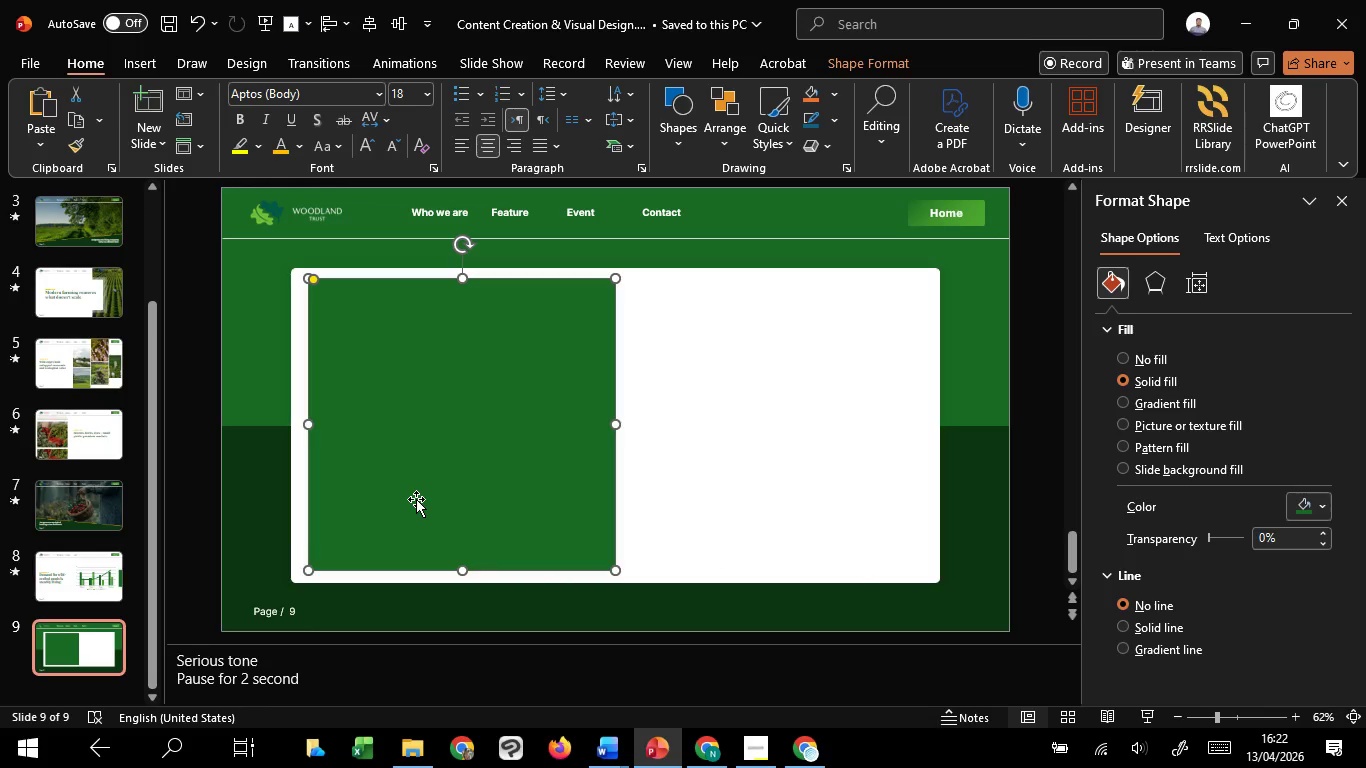 
key(ArrowLeft)
 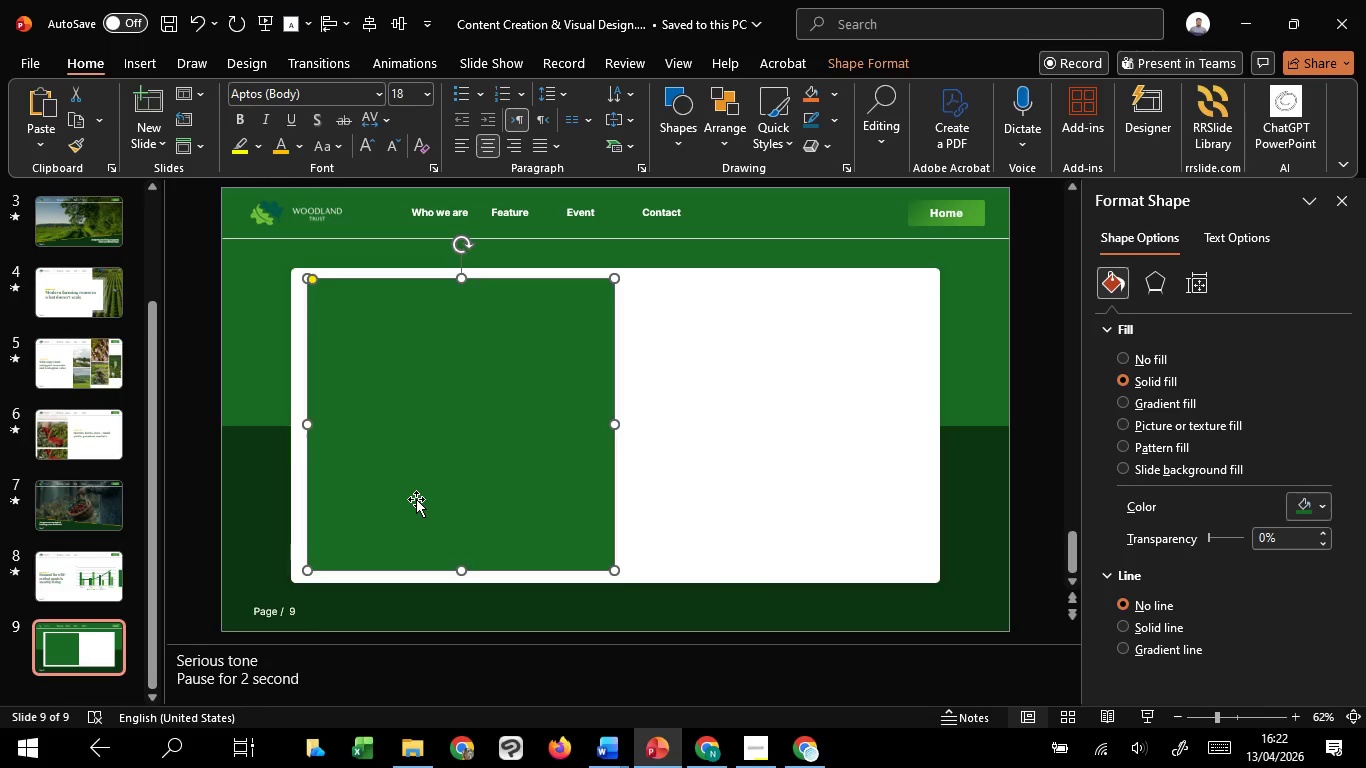 
key(ArrowLeft)
 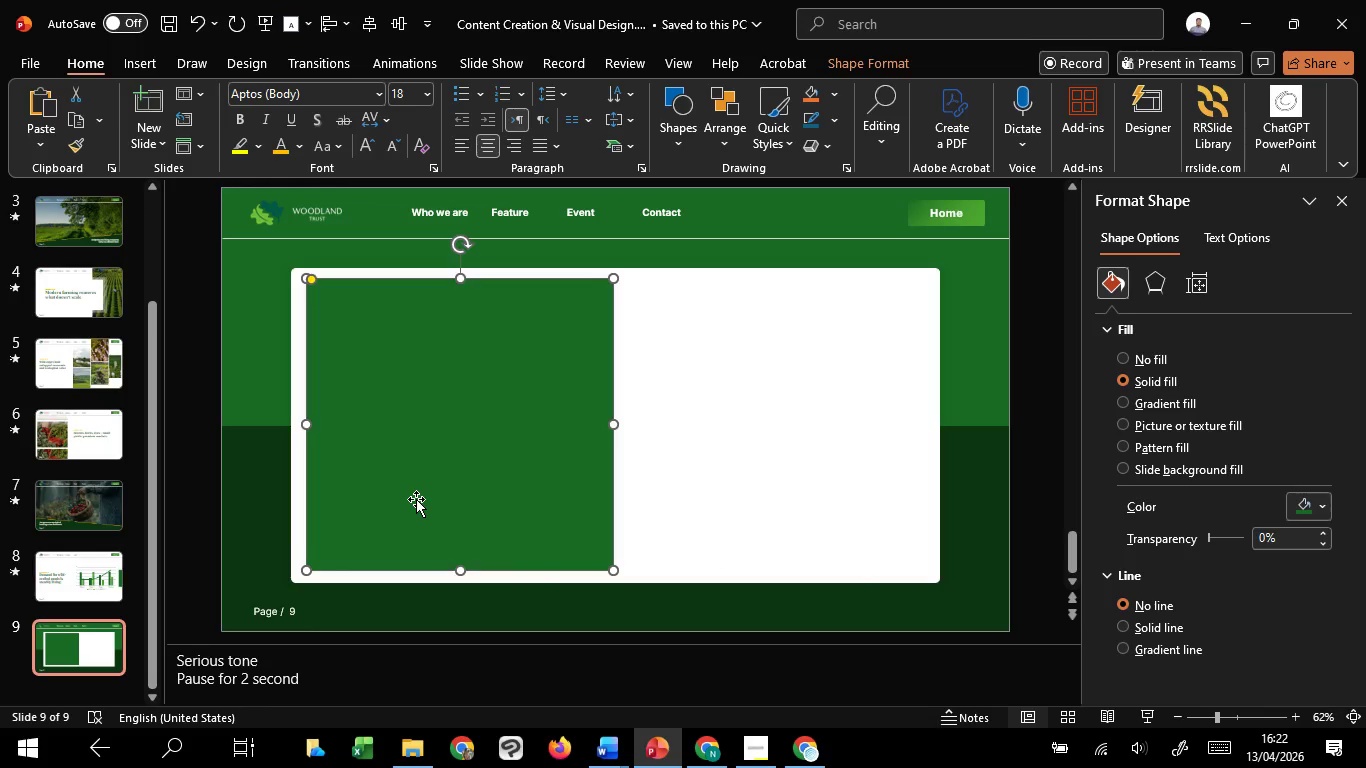 
key(ArrowLeft)
 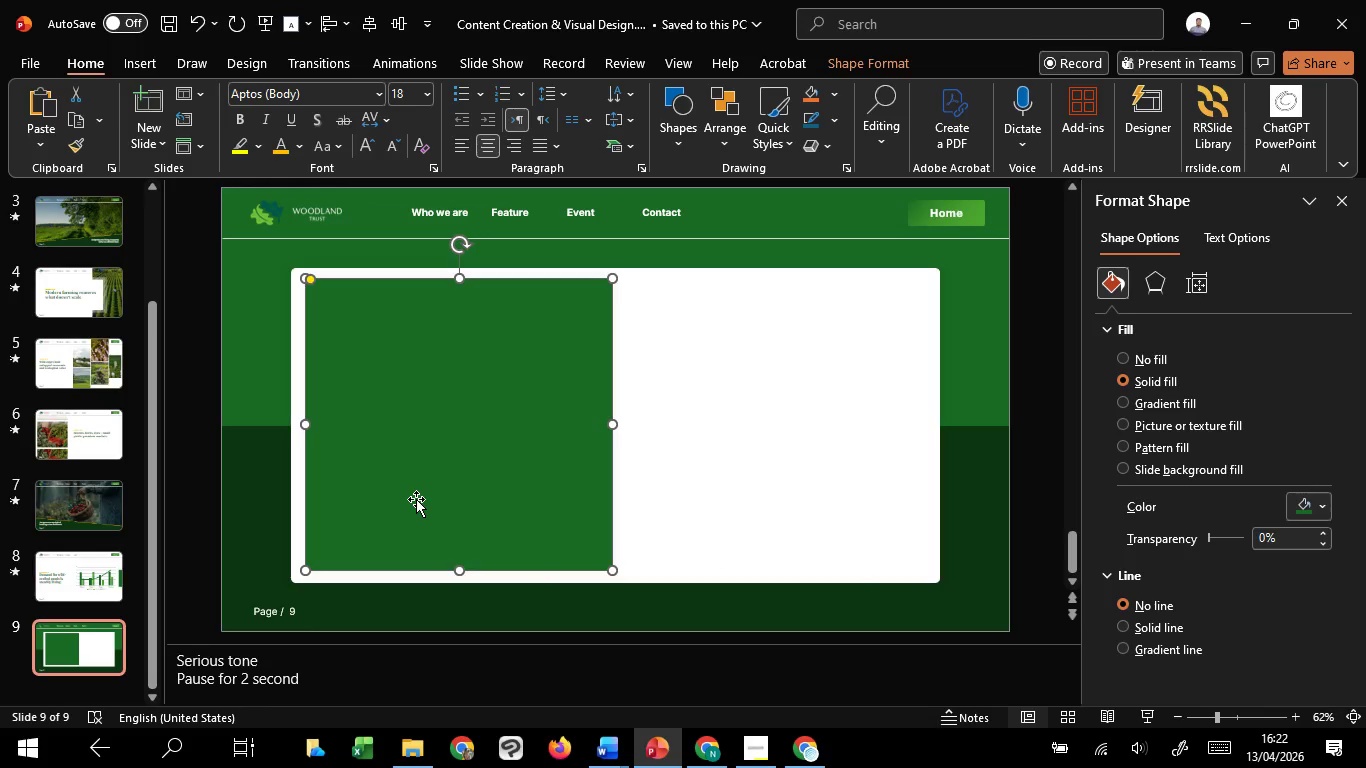 
key(ArrowLeft)
 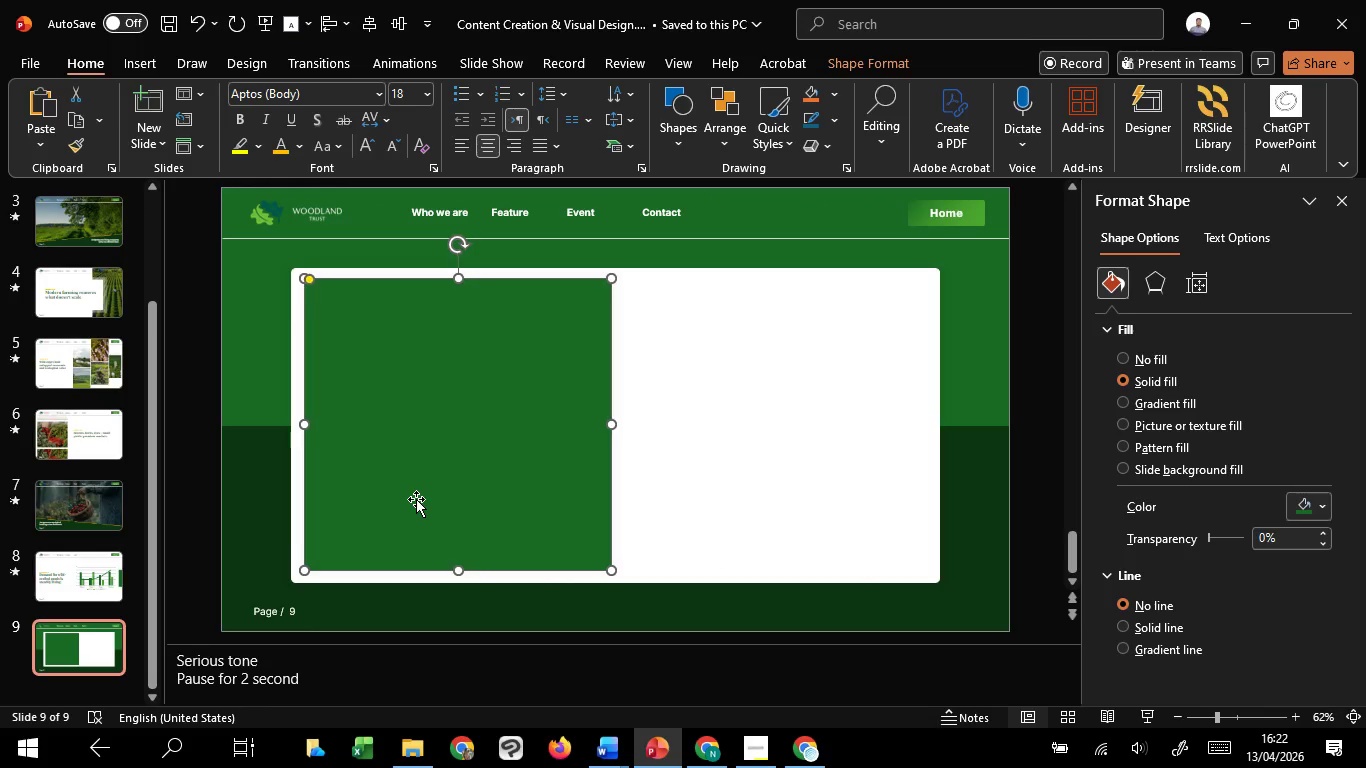 
key(ArrowLeft)
 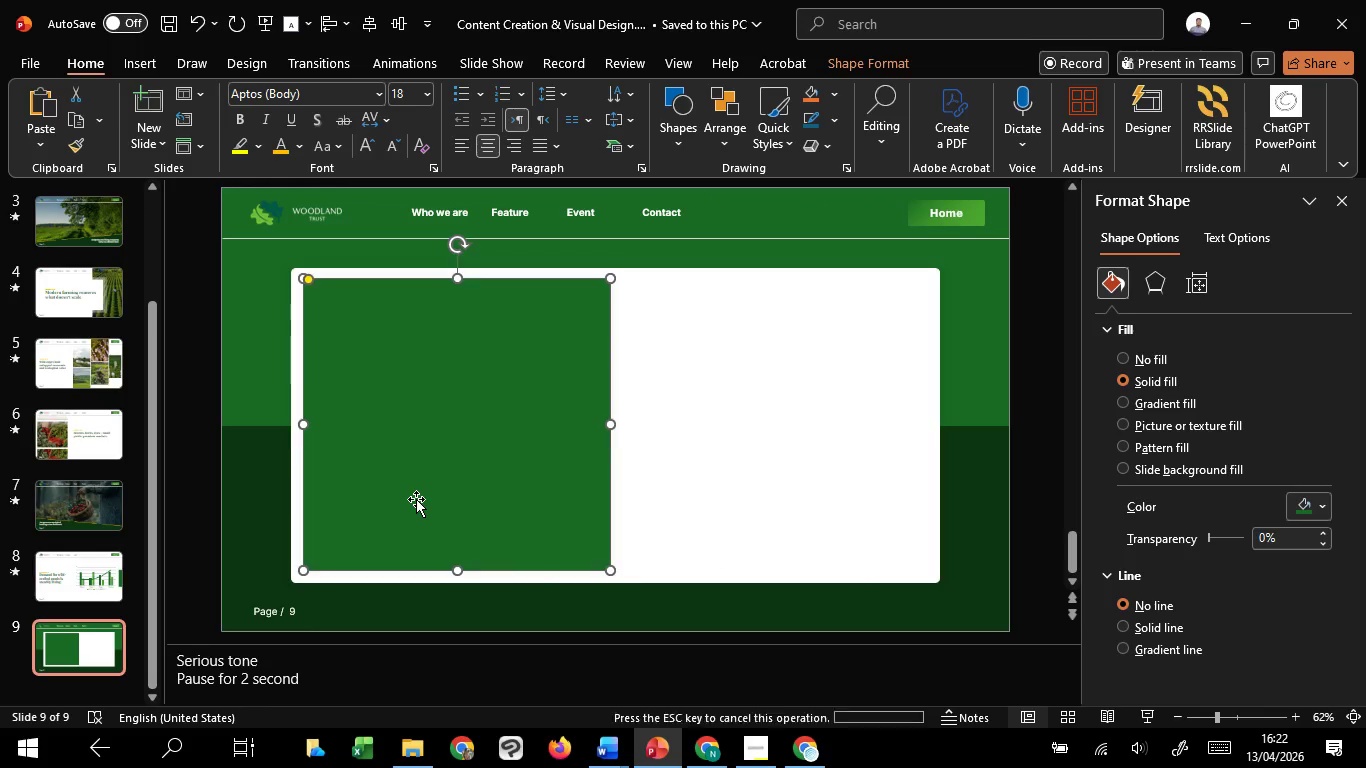 
key(ArrowLeft)
 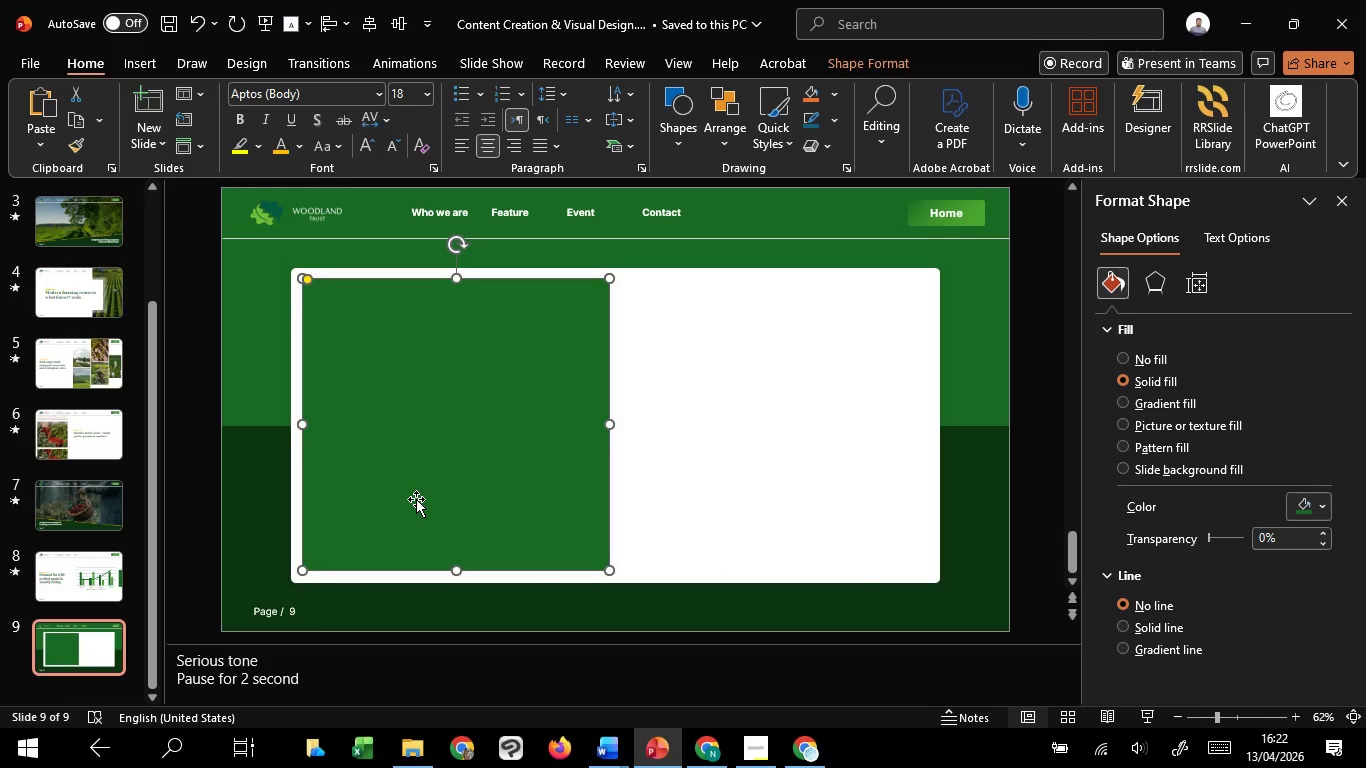 
key(ArrowLeft)
 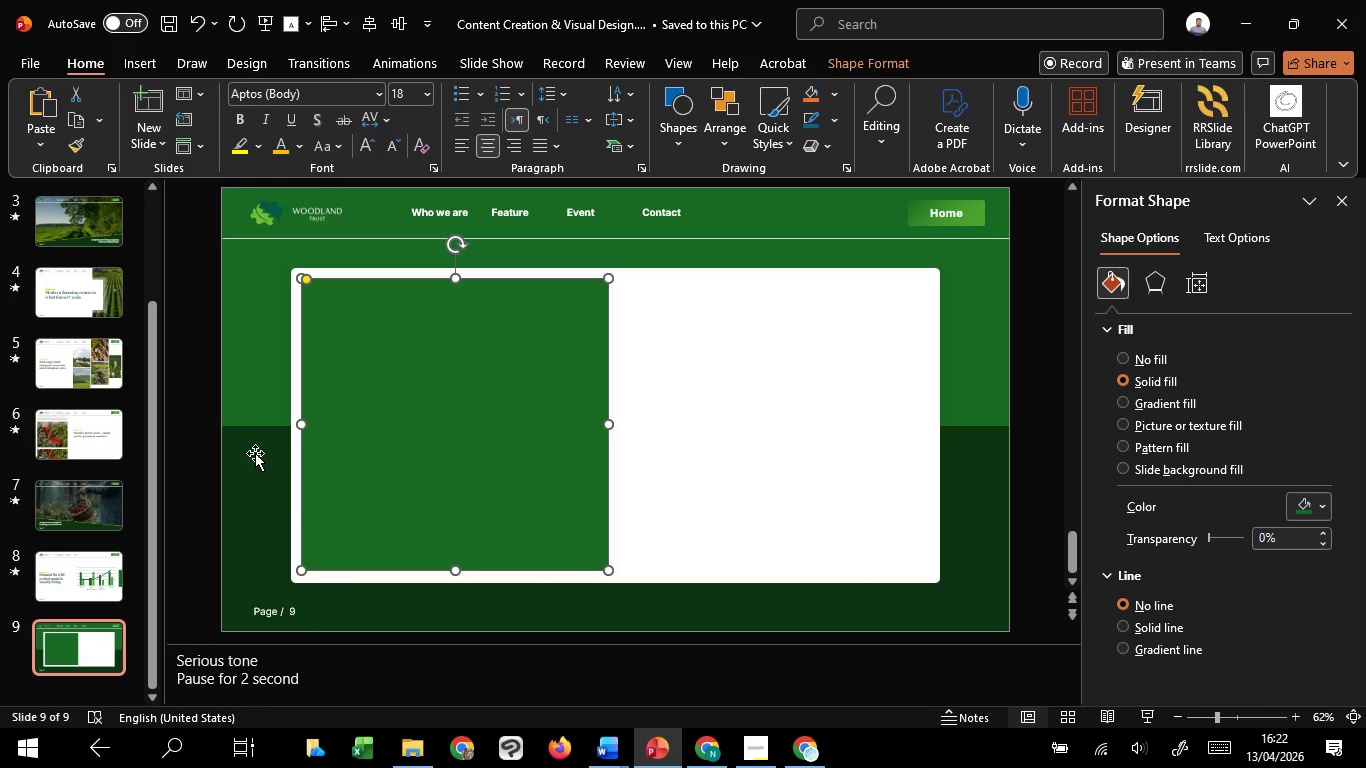 
left_click([195, 393])
 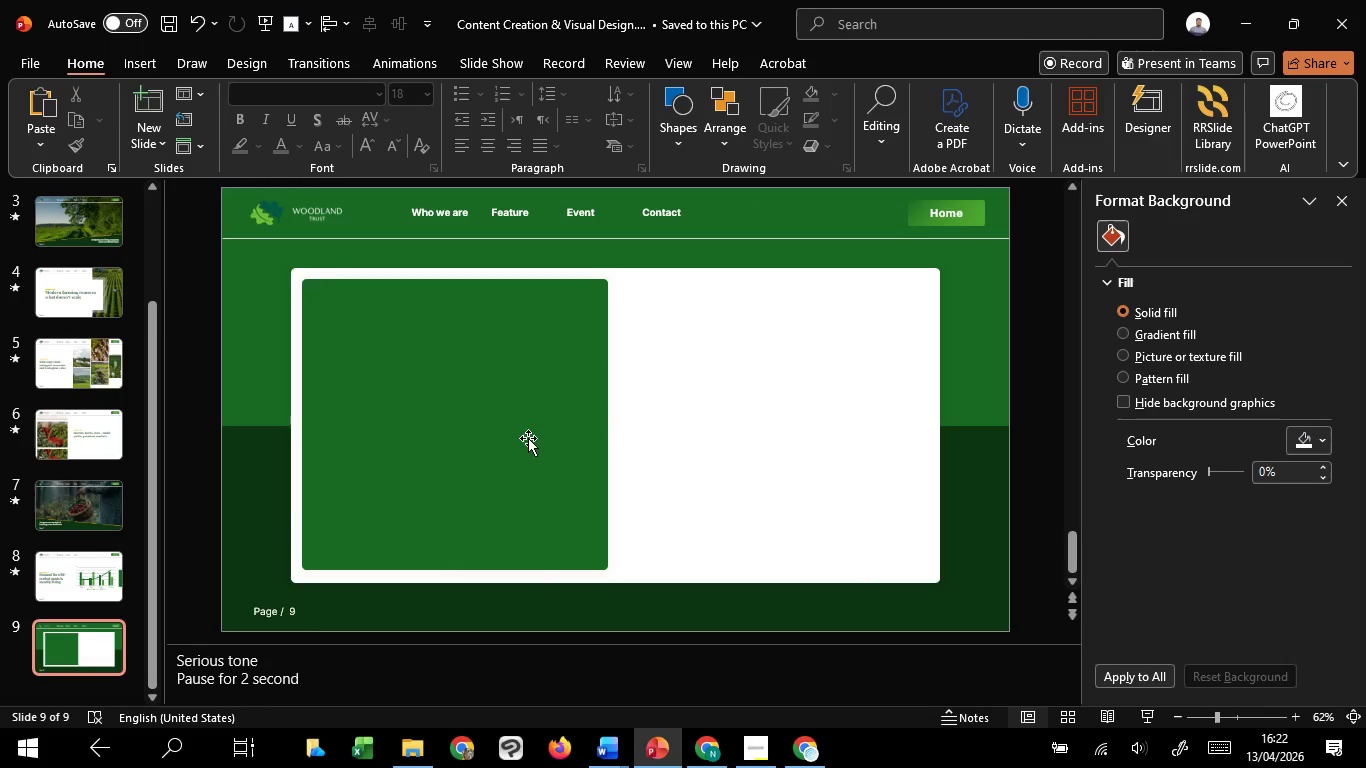 
left_click([528, 437])
 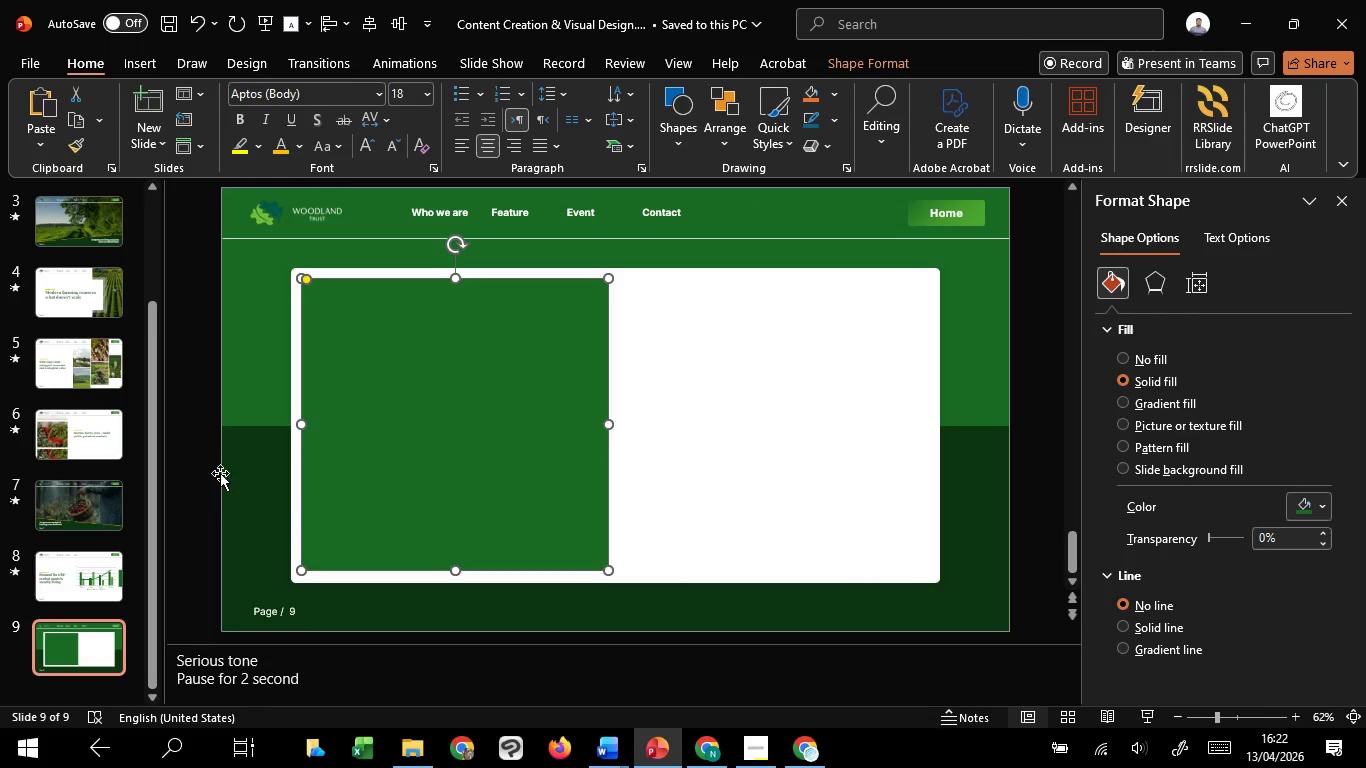 
left_click([201, 444])
 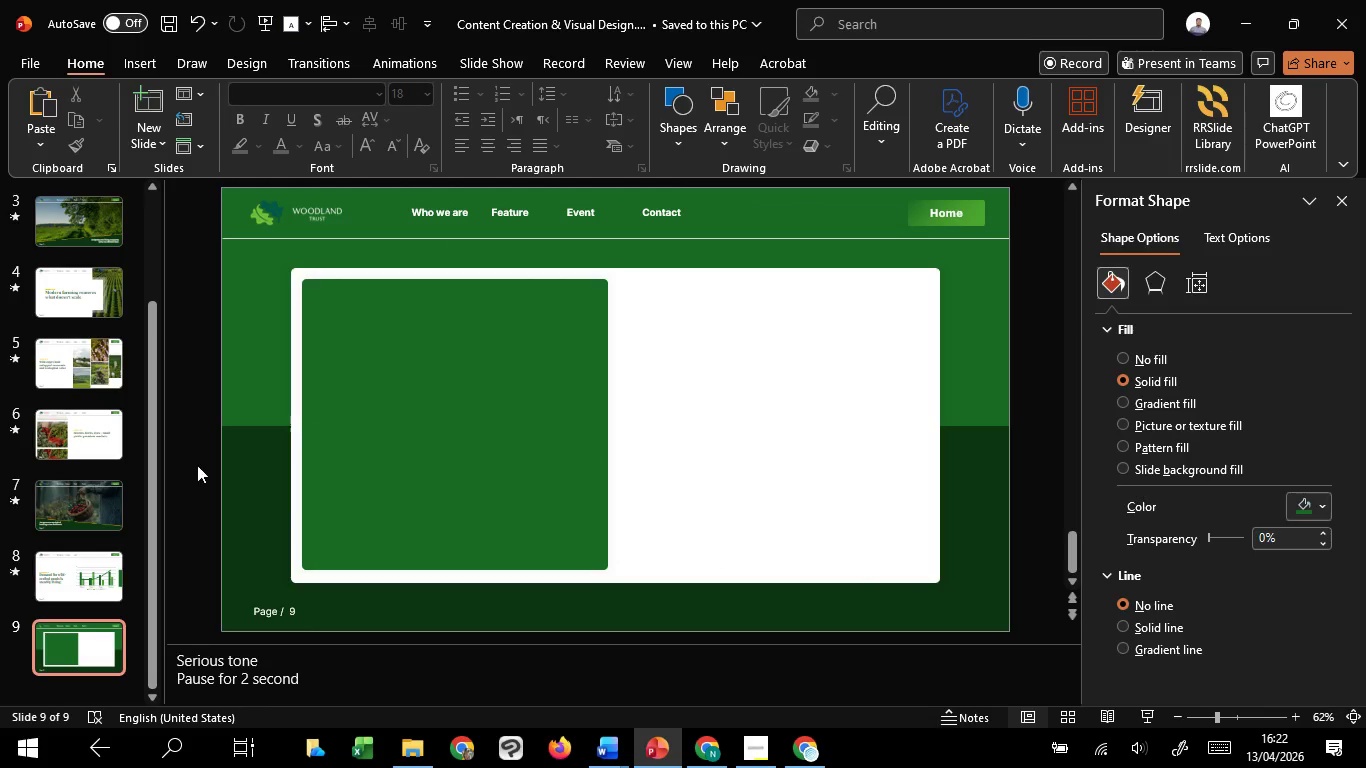 
scroll: coordinate [199, 473], scroll_direction: up, amount: 2.0
 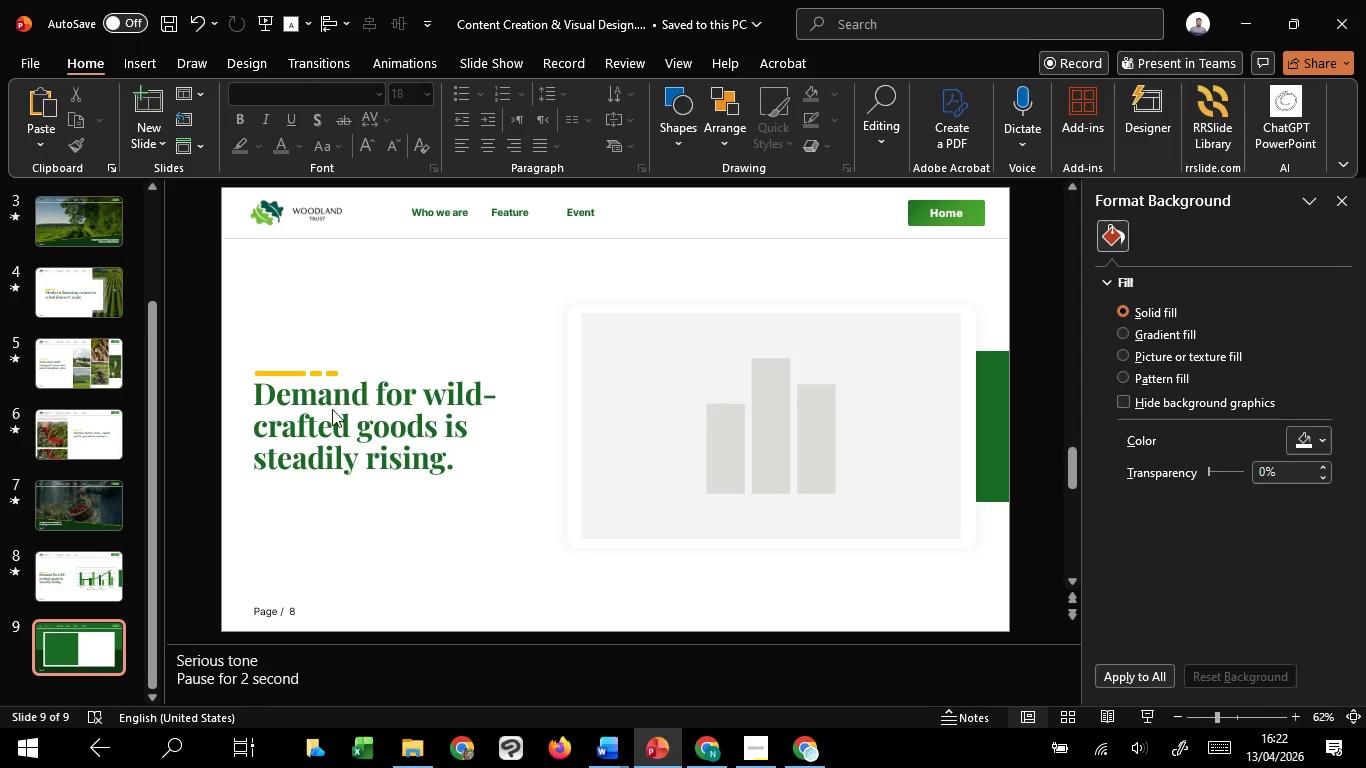 
left_click([343, 397])
 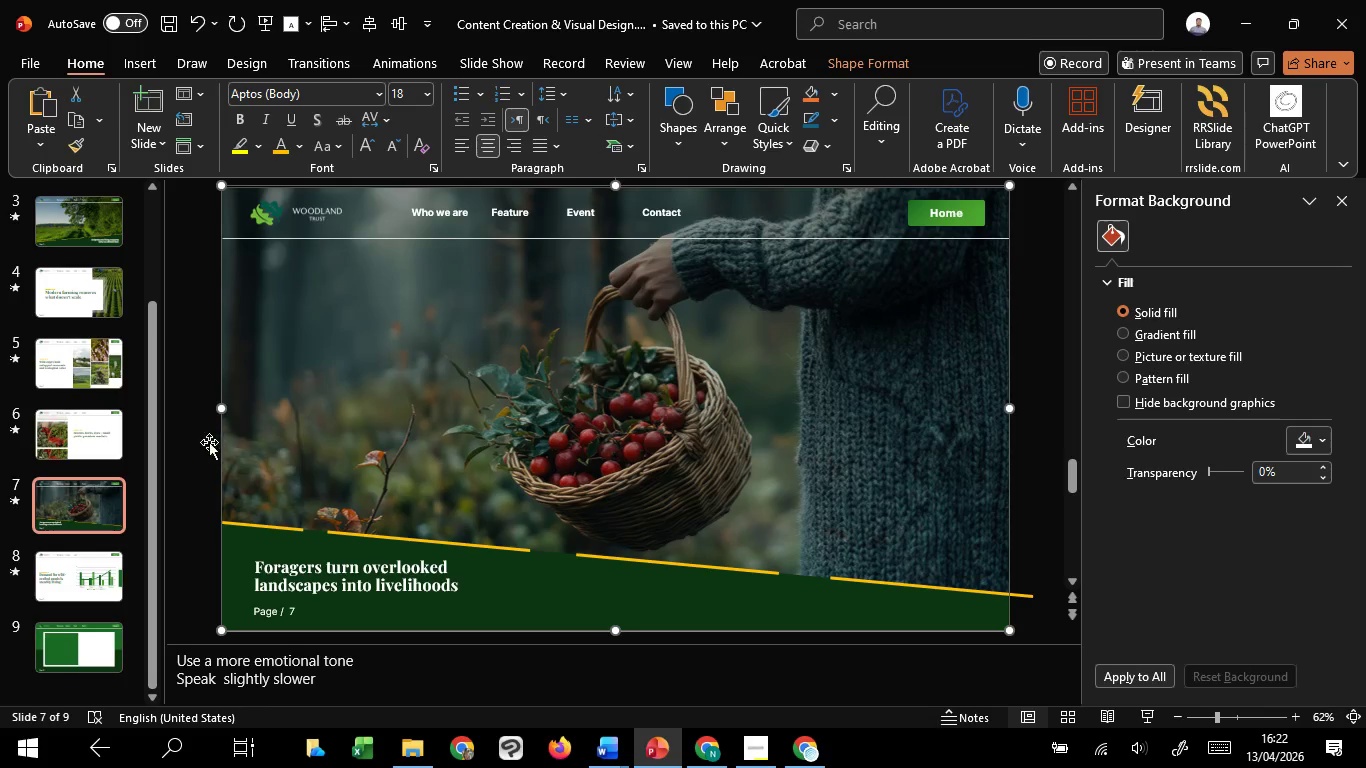 
left_click([169, 418])
 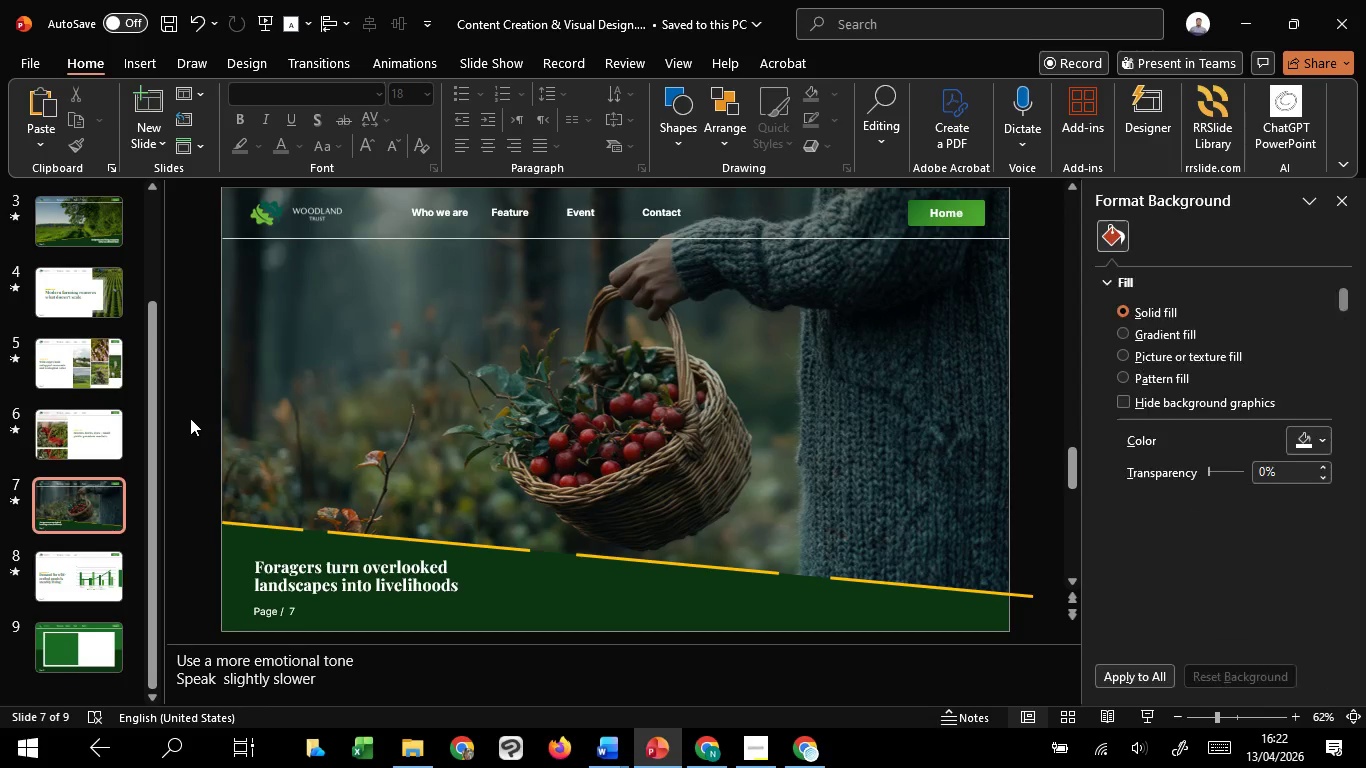 
scroll: coordinate [165, 419], scroll_direction: down, amount: 3.0
 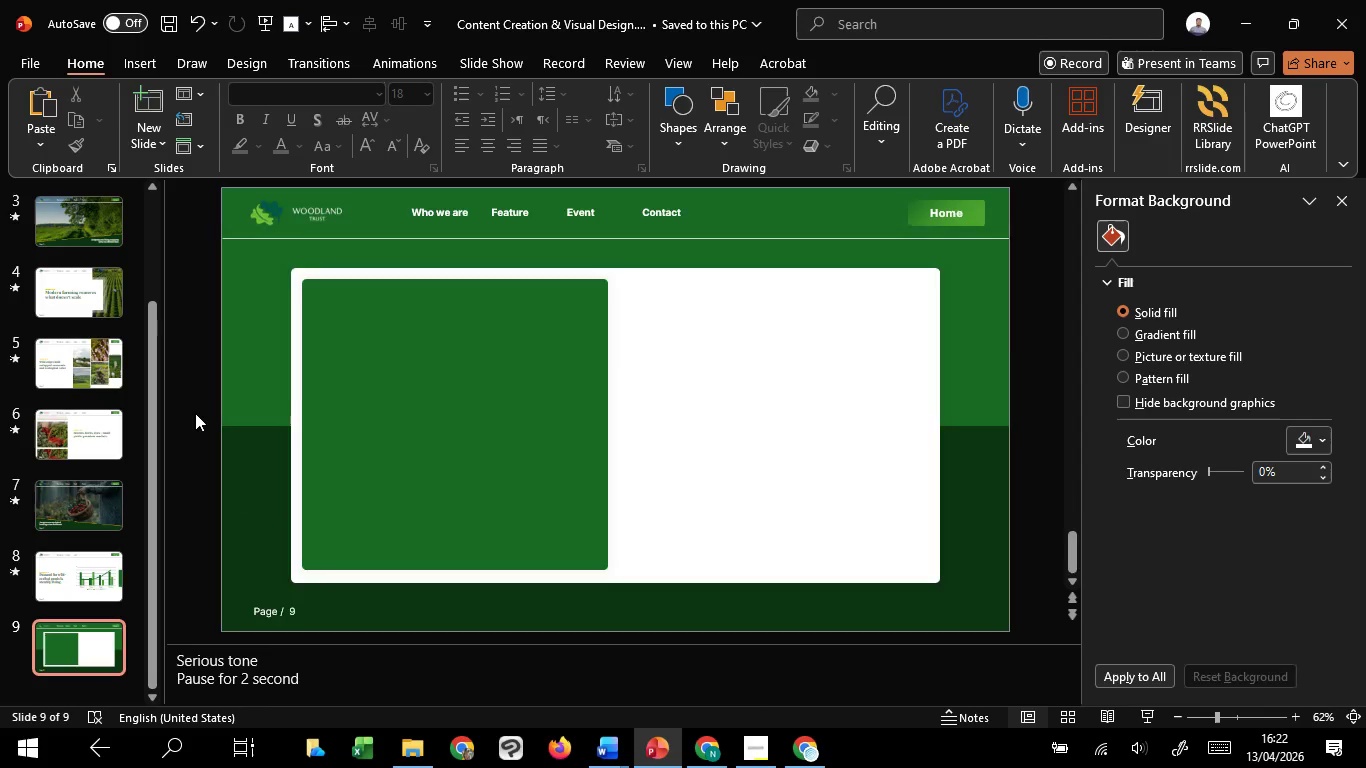 
scroll: coordinate [195, 413], scroll_direction: up, amount: 1.0
 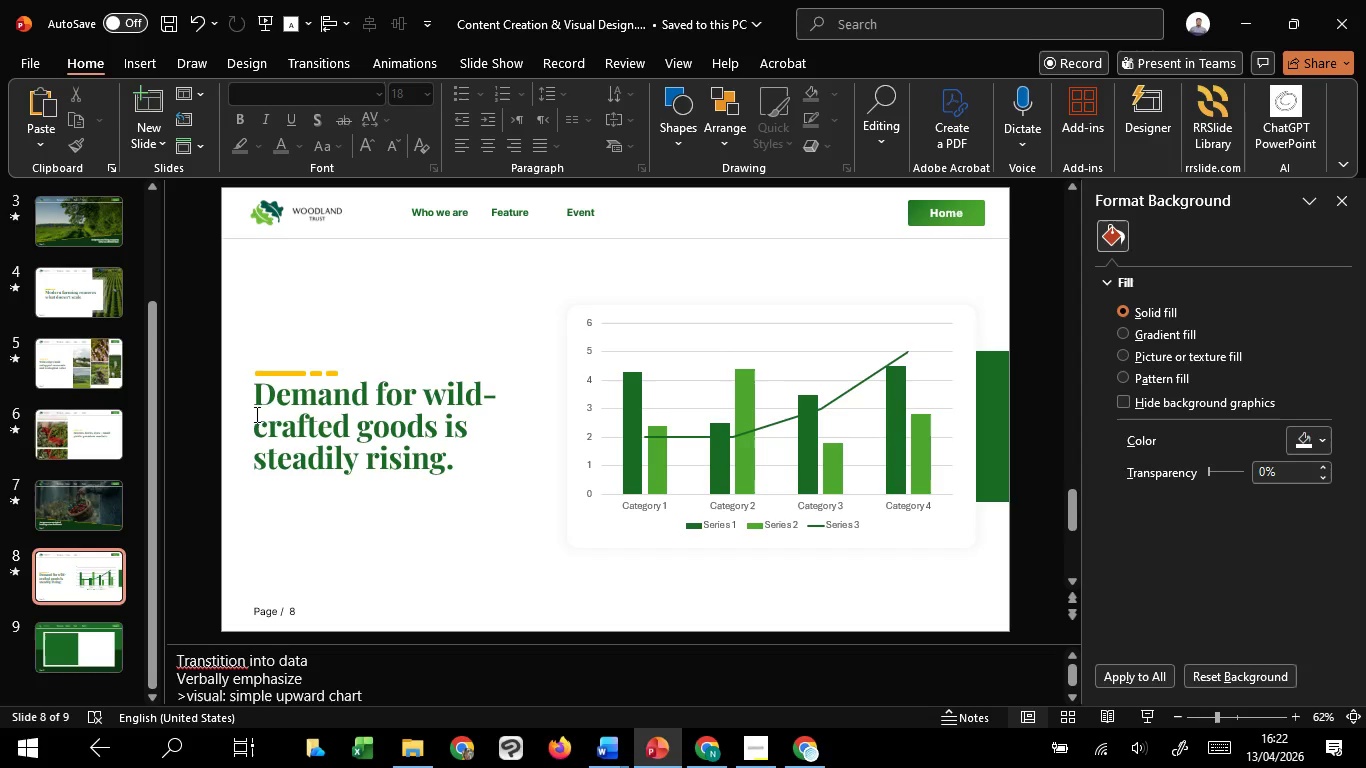 
left_click([266, 410])
 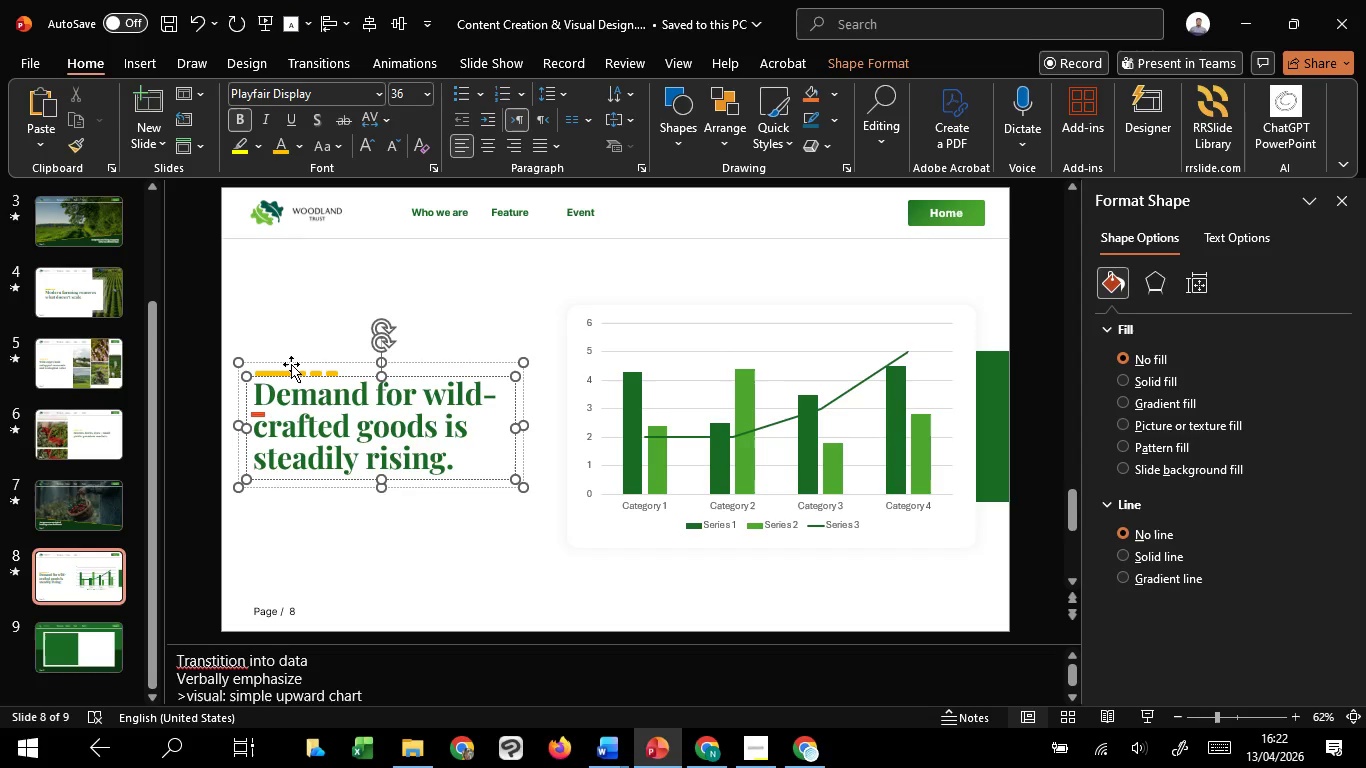 
left_click([295, 363])
 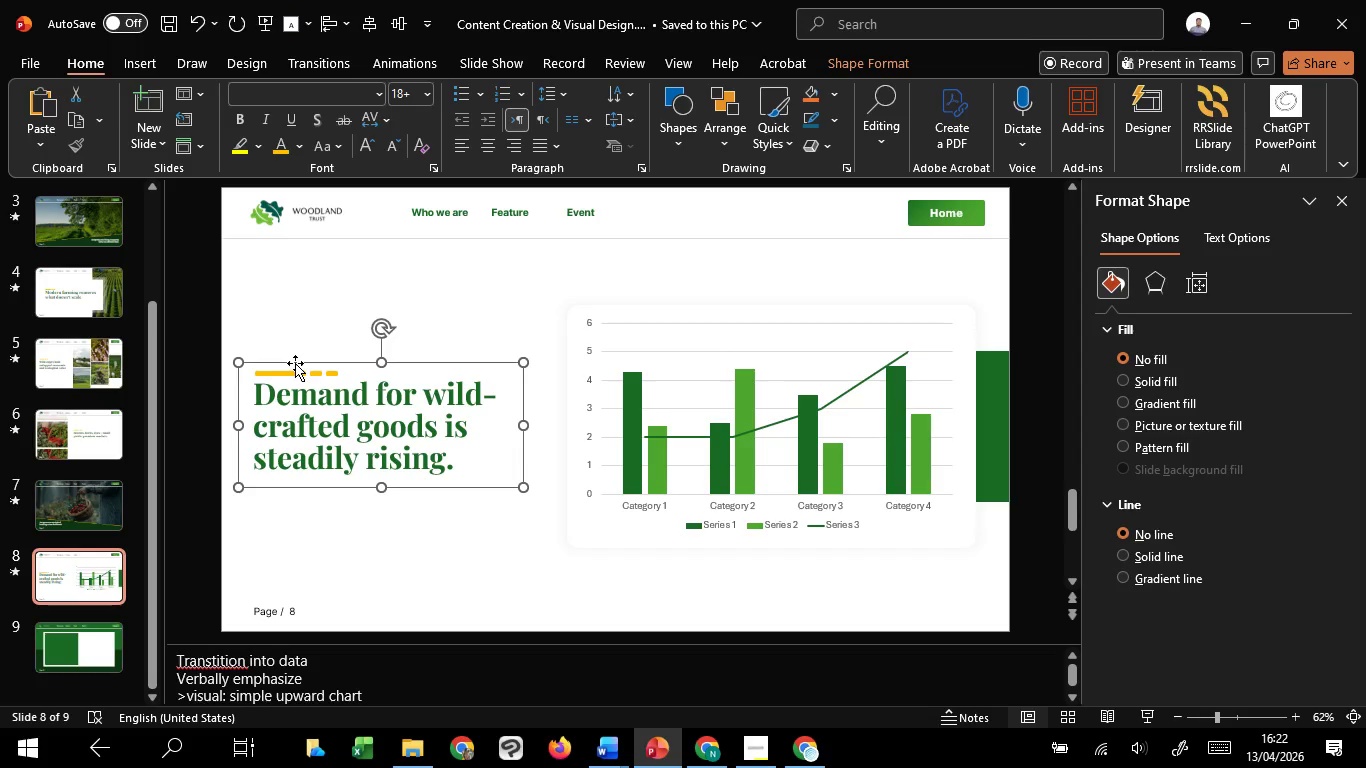 
key(Control+C)
 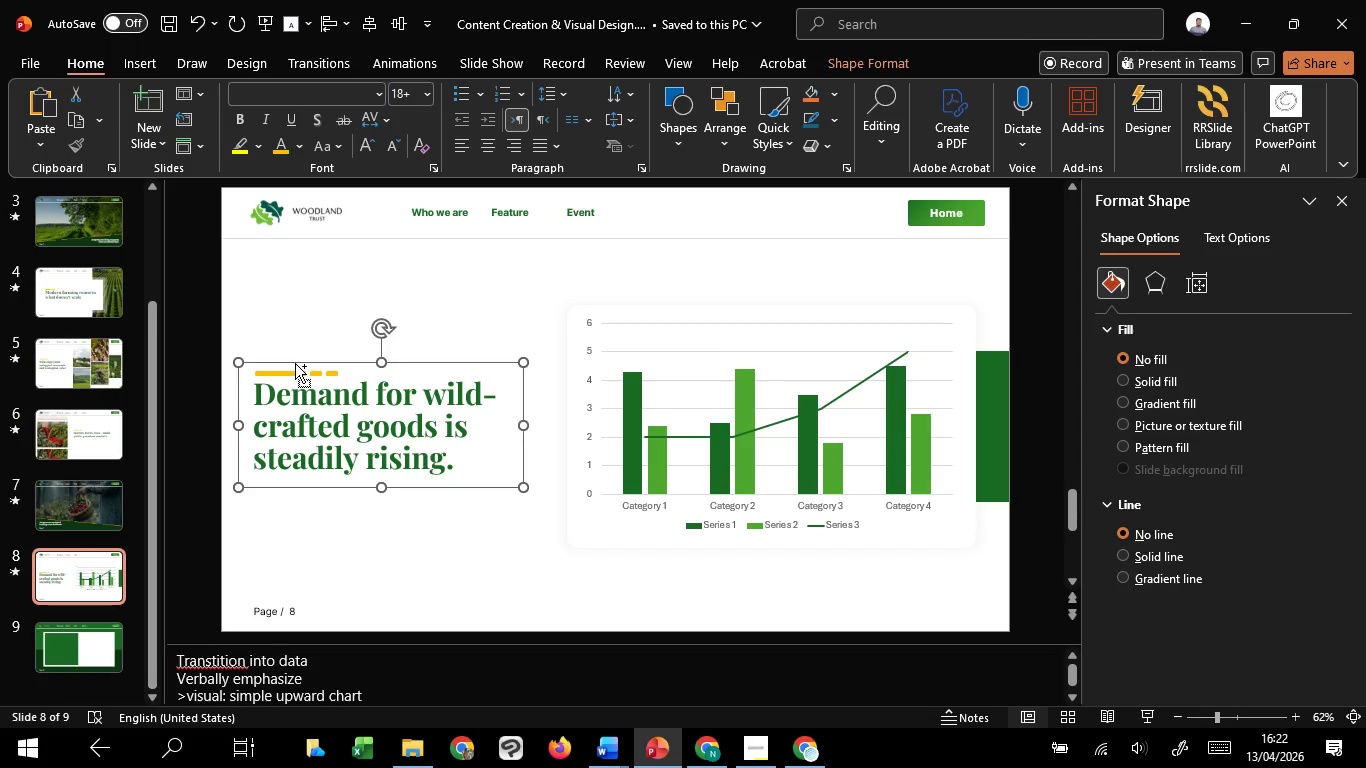 
key(Control+C)
 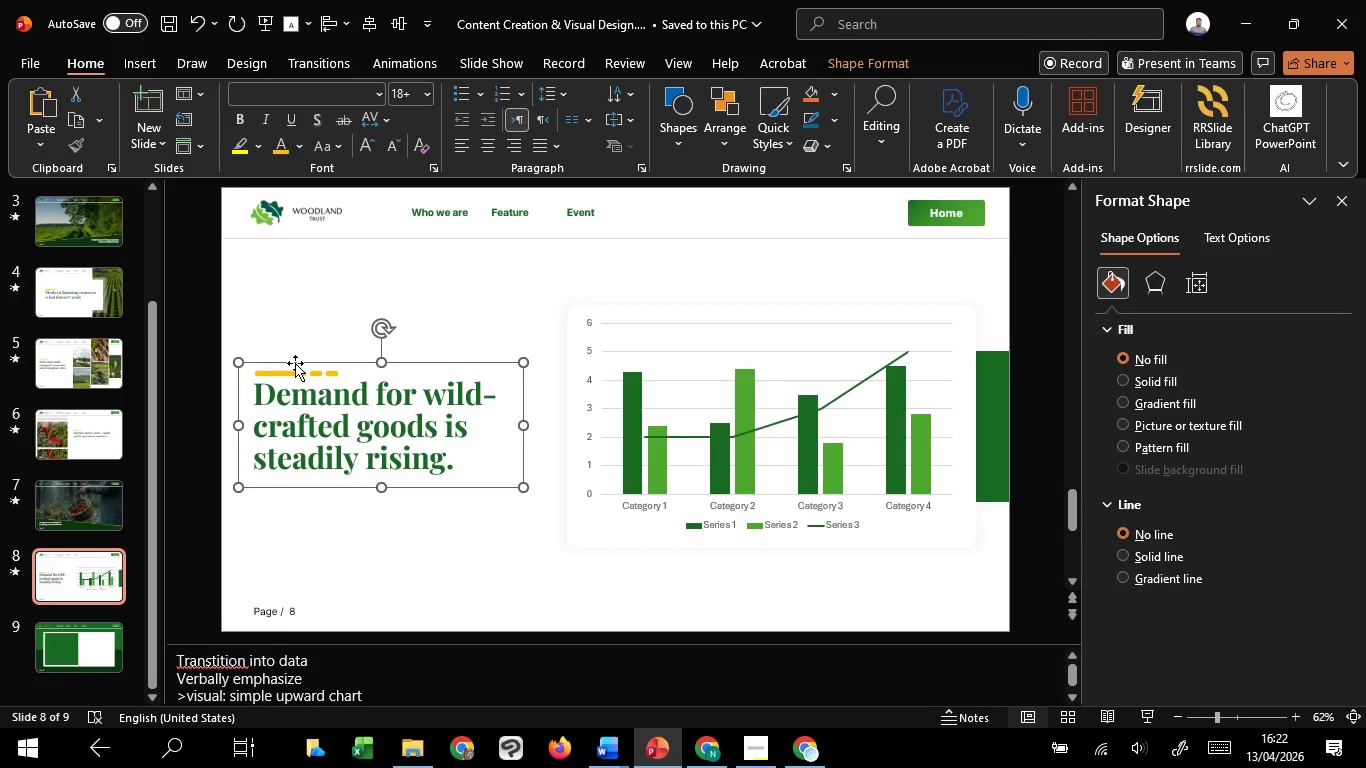 
scroll: coordinate [295, 363], scroll_direction: down, amount: 2.0
 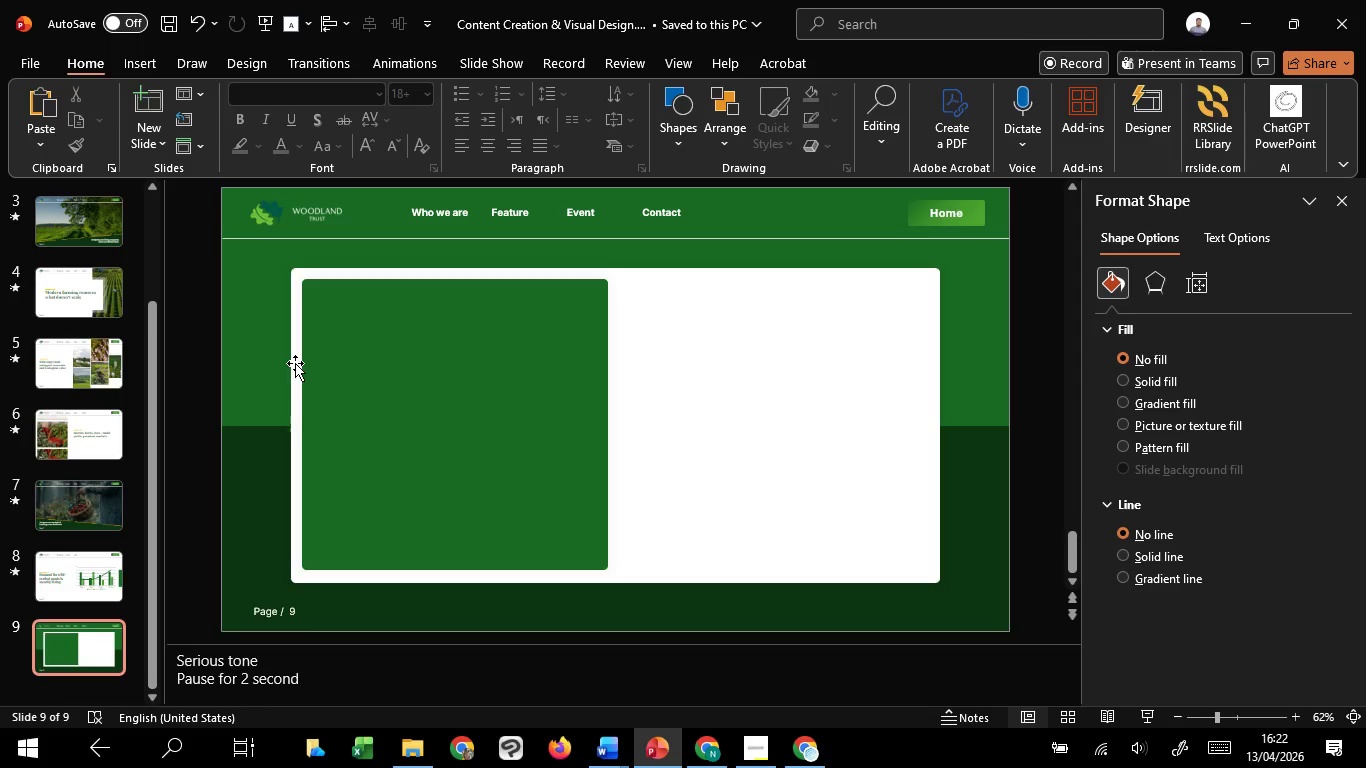 
key(Control+V)
 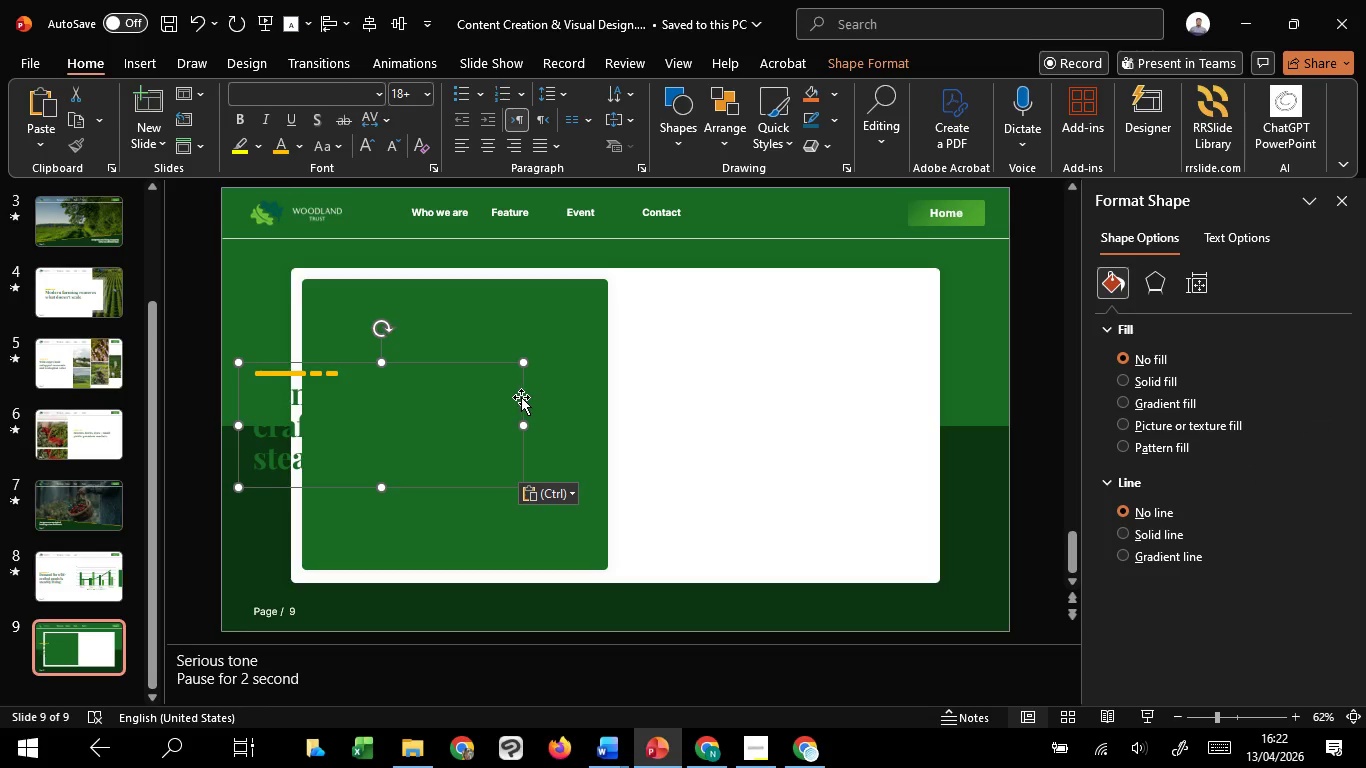 
left_click_drag(start_coordinate=[521, 397], to_coordinate=[922, 403])
 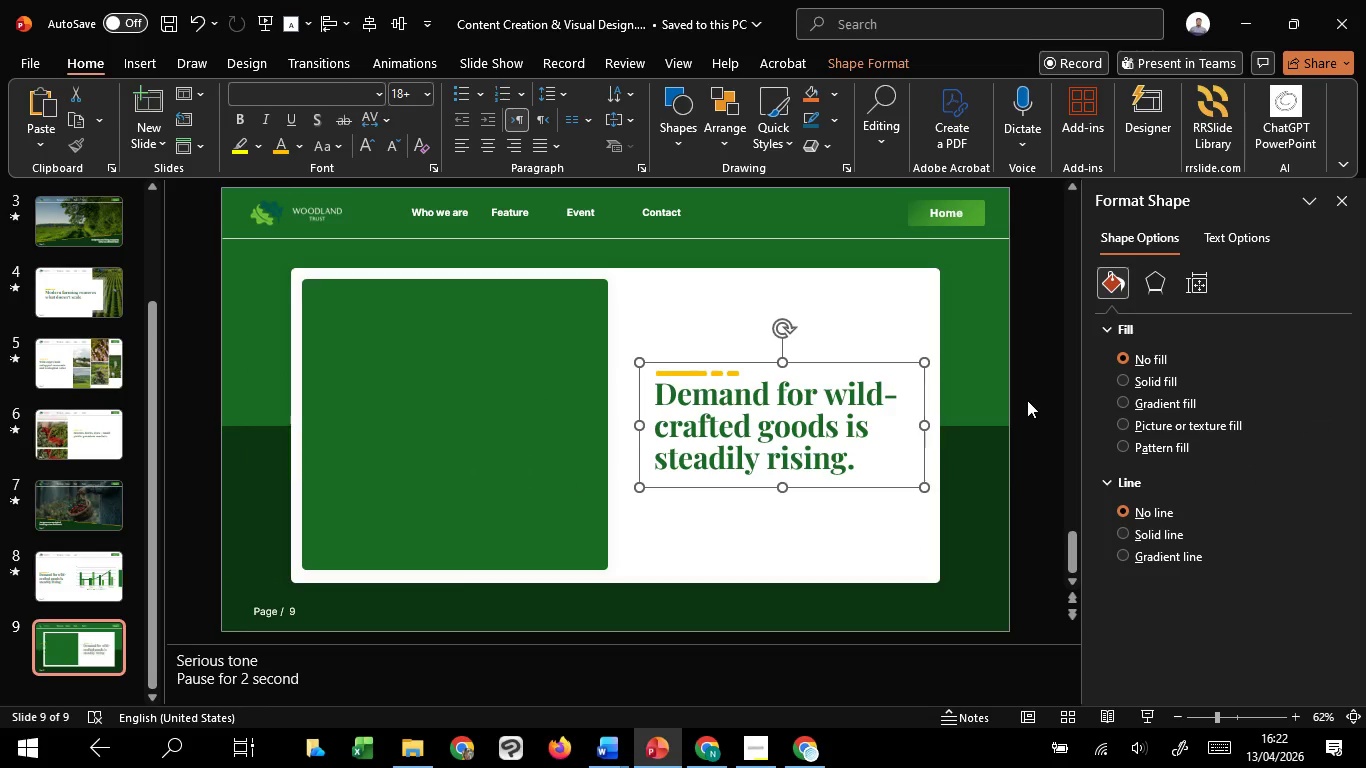 
hold_key(key=ShiftLeft, duration=1.52)
 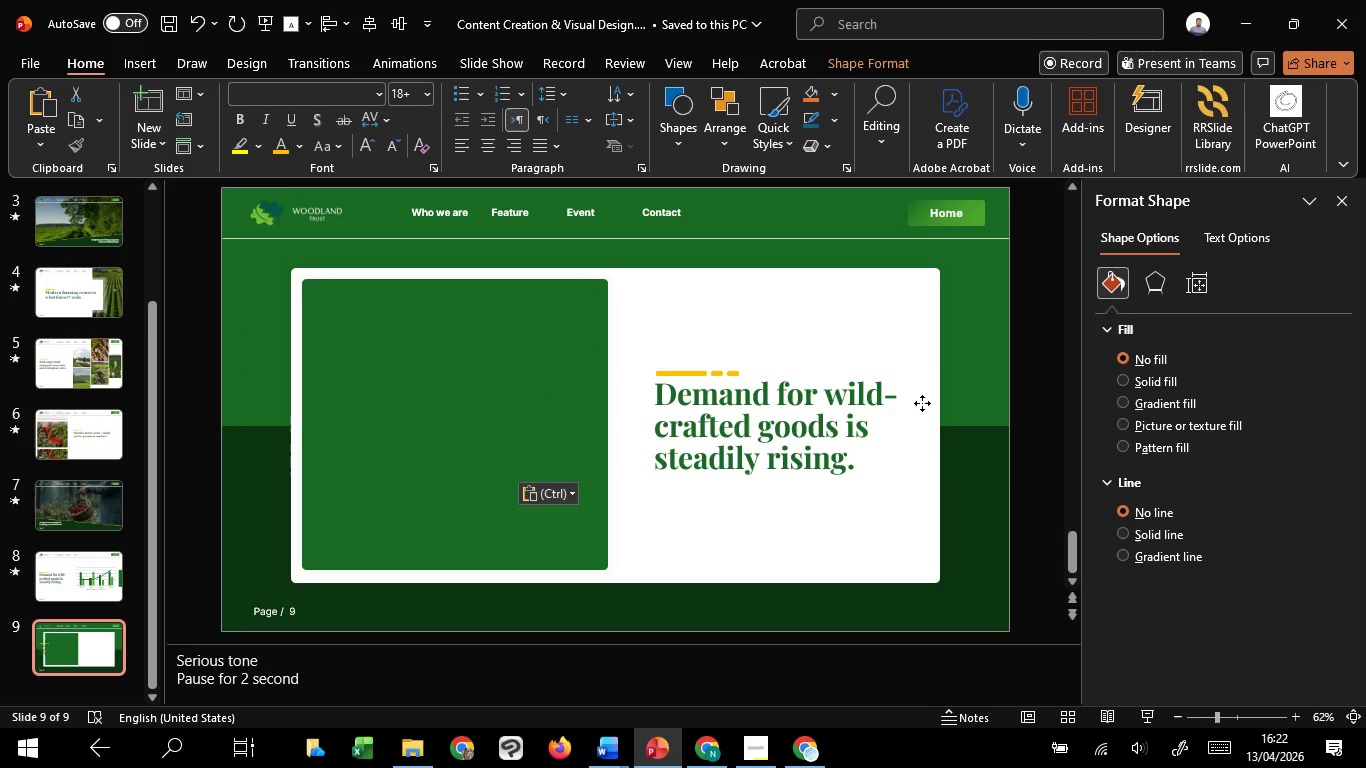 
hold_key(key=ShiftLeft, duration=0.81)
 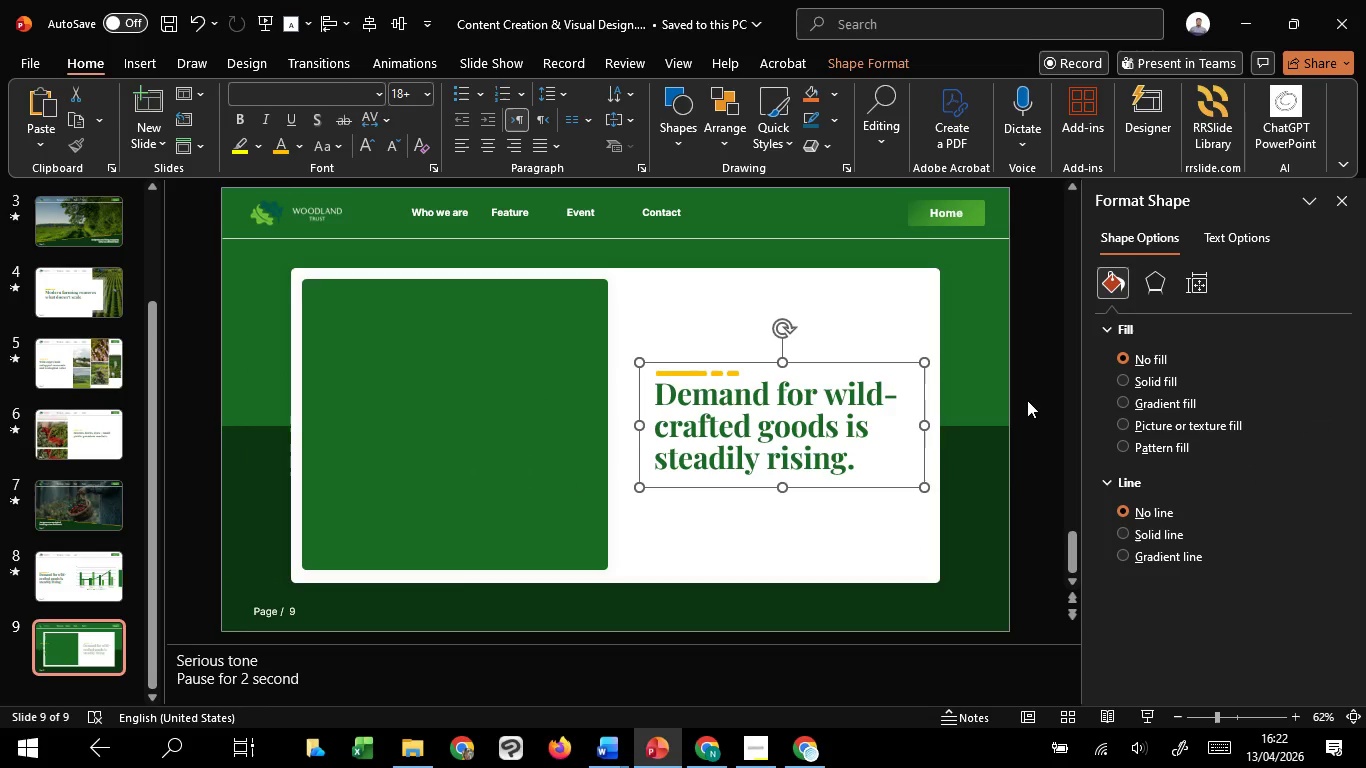 
left_click([1027, 400])
 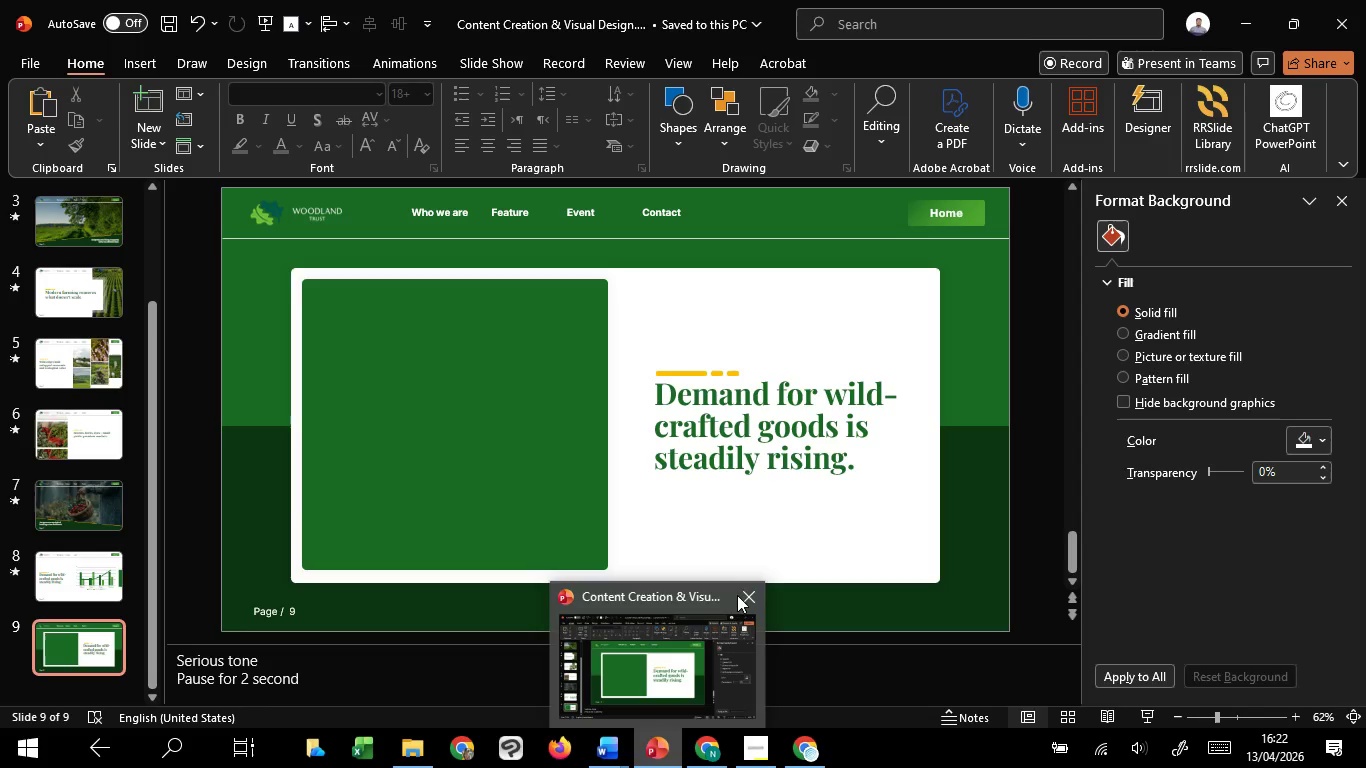 
left_click([764, 457])
 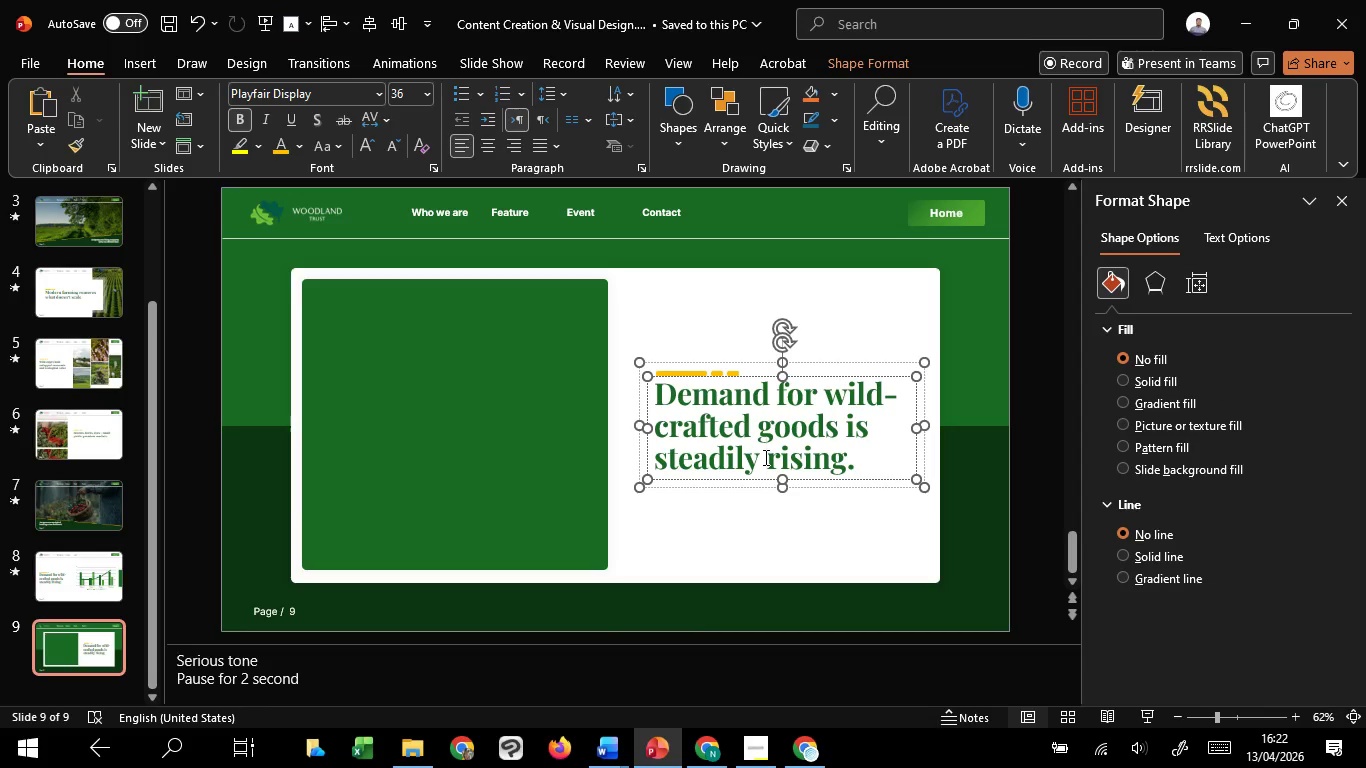 
wait(11.61)
 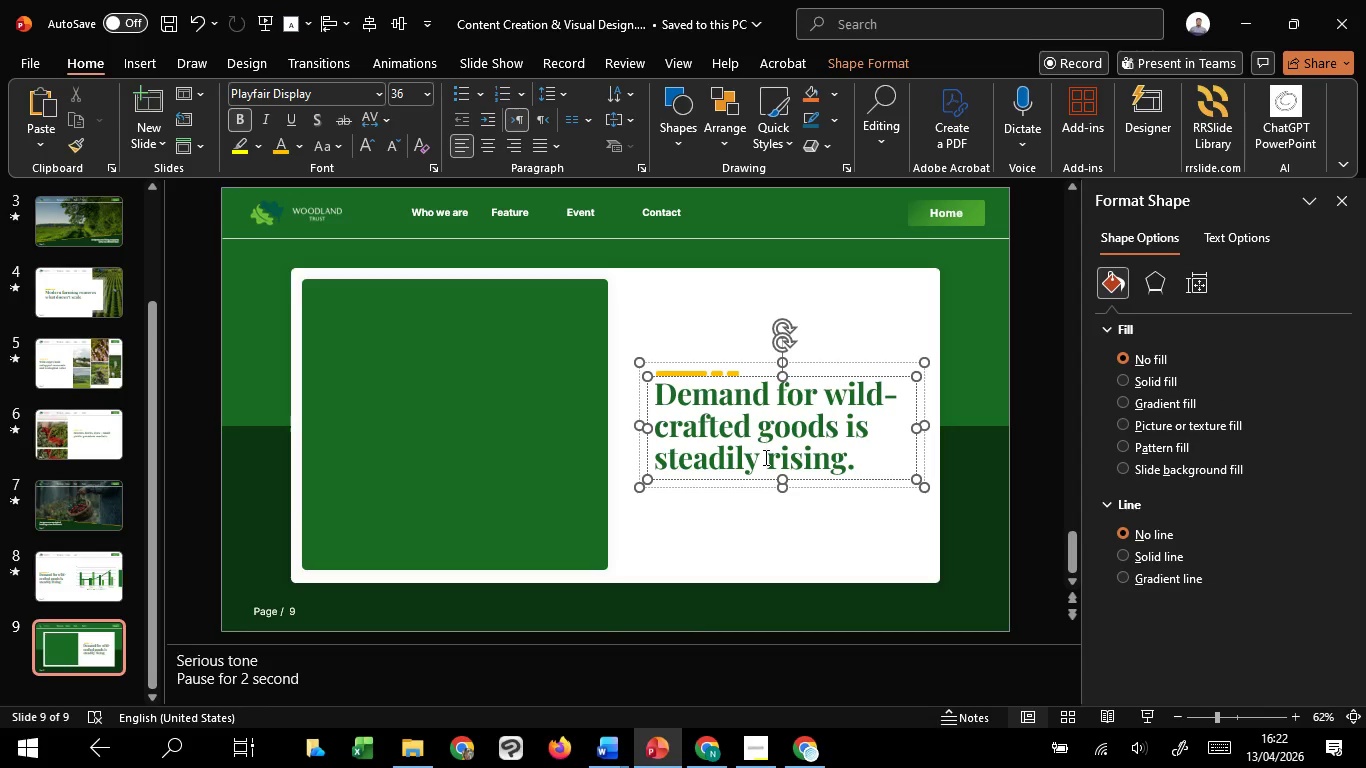 
left_click_drag(start_coordinate=[658, 391], to_coordinate=[941, 464])
 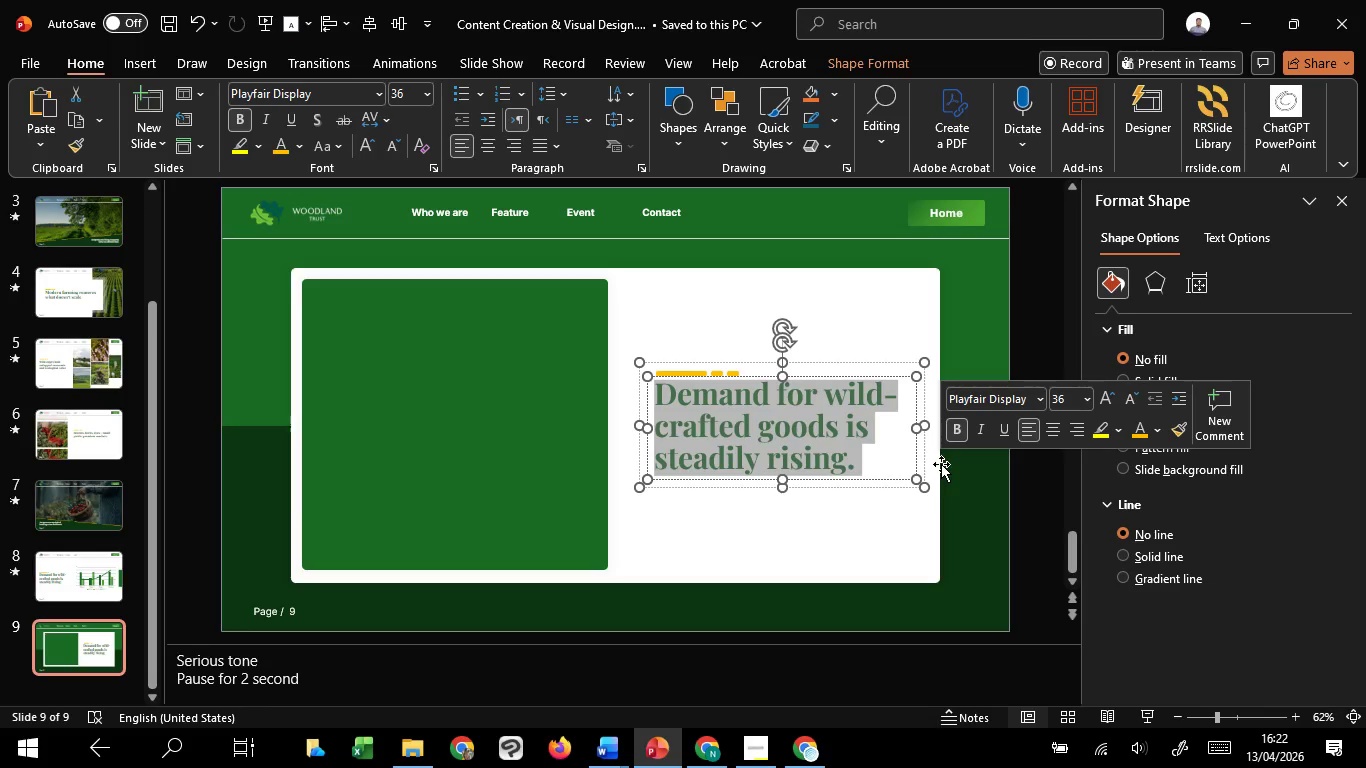 
type(WITH OU)
key(Backspace)
key(Backspace)
key(Backspace)
type(OUT HEDGEROWS, WE LOSE BIODIVERSITY AND FUR)
key(Backspace)
type(TURE VALUE.)
 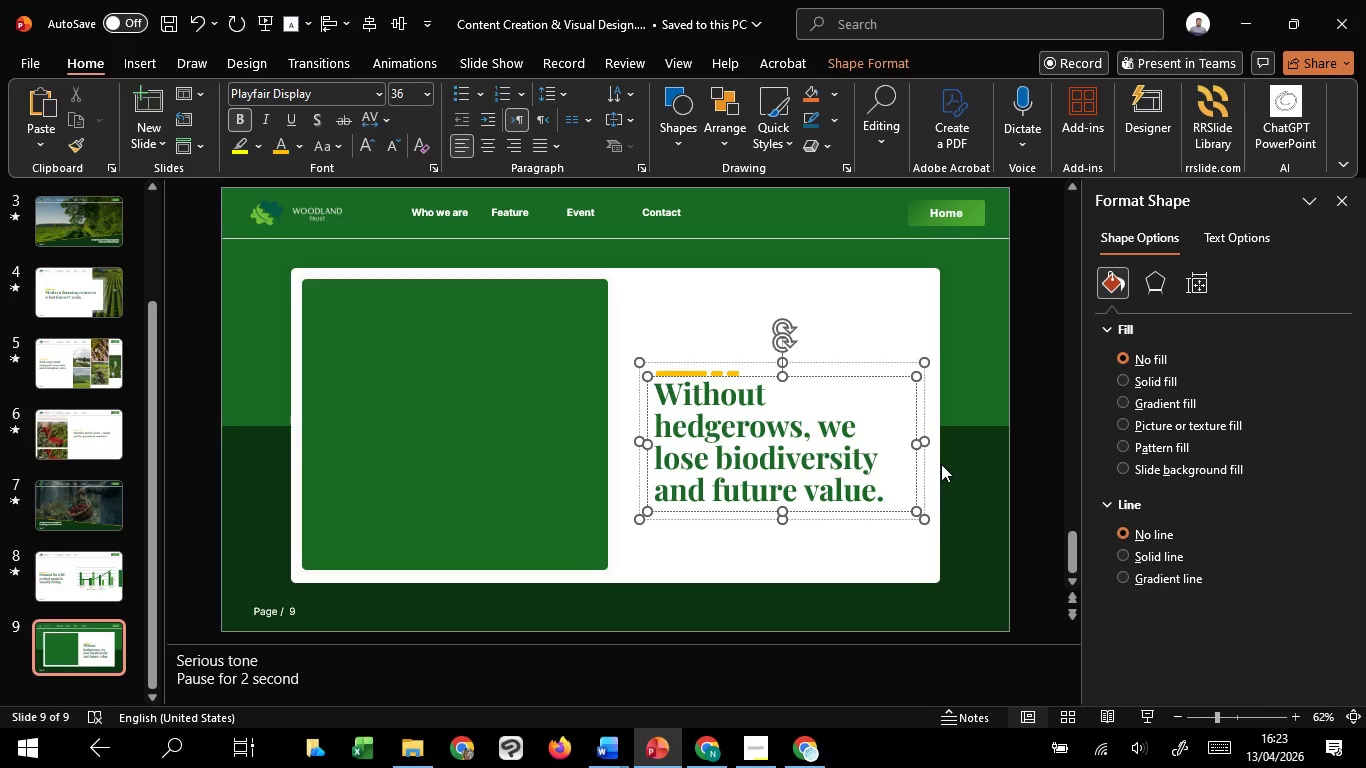 
key(Control+A)
 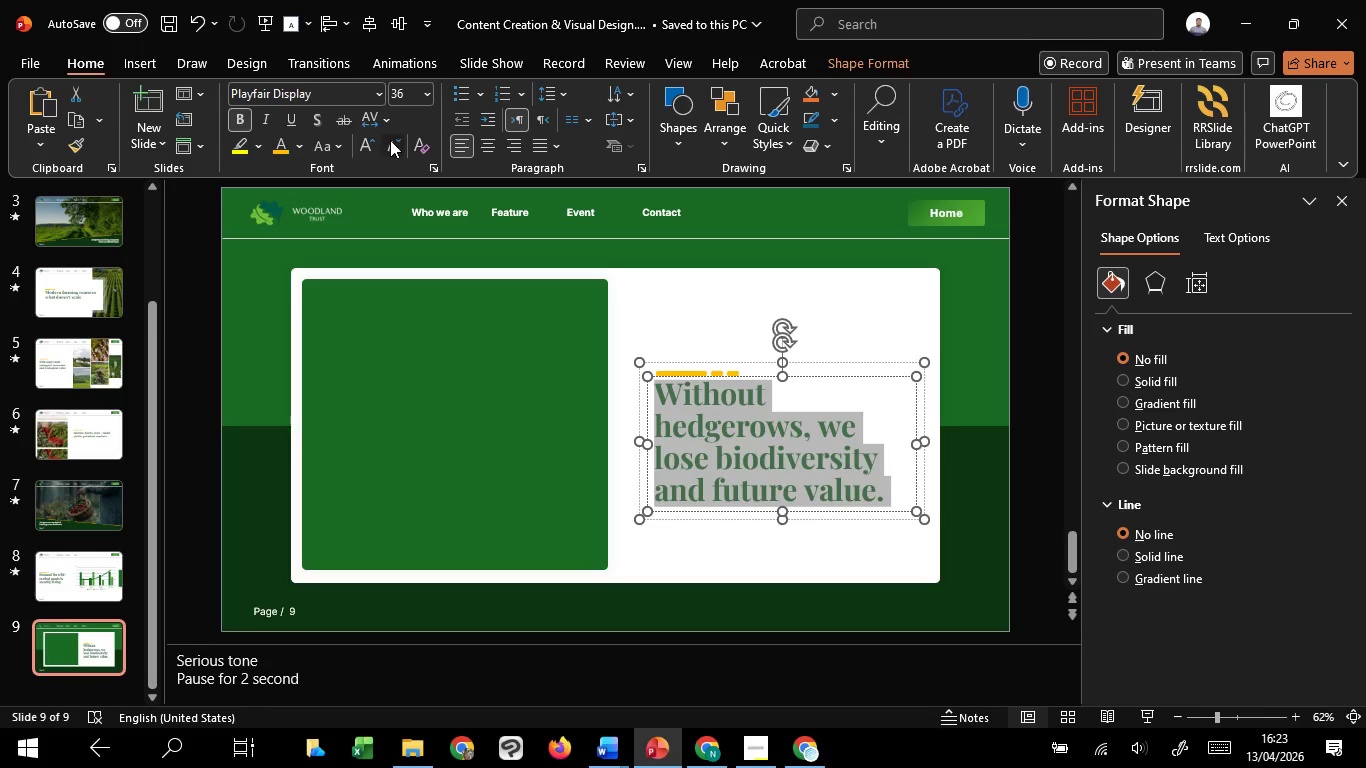 
double_click([388, 140])
 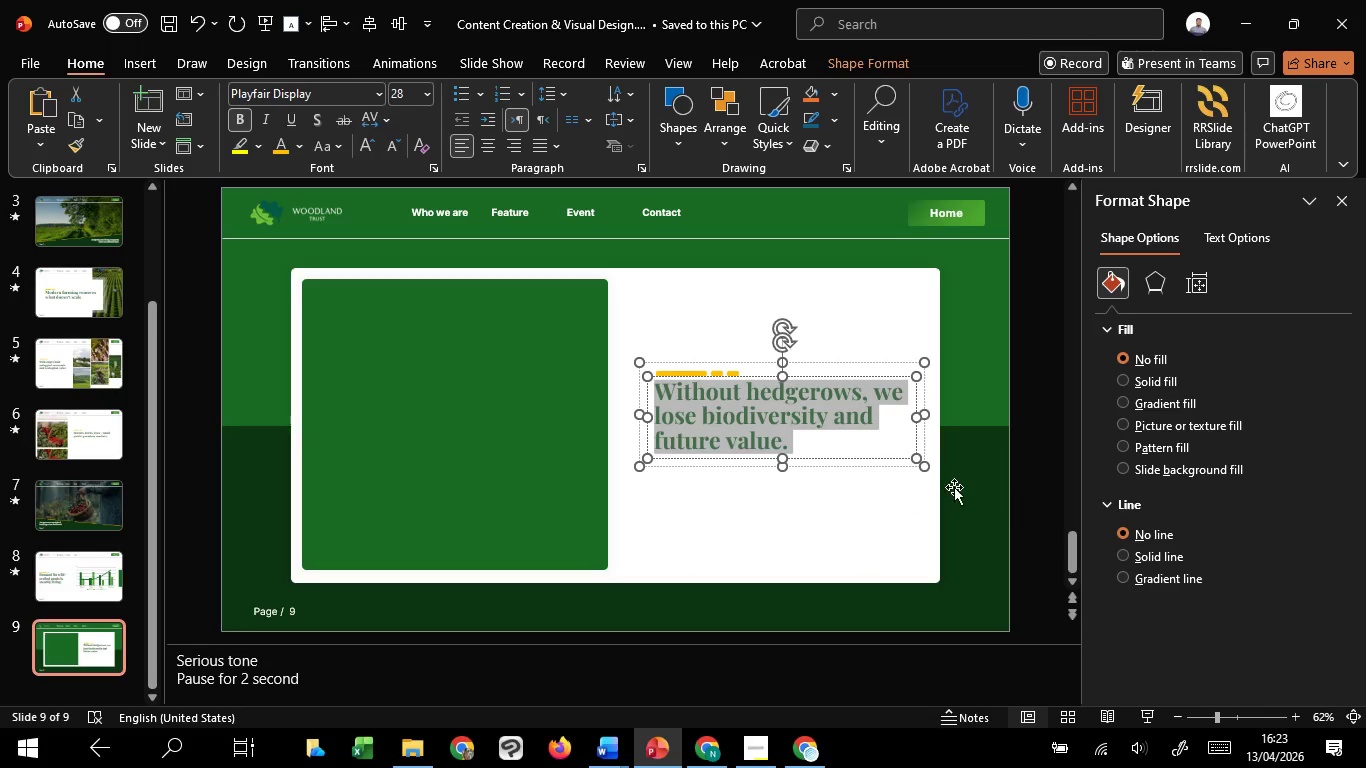 
left_click([912, 509])
 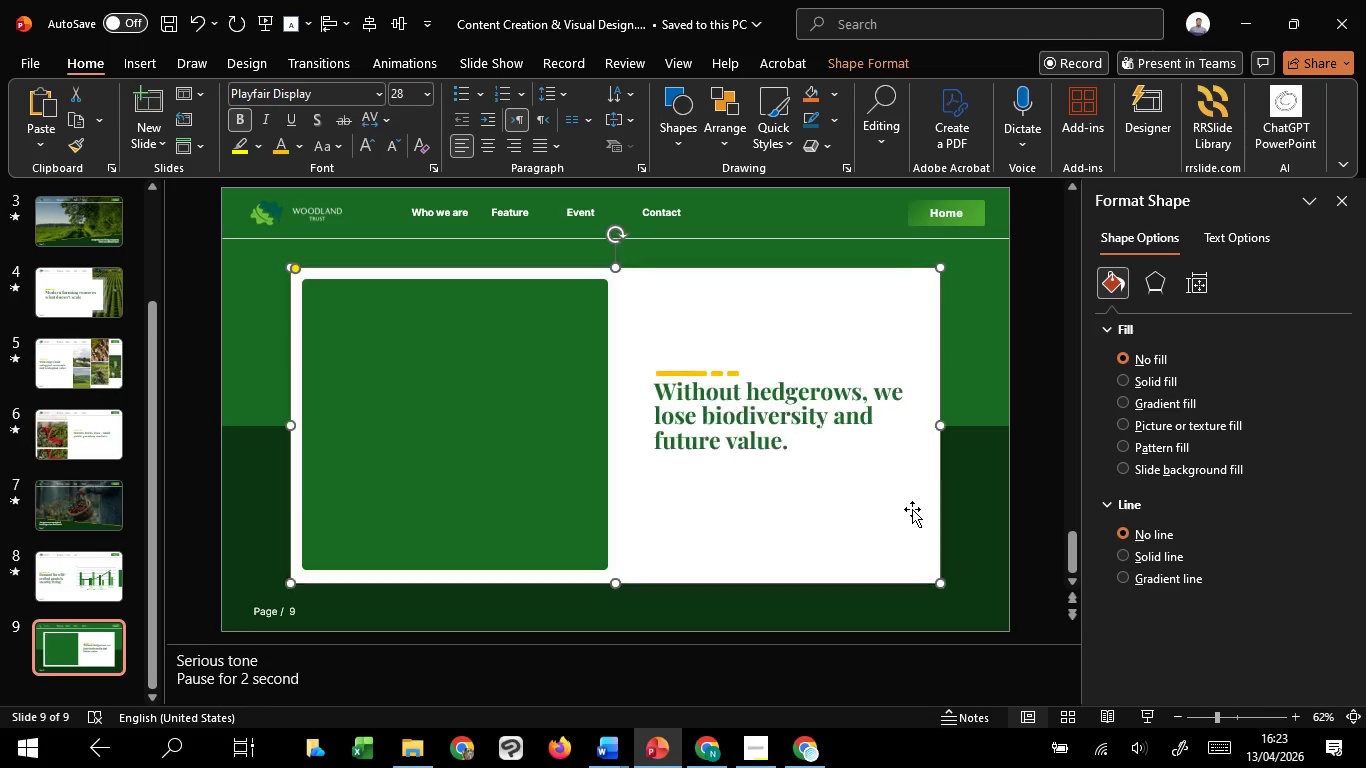 
hold_key(key=ShiftLeft, duration=1.52)
left_click([840, 427])
 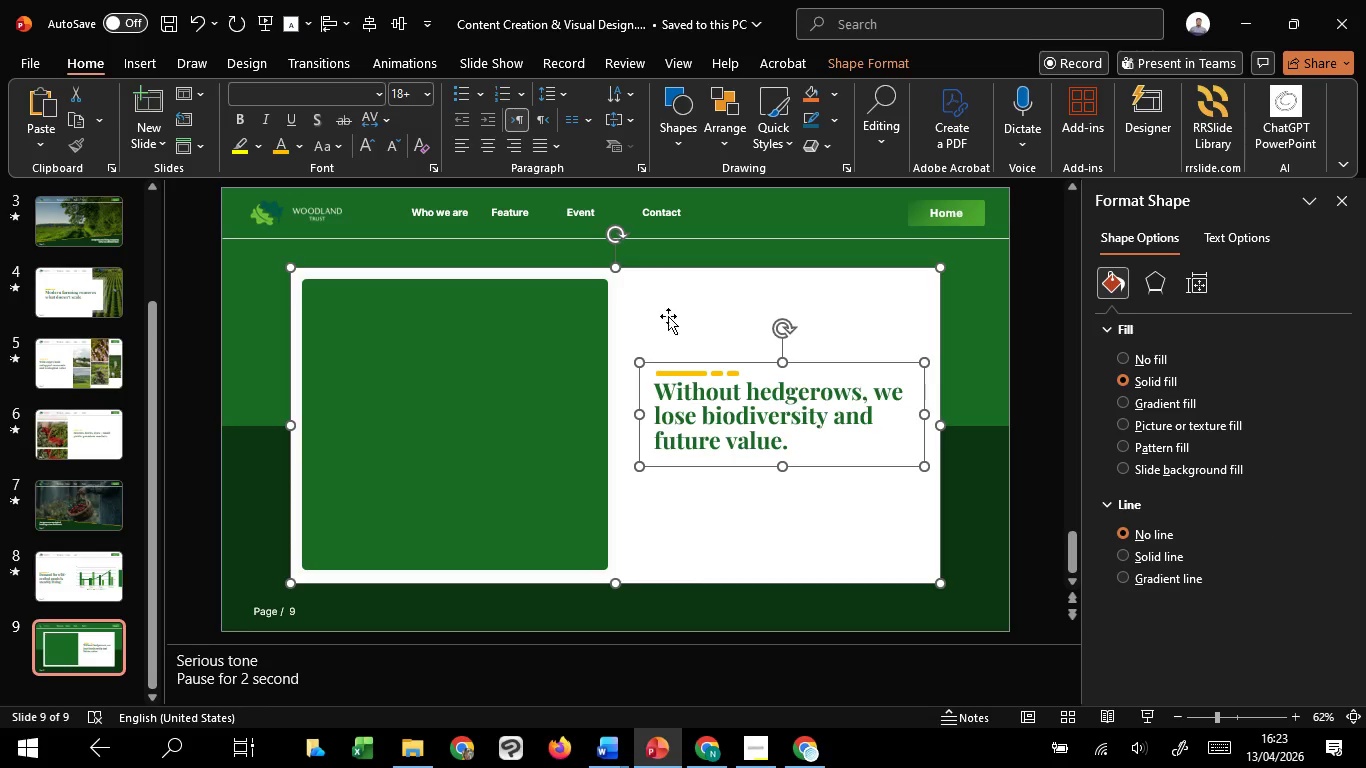 
hold_key(key=ShiftLeft, duration=1.5)
left_click([405, 15])
 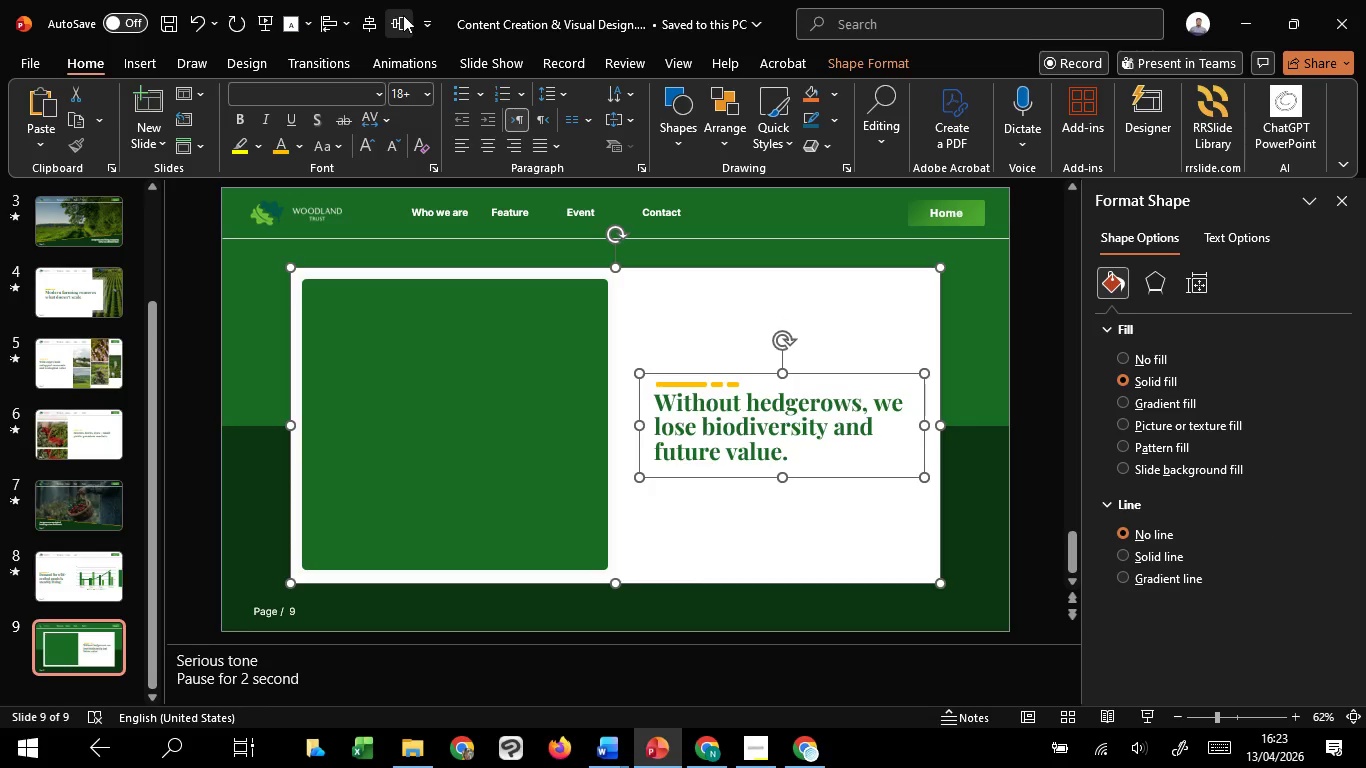 
hold_key(key=ShiftLeft, duration=0.39)
 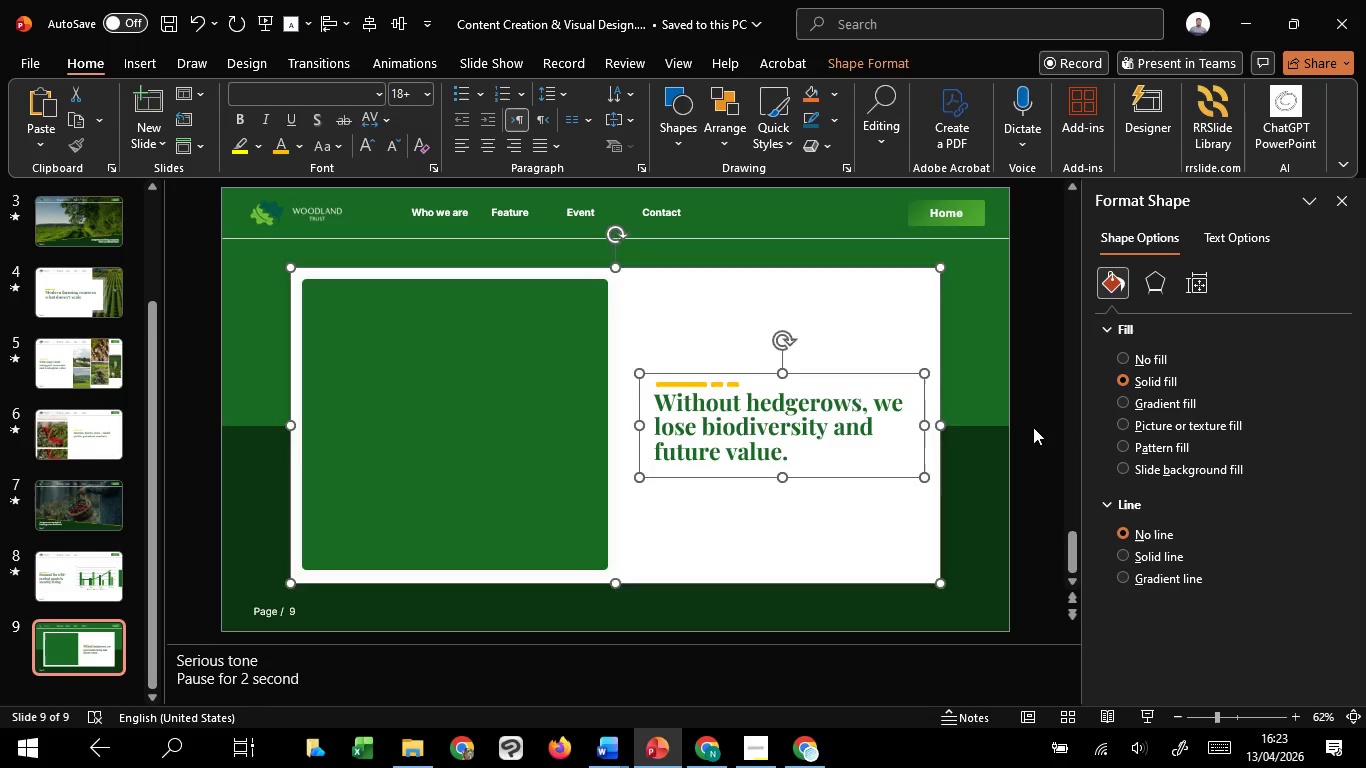 
left_click([1033, 427])
 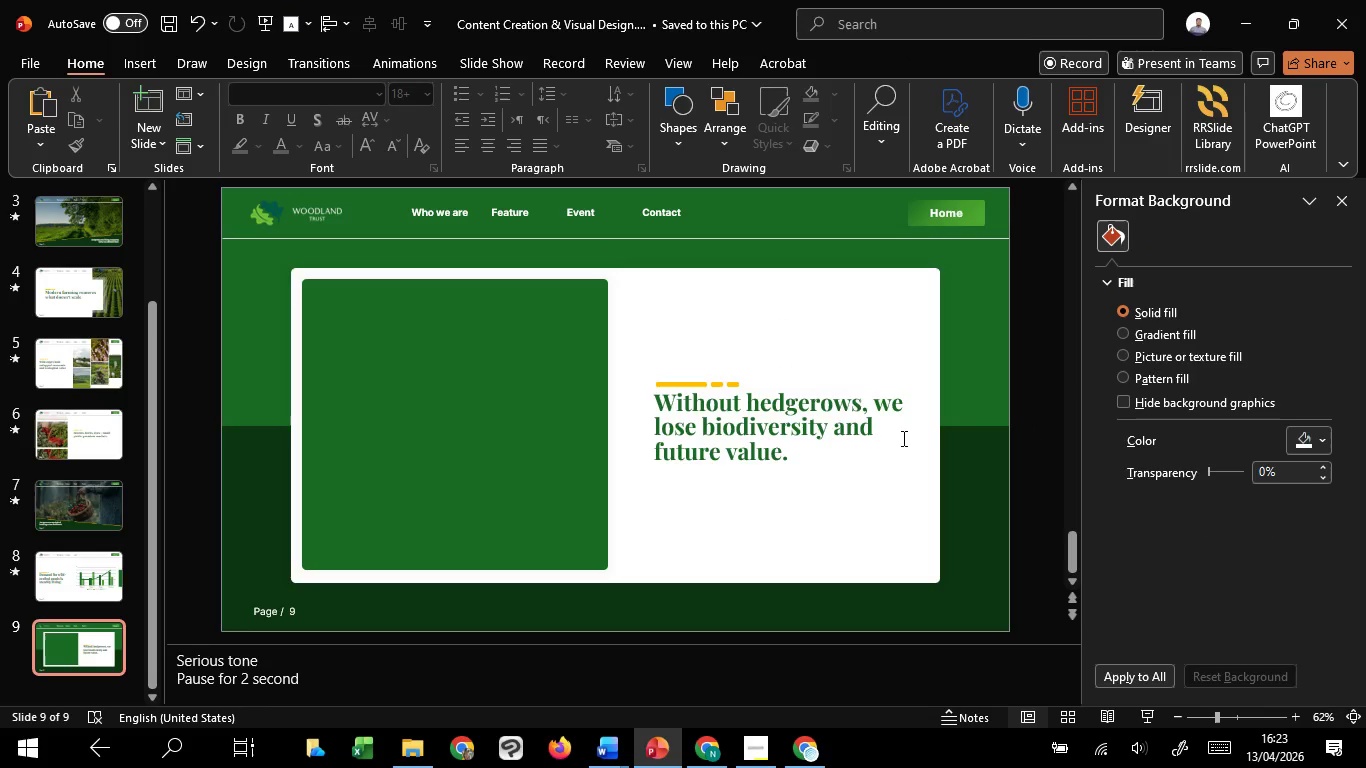 
left_click([880, 431])
 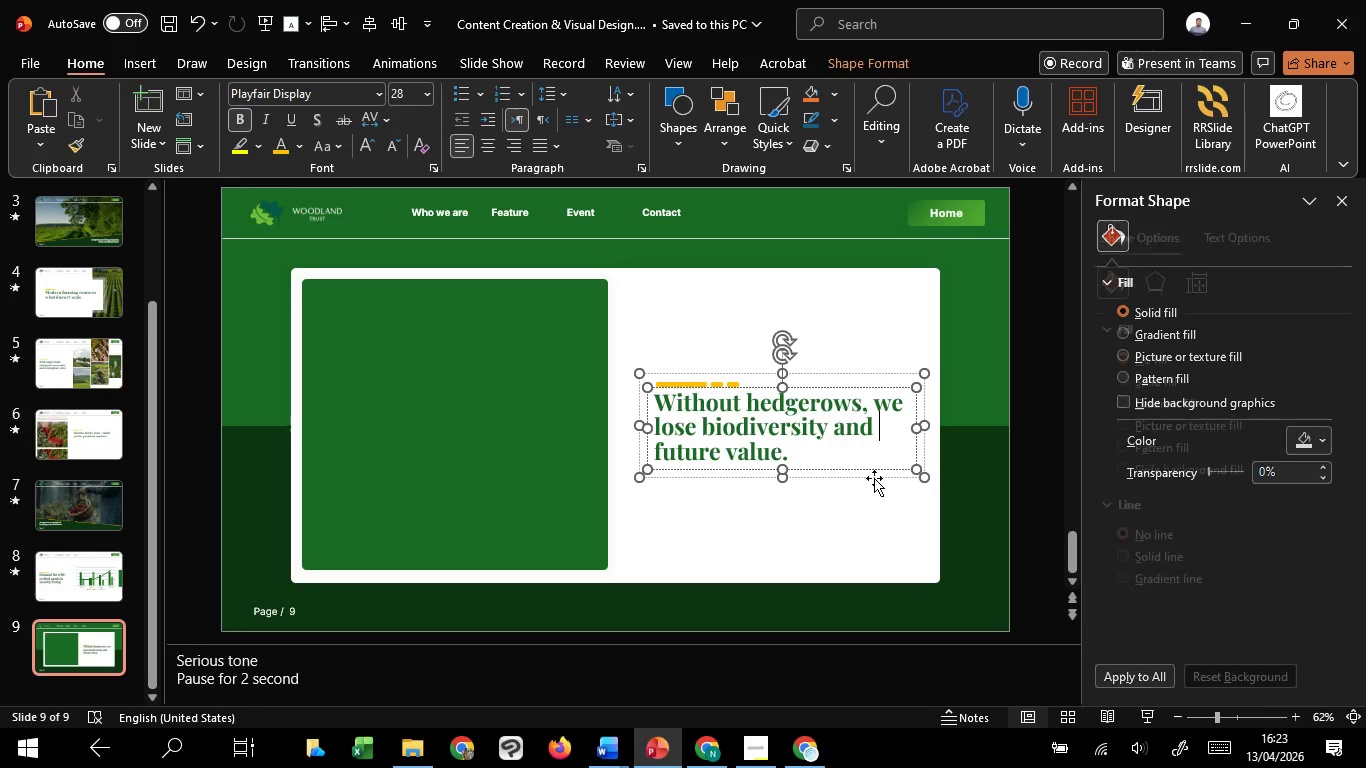 
left_click([874, 481])
 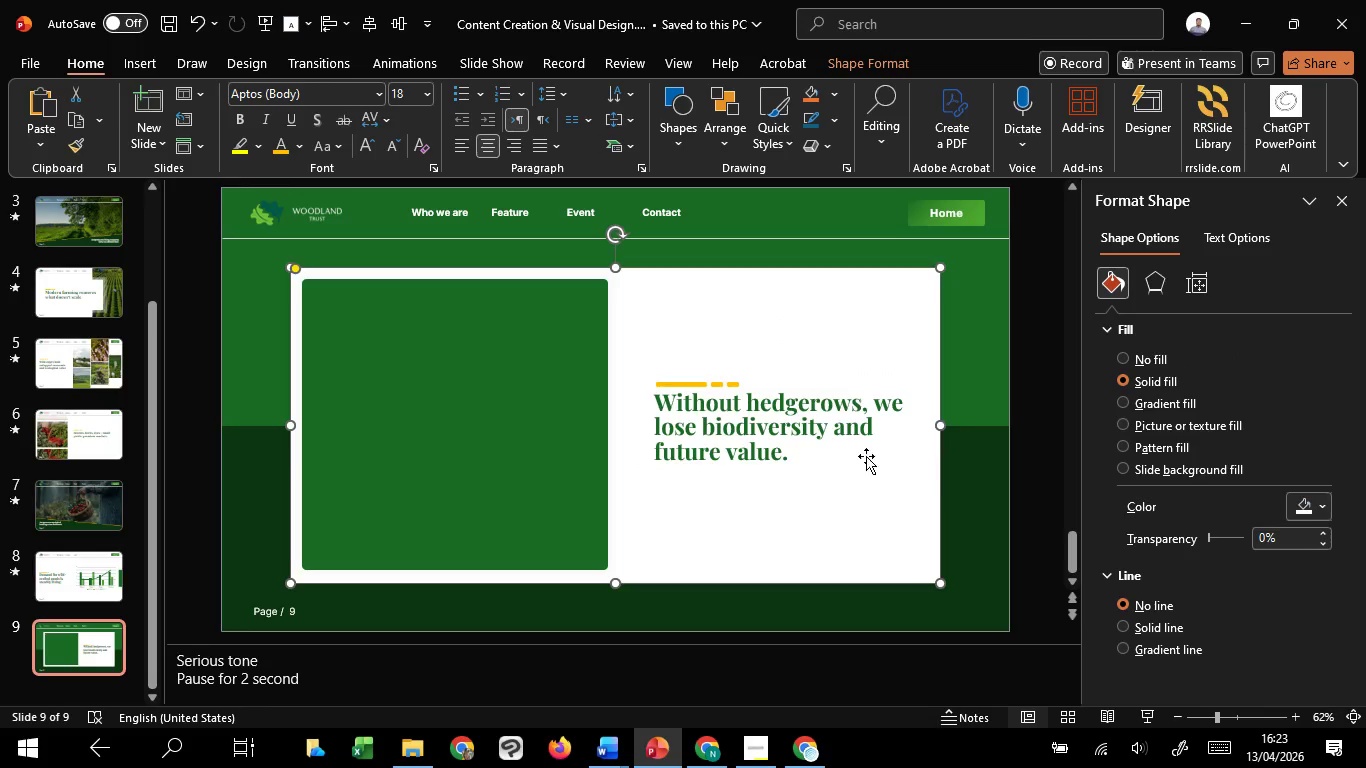 
left_click([854, 441])
 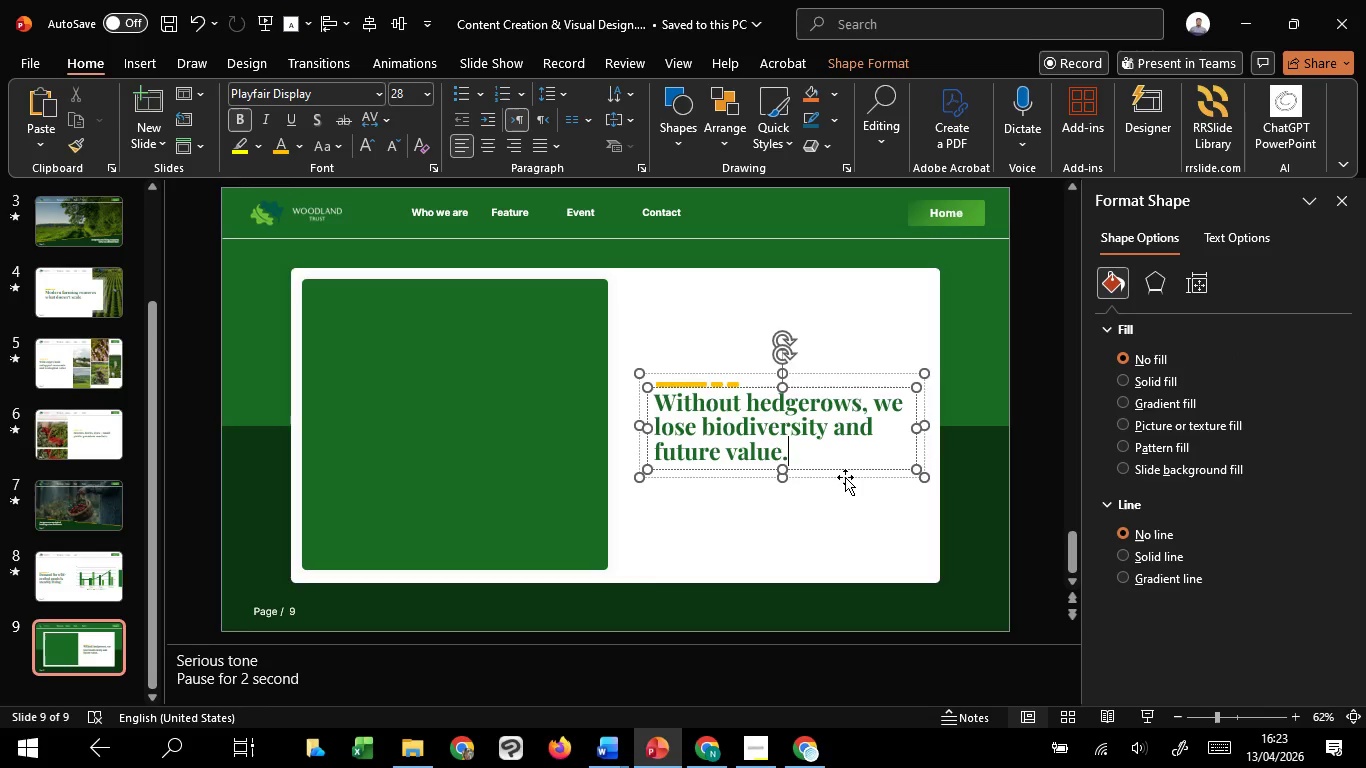 
left_click([845, 477])
 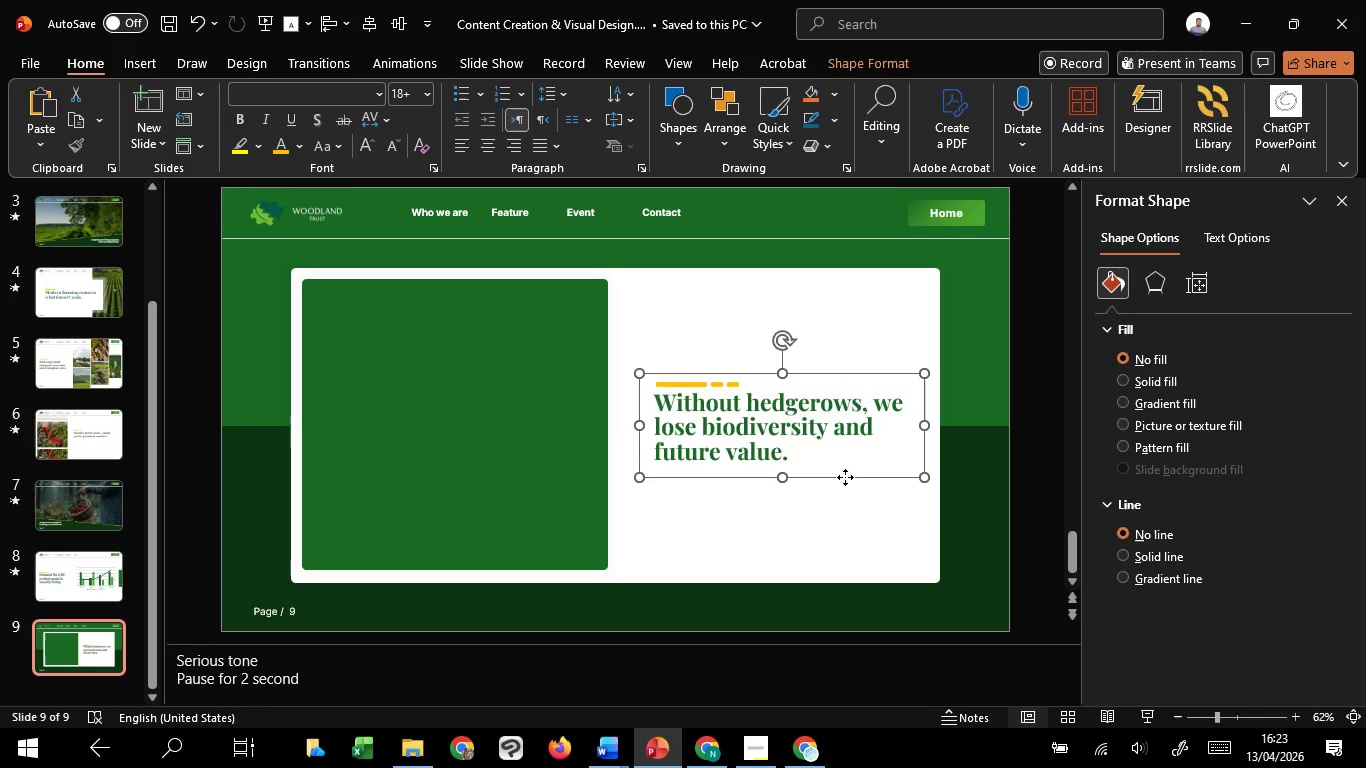 
left_click_drag(start_coordinate=[845, 477], to_coordinate=[836, 478])
 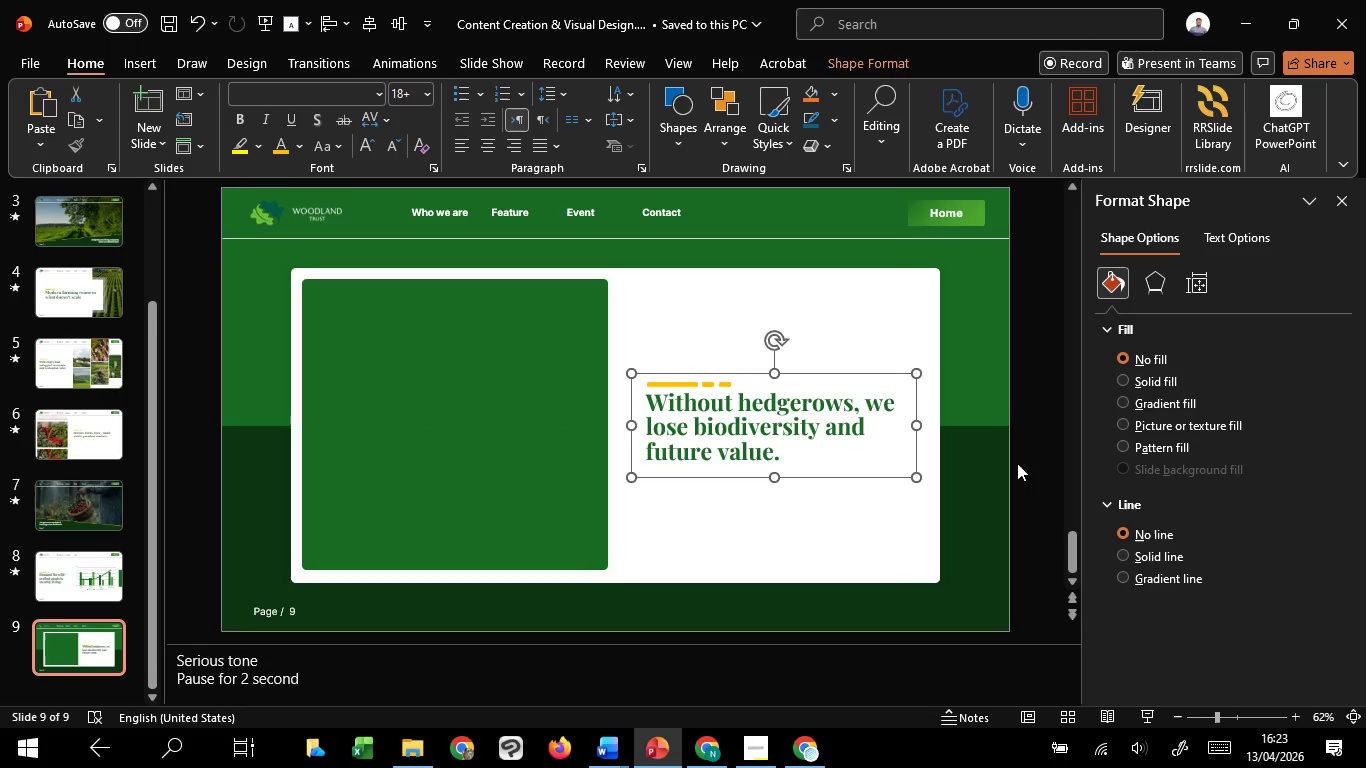 
hold_key(key=ShiftLeft, duration=1.31)
 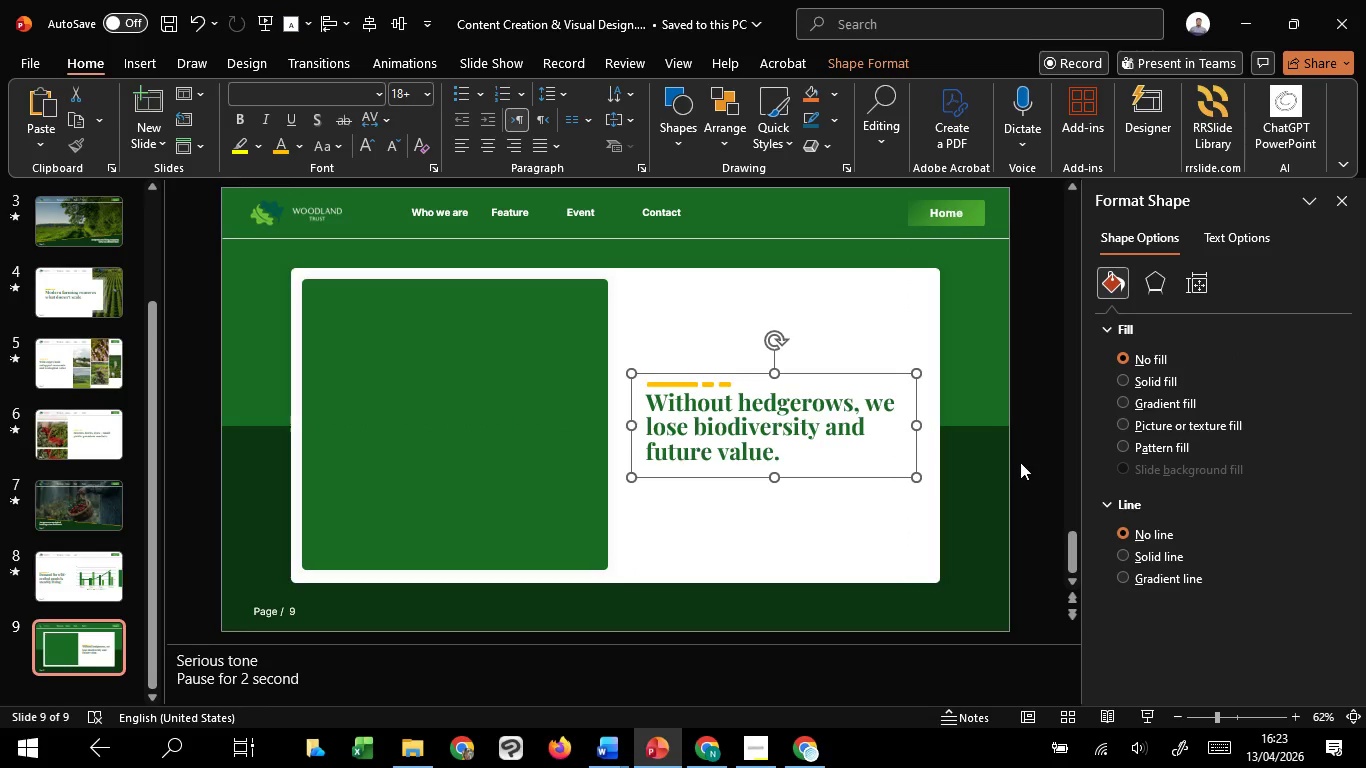 
left_click([1022, 461])
 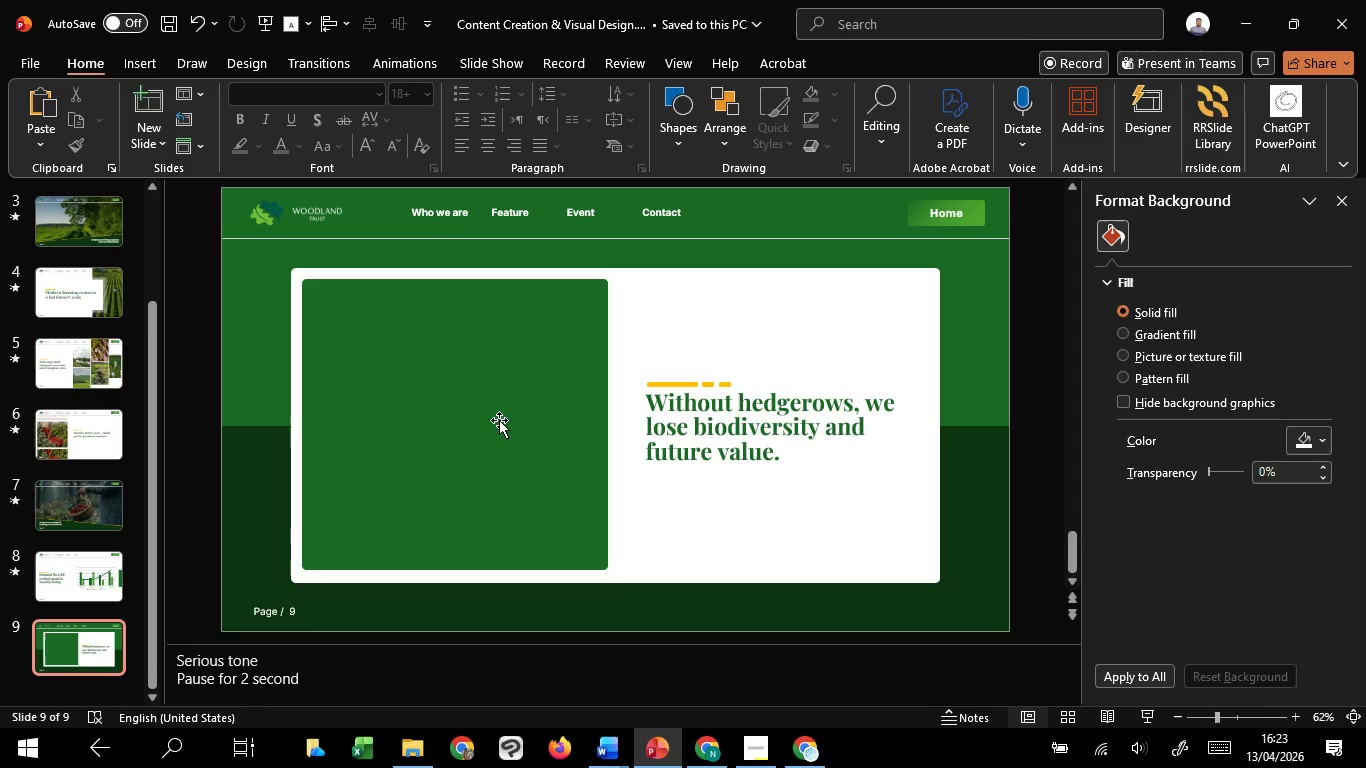 
left_click([498, 419])
 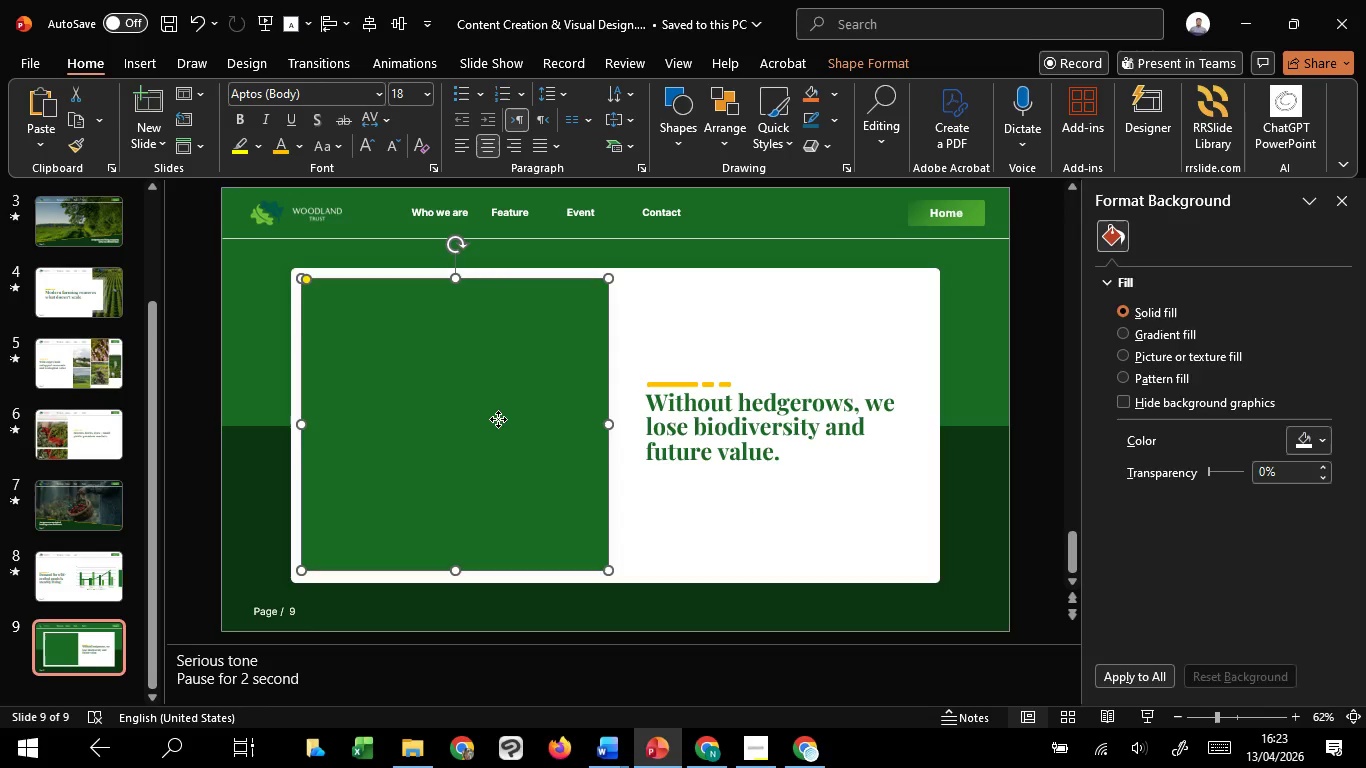 
key(Control+C)
 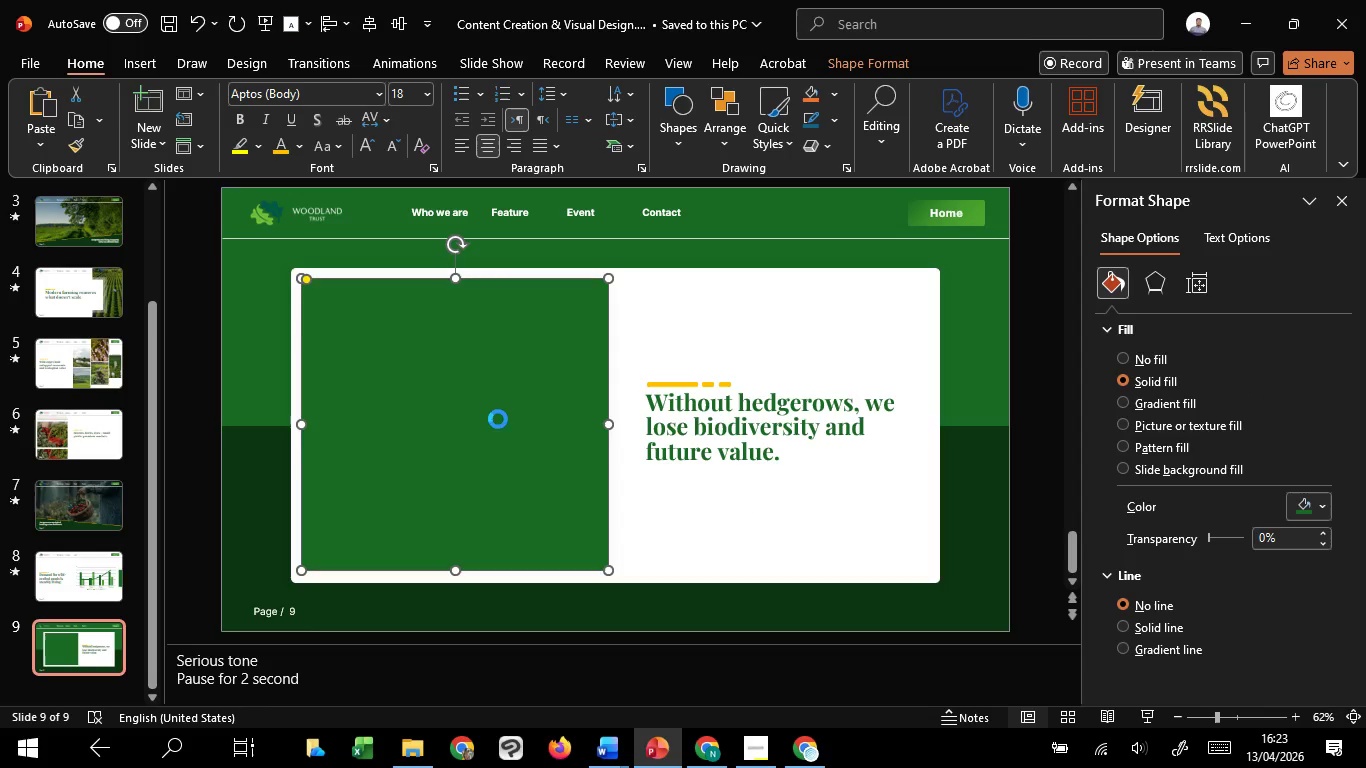 
key(Control+C)
 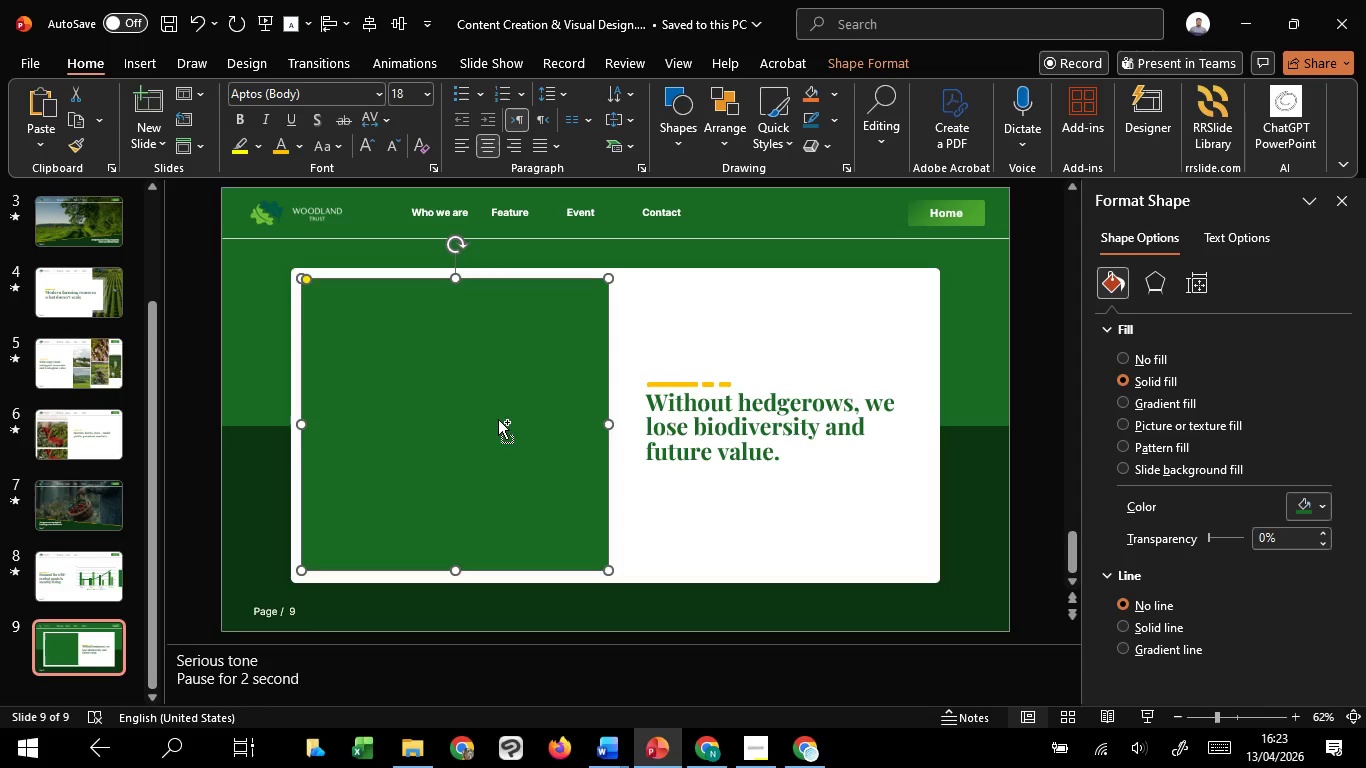 
key(Control+C)
 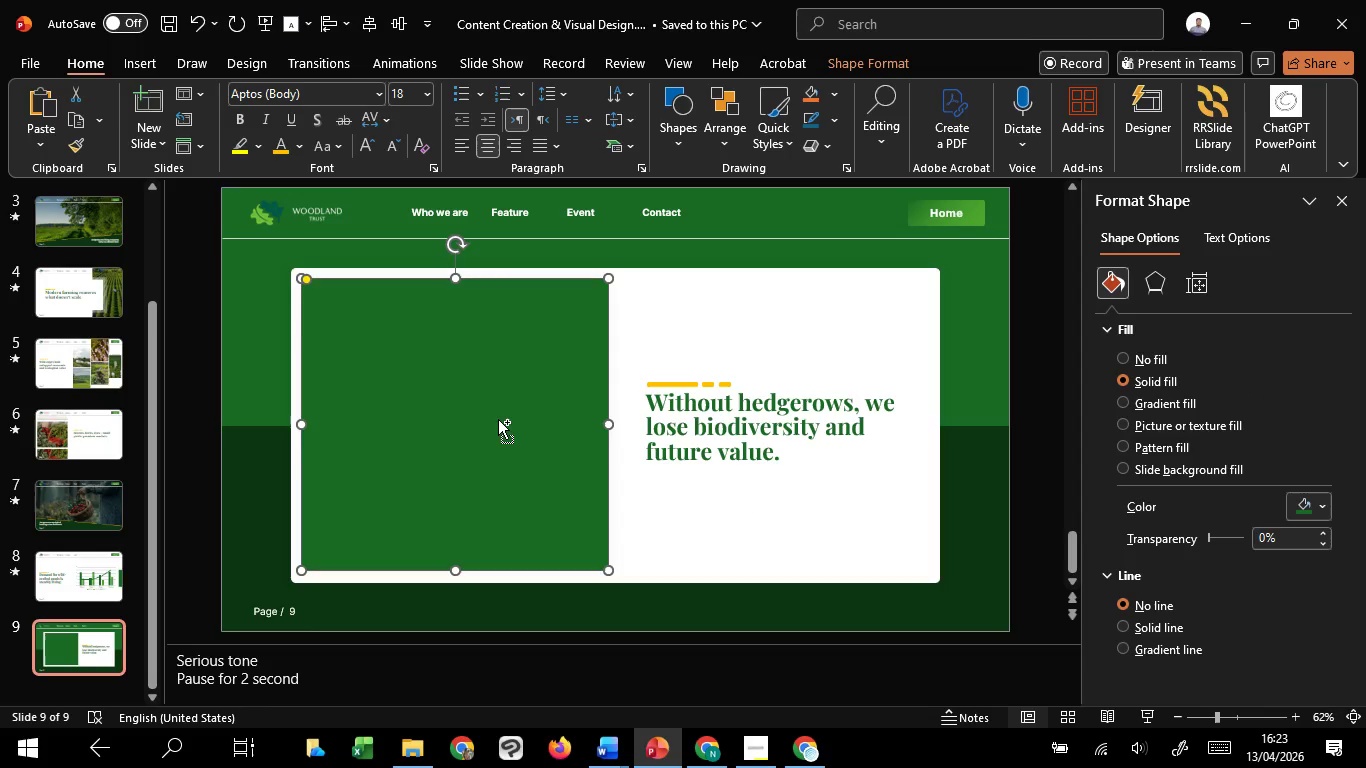 
key(Control+C)
 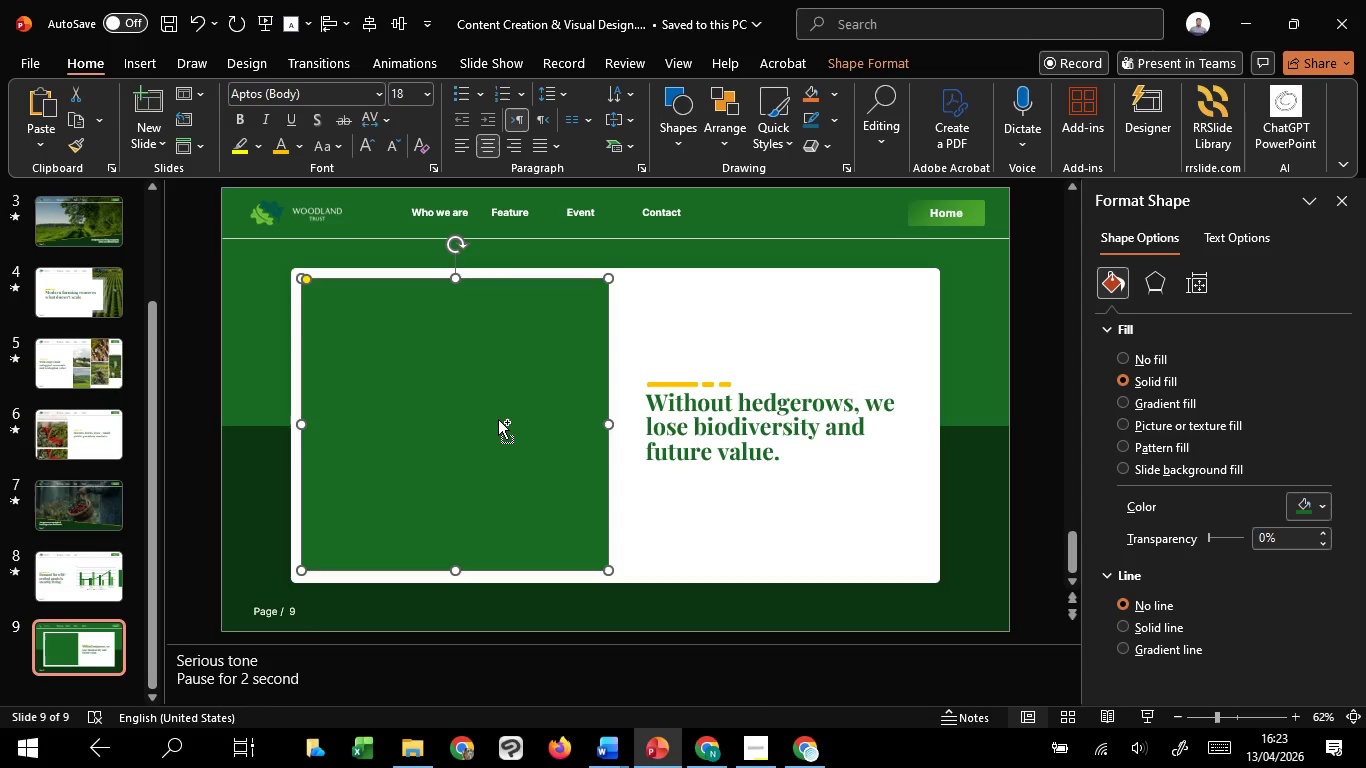 
key(Control+C)
 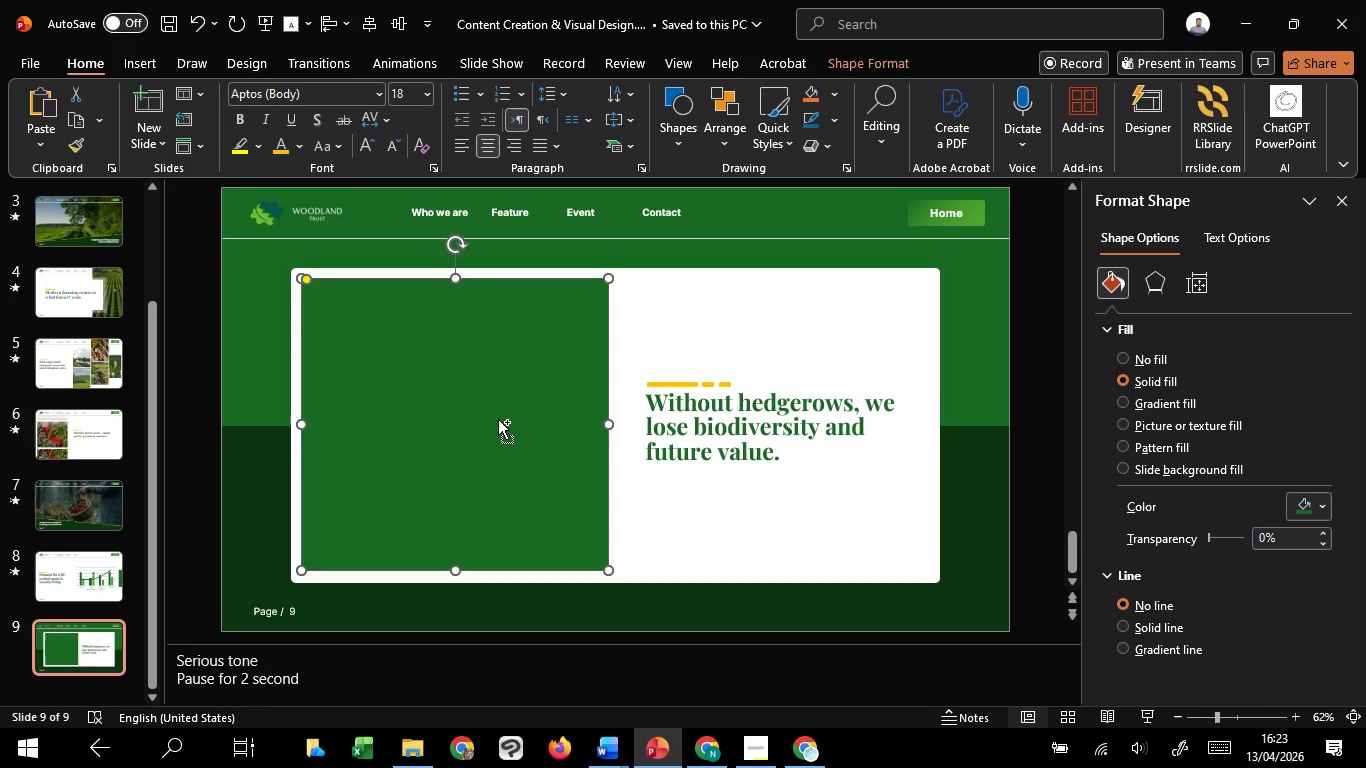 
key(Control+C)
 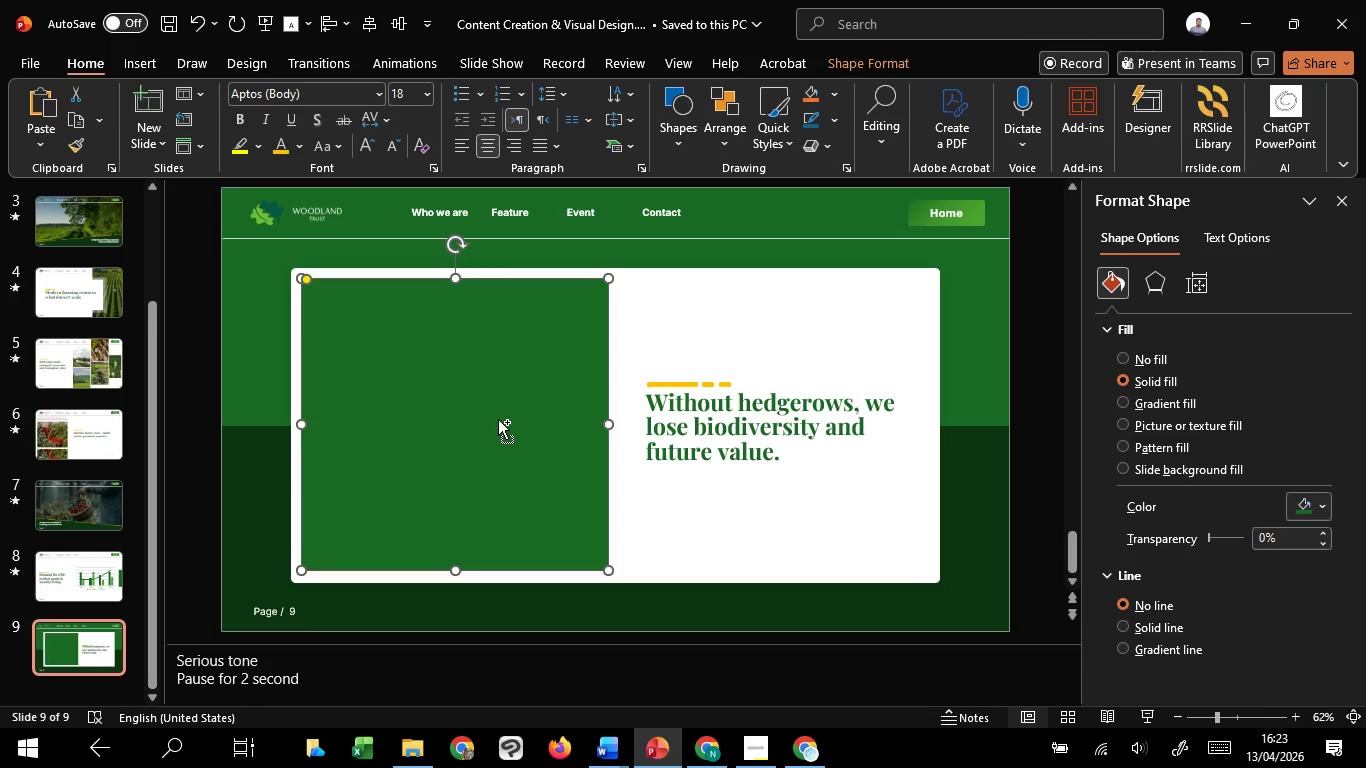 
key(Control+C)
 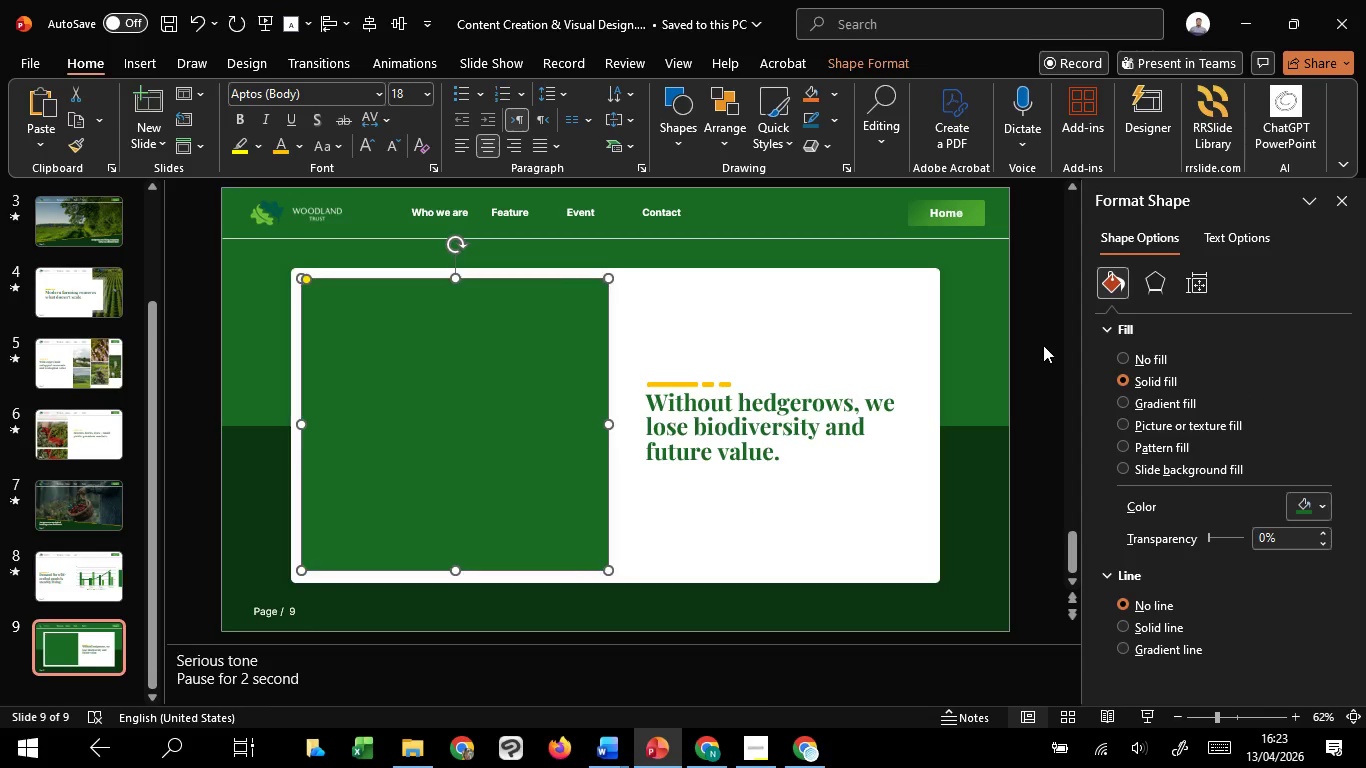 
left_click([1043, 345])
 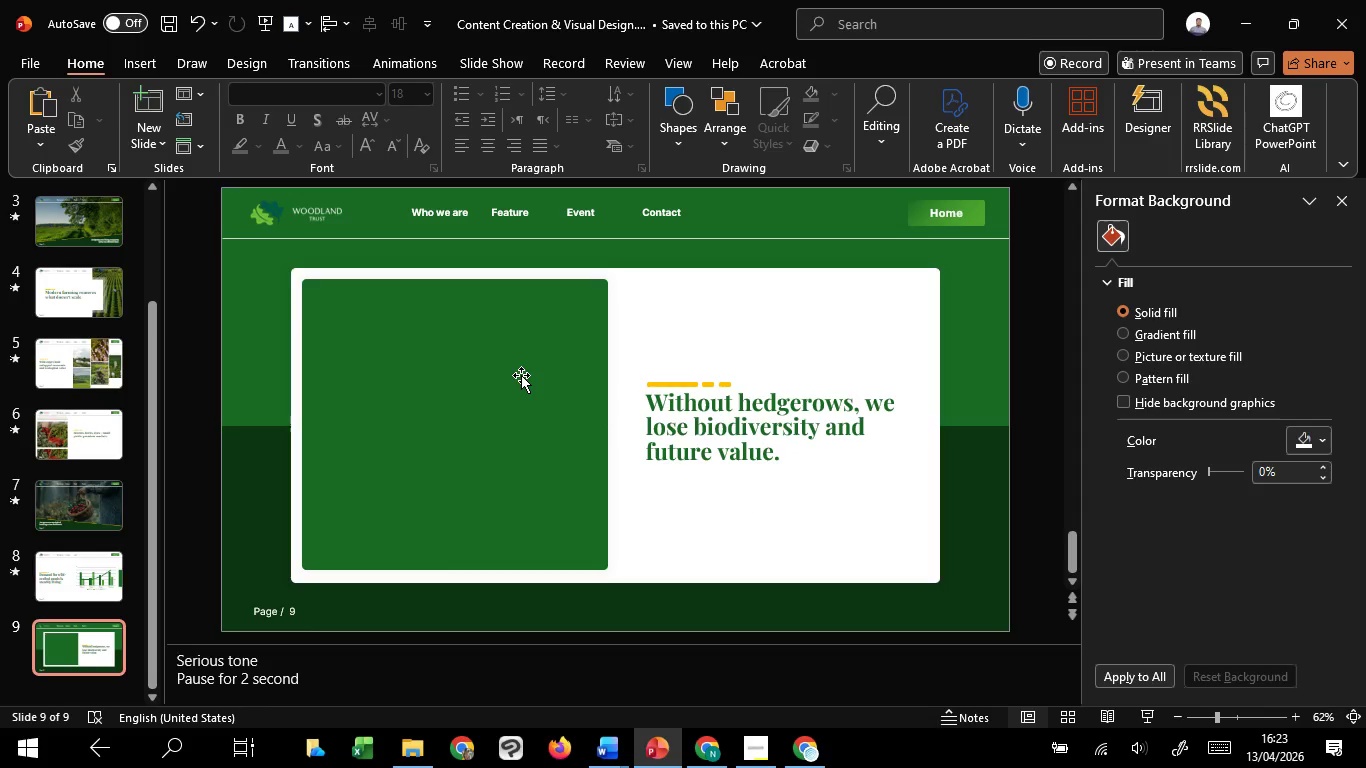 
left_click([521, 375])
 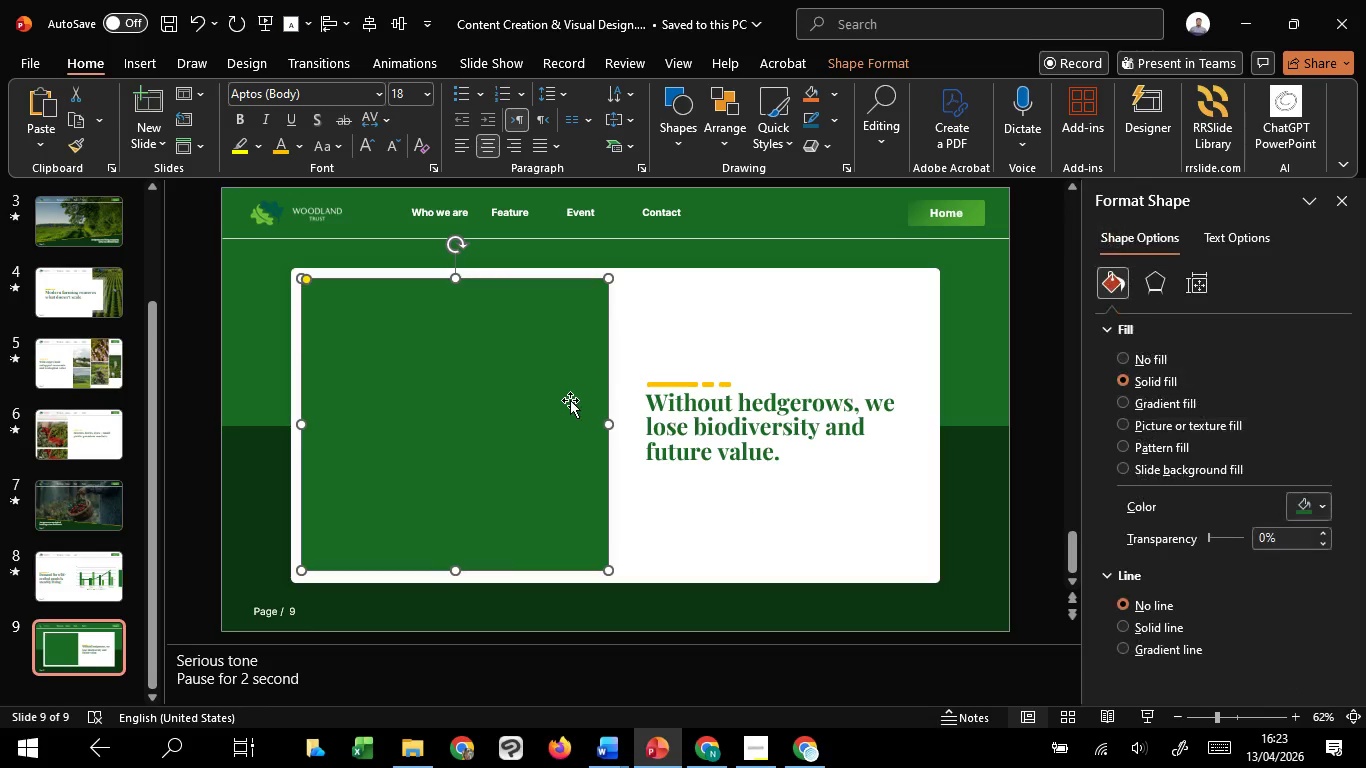 
hold_key(key=ShiftLeft, duration=1.51)
left_click_drag(start_coordinate=[611, 426], to_coordinate=[926, 430])
 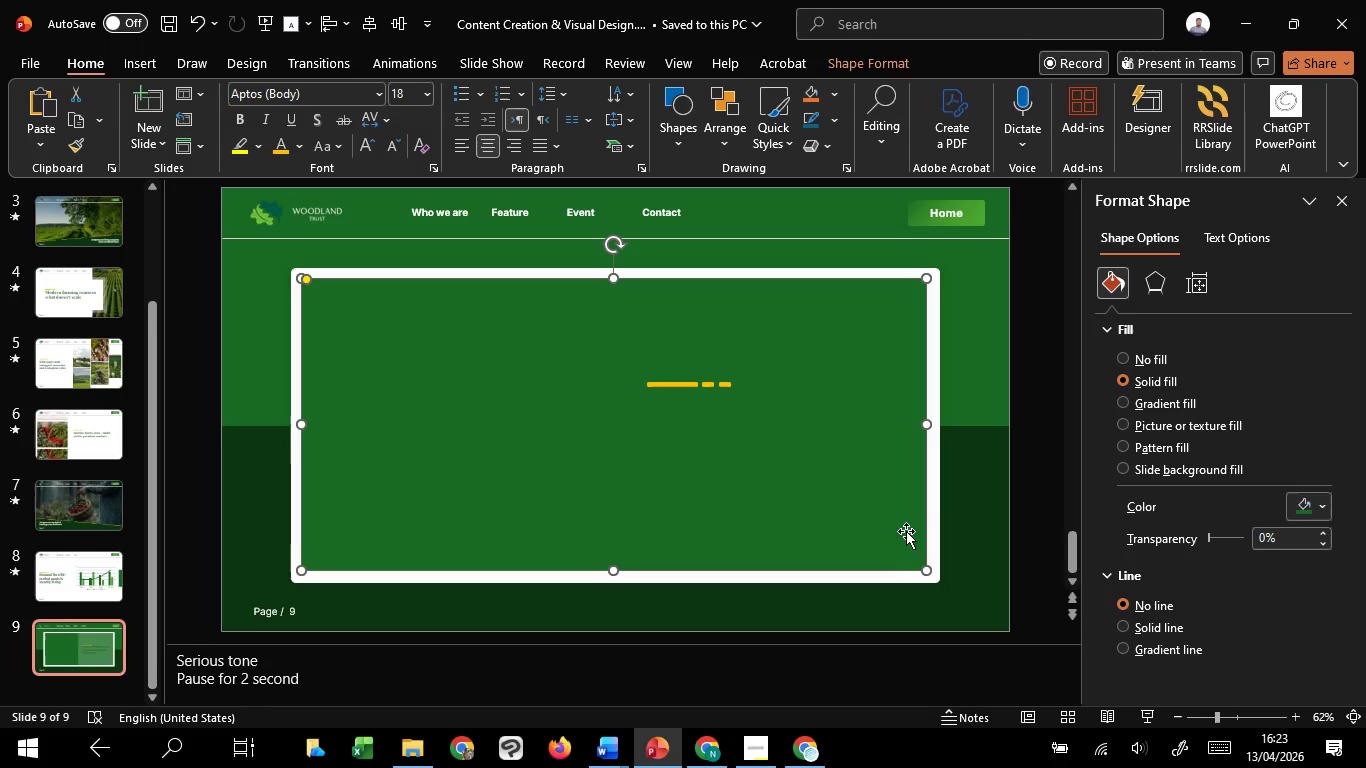 
hold_key(key=ShiftLeft, duration=1.53)
 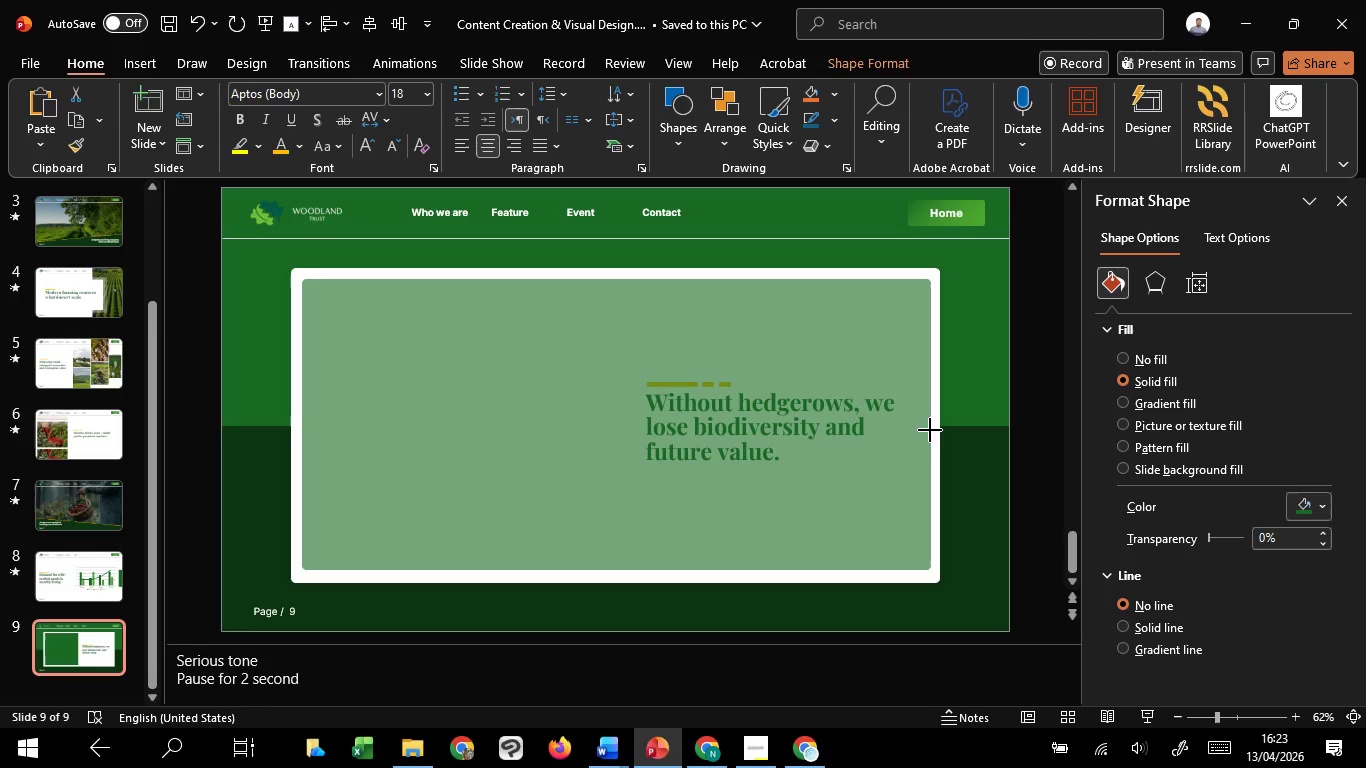 
hold_key(key=ShiftLeft, duration=1.51)
 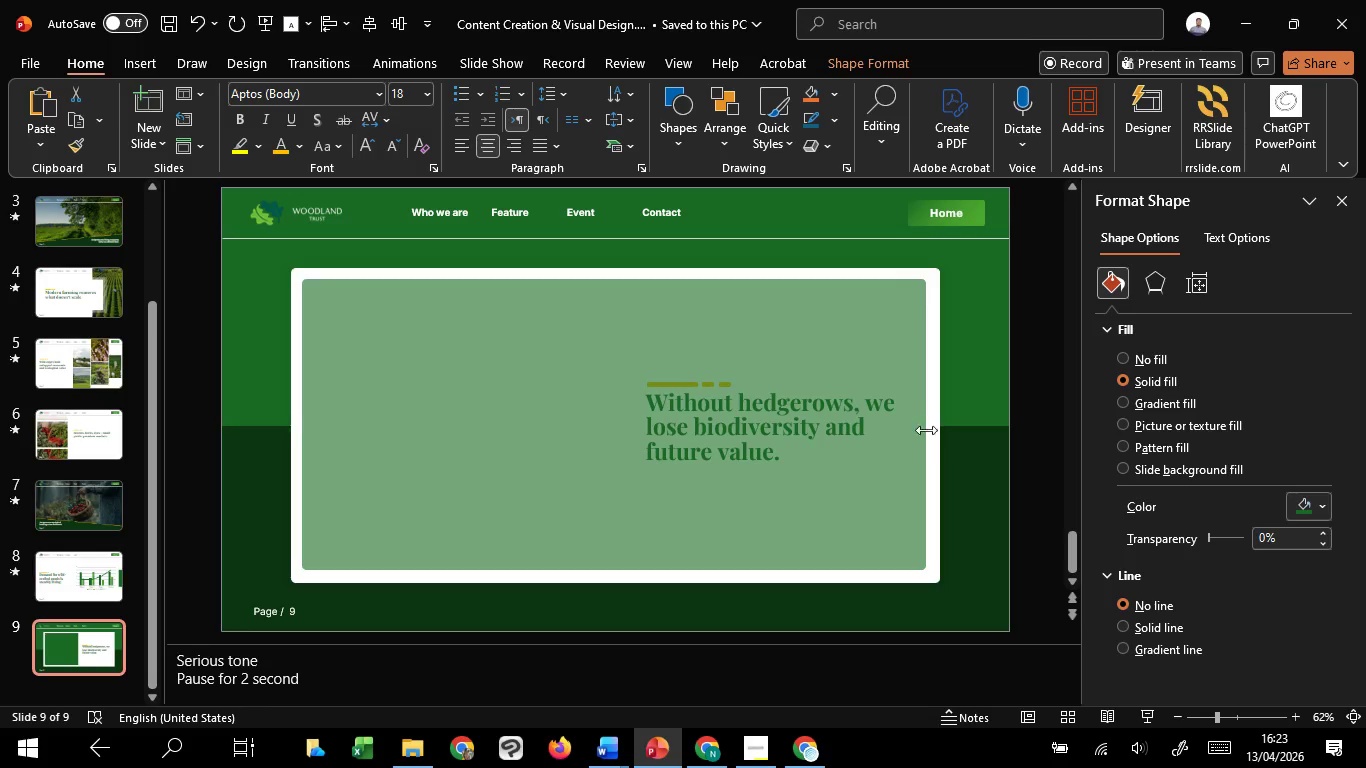 
hold_key(key=ShiftLeft, duration=1.5)
 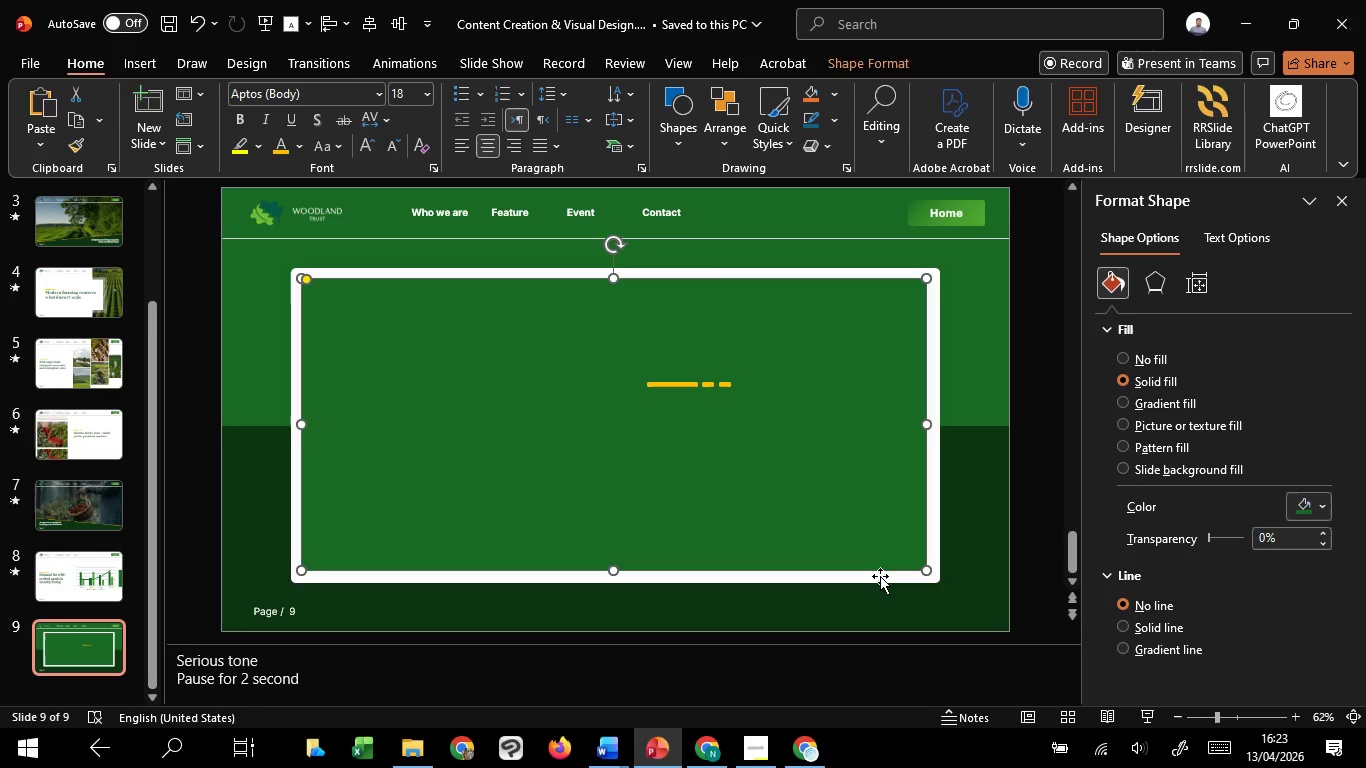 
hold_key(key=ShiftLeft, duration=1.52)
left_click([880, 576])
 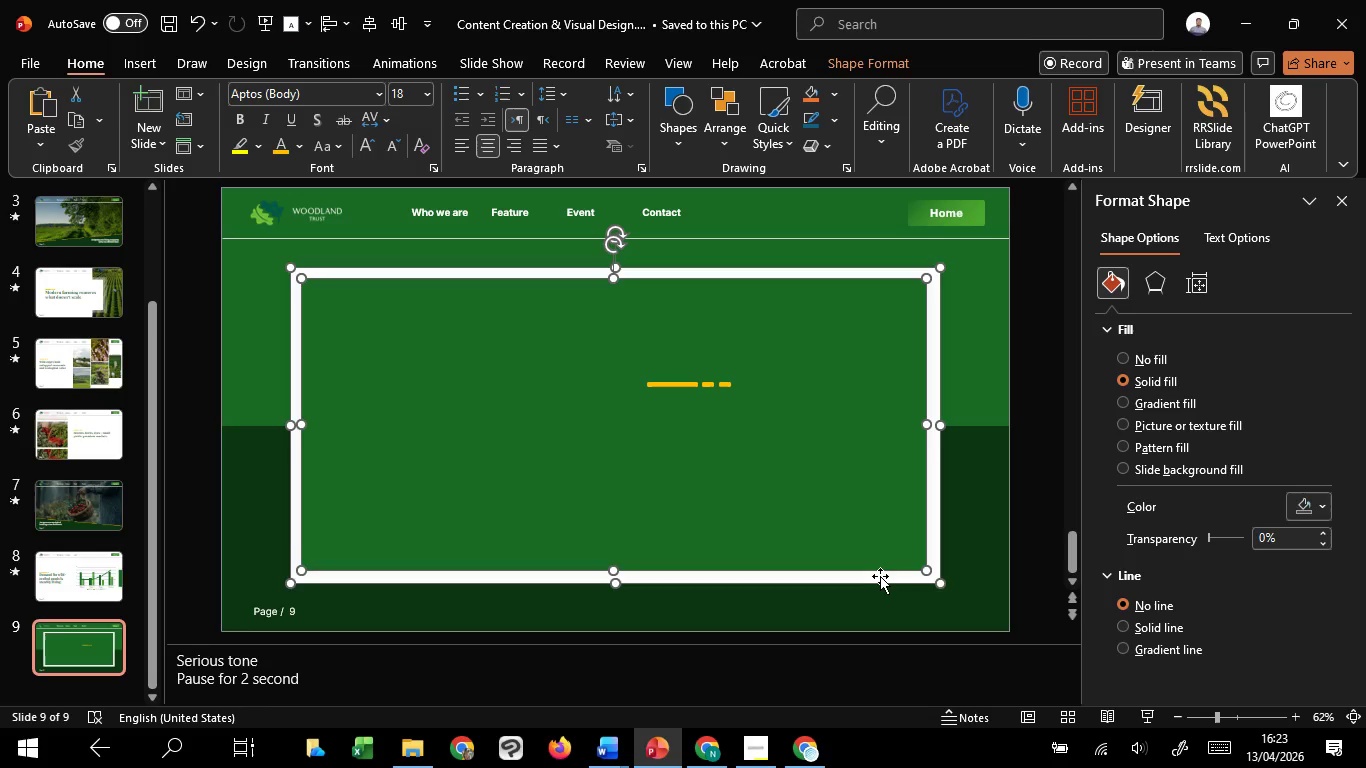 
hold_key(key=ShiftLeft, duration=1.39)
 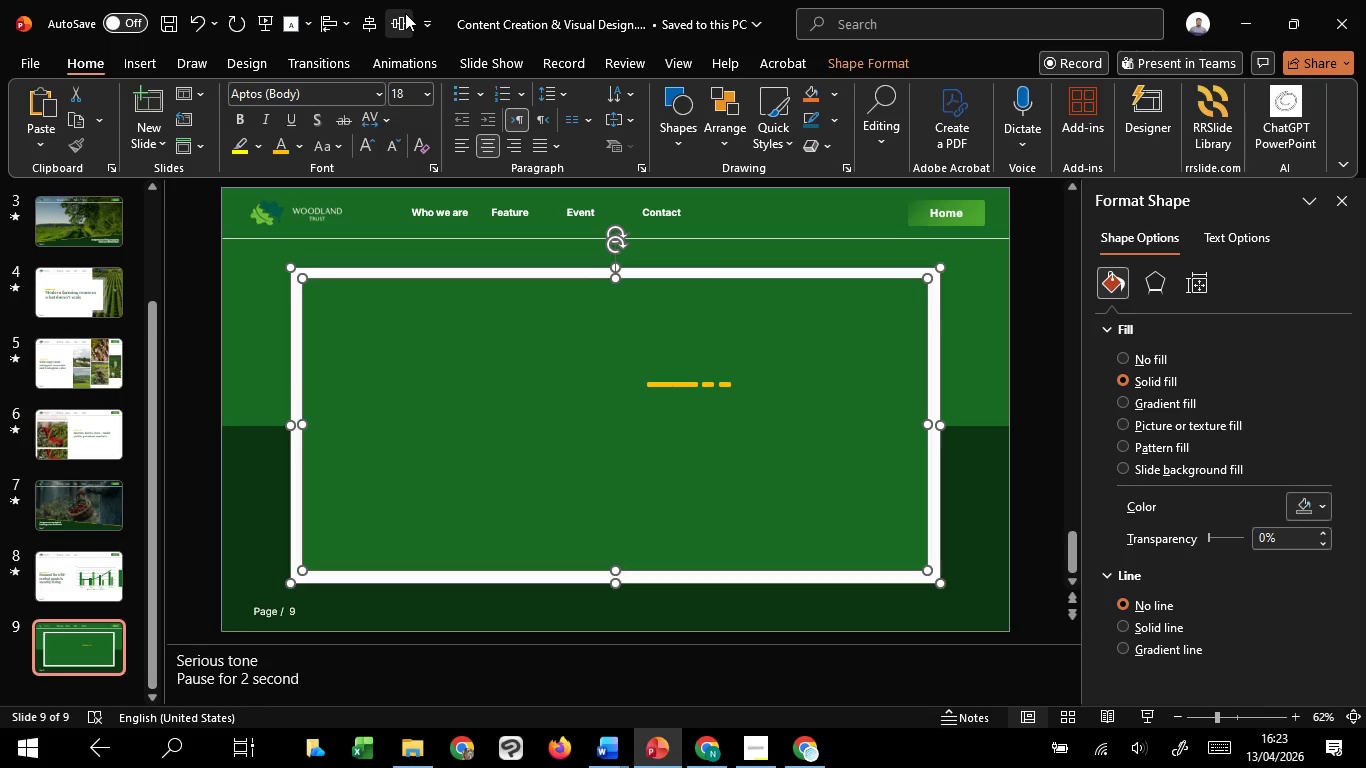 
left_click([405, 13])
 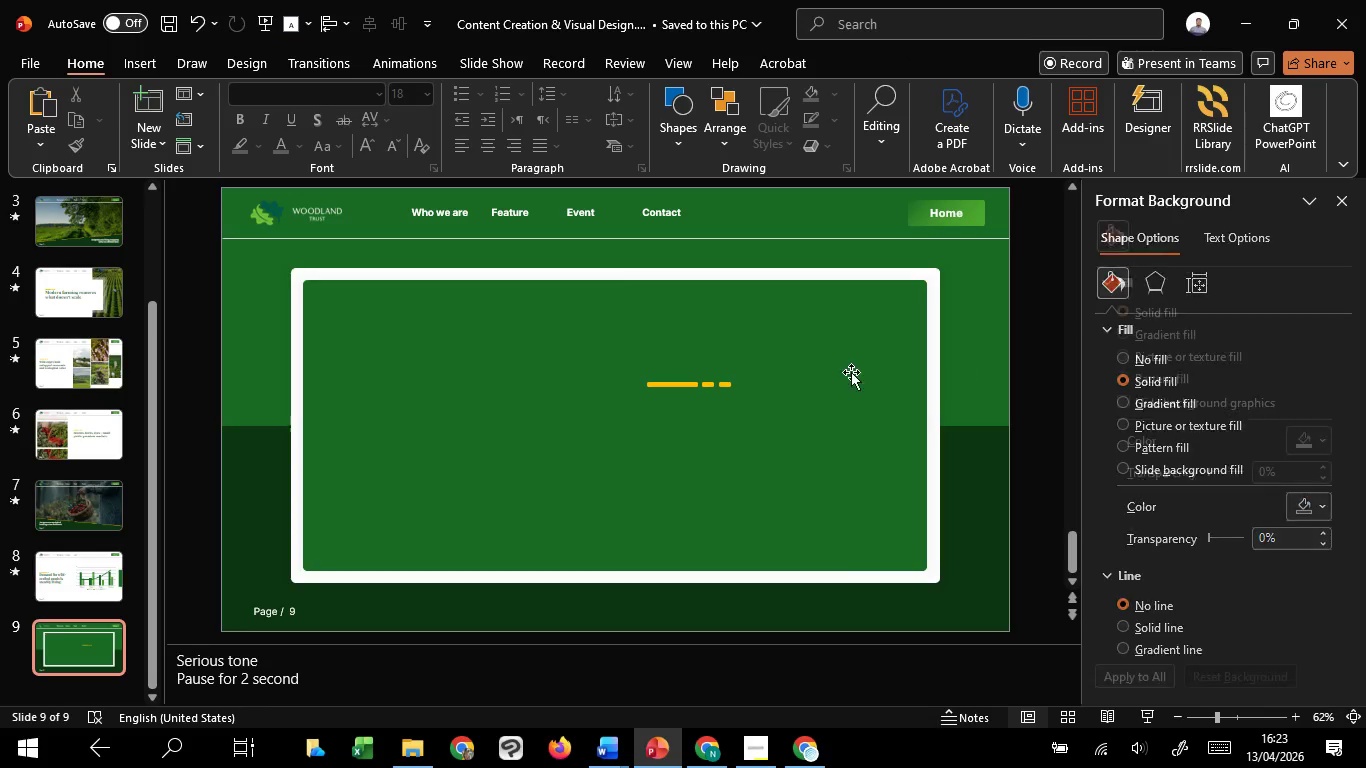 
left_click([821, 320])
 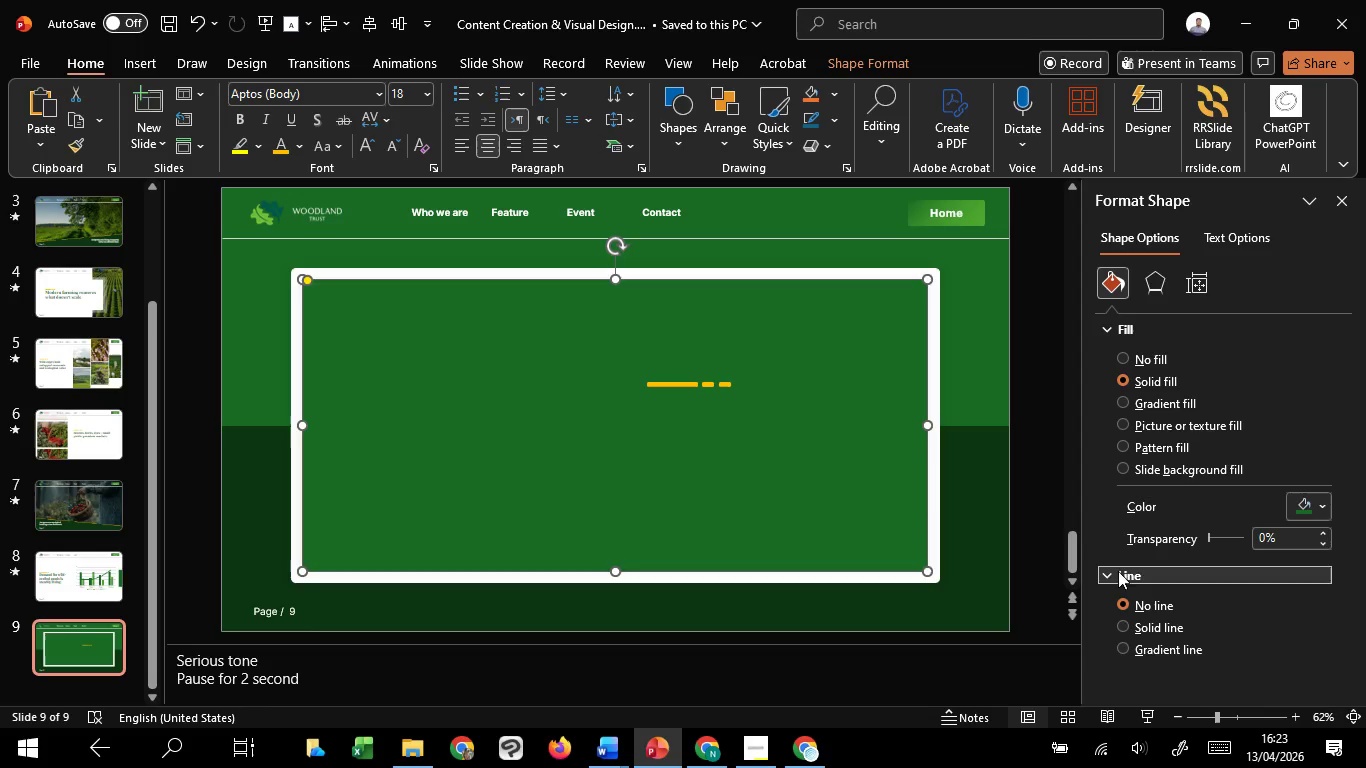 
left_click([1125, 618])
 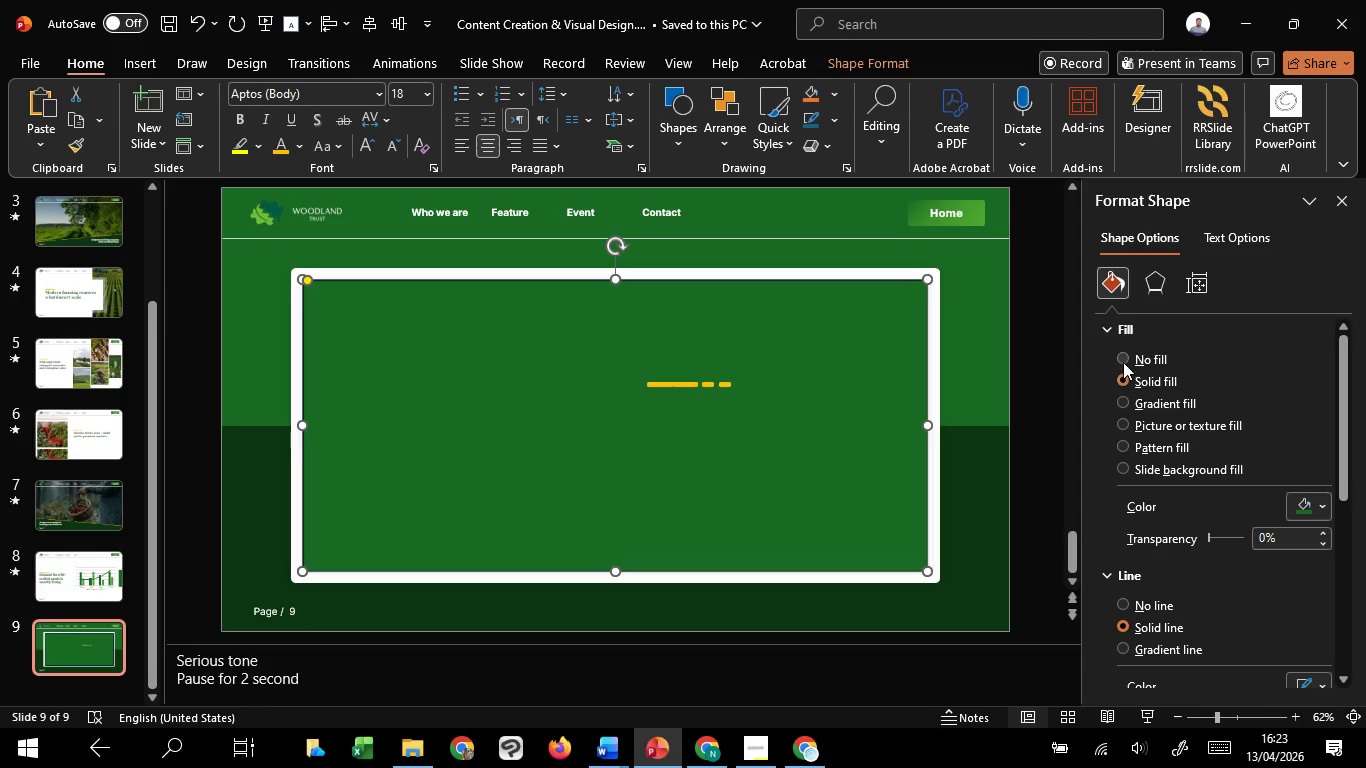 
left_click([1123, 362])
 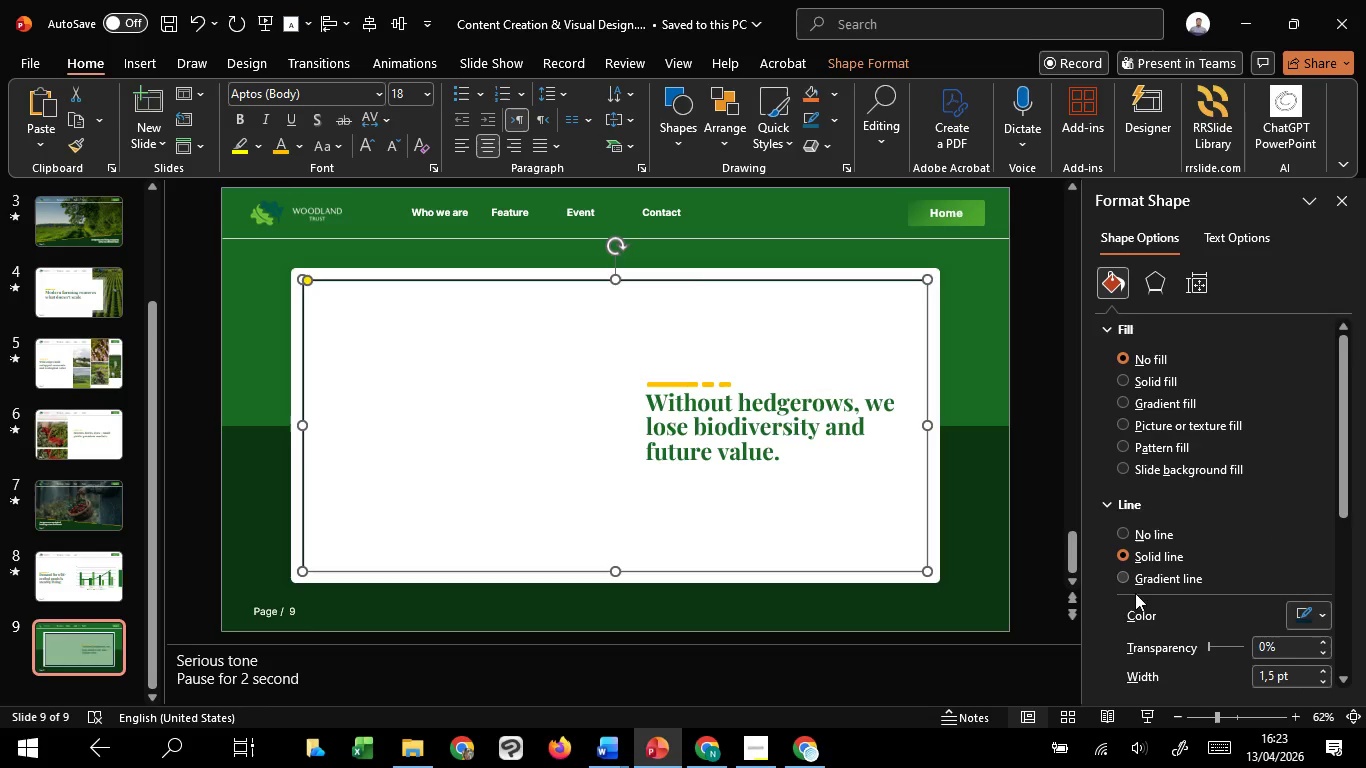 
scroll: coordinate [1151, 595], scroll_direction: down, amount: 3.0
 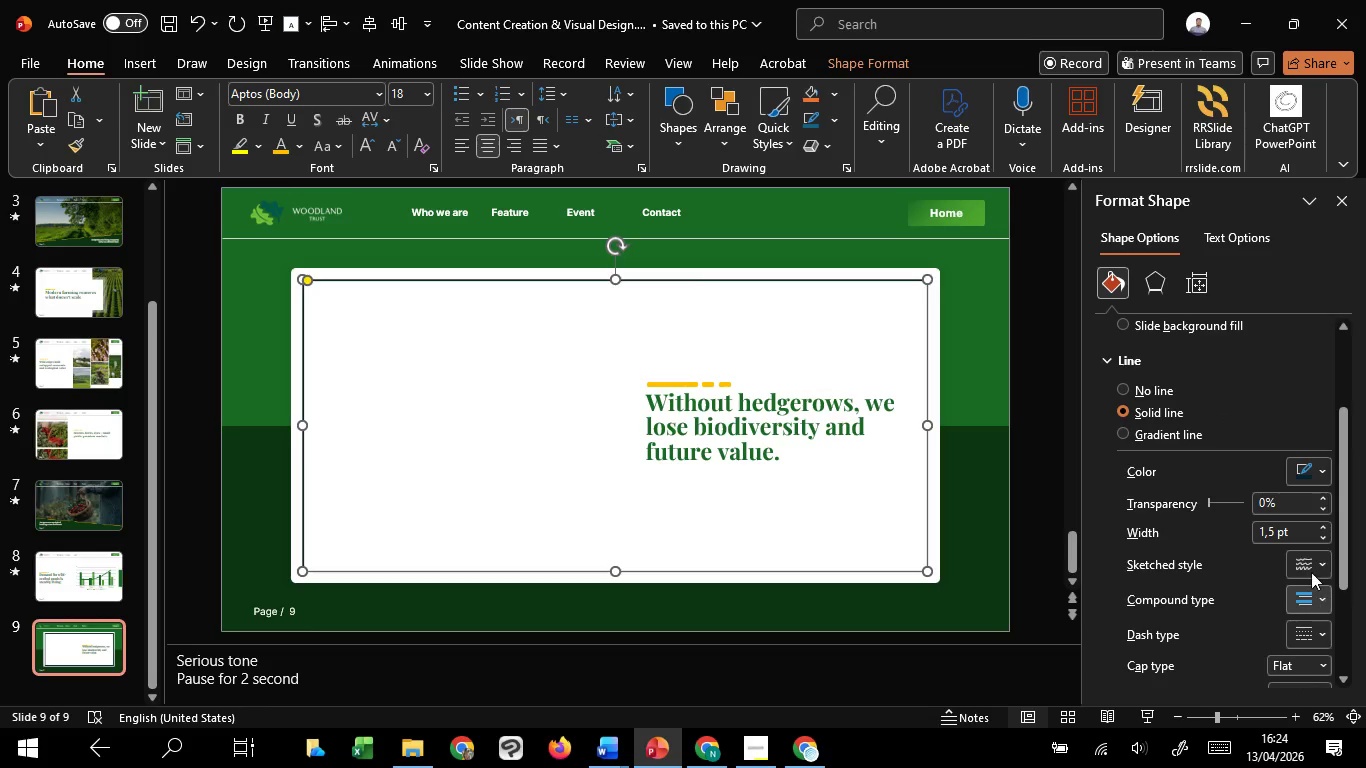 
left_click([1312, 591])
 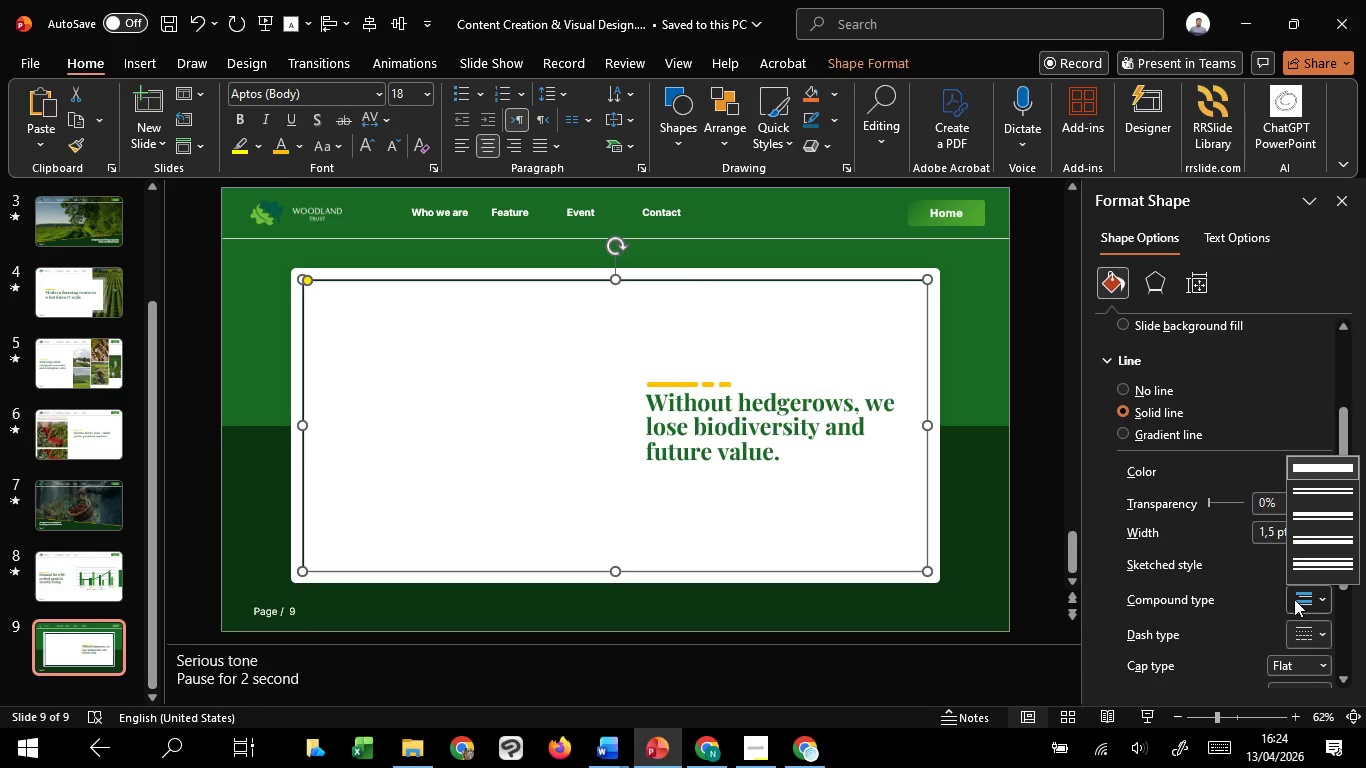 
left_click([1294, 599])
 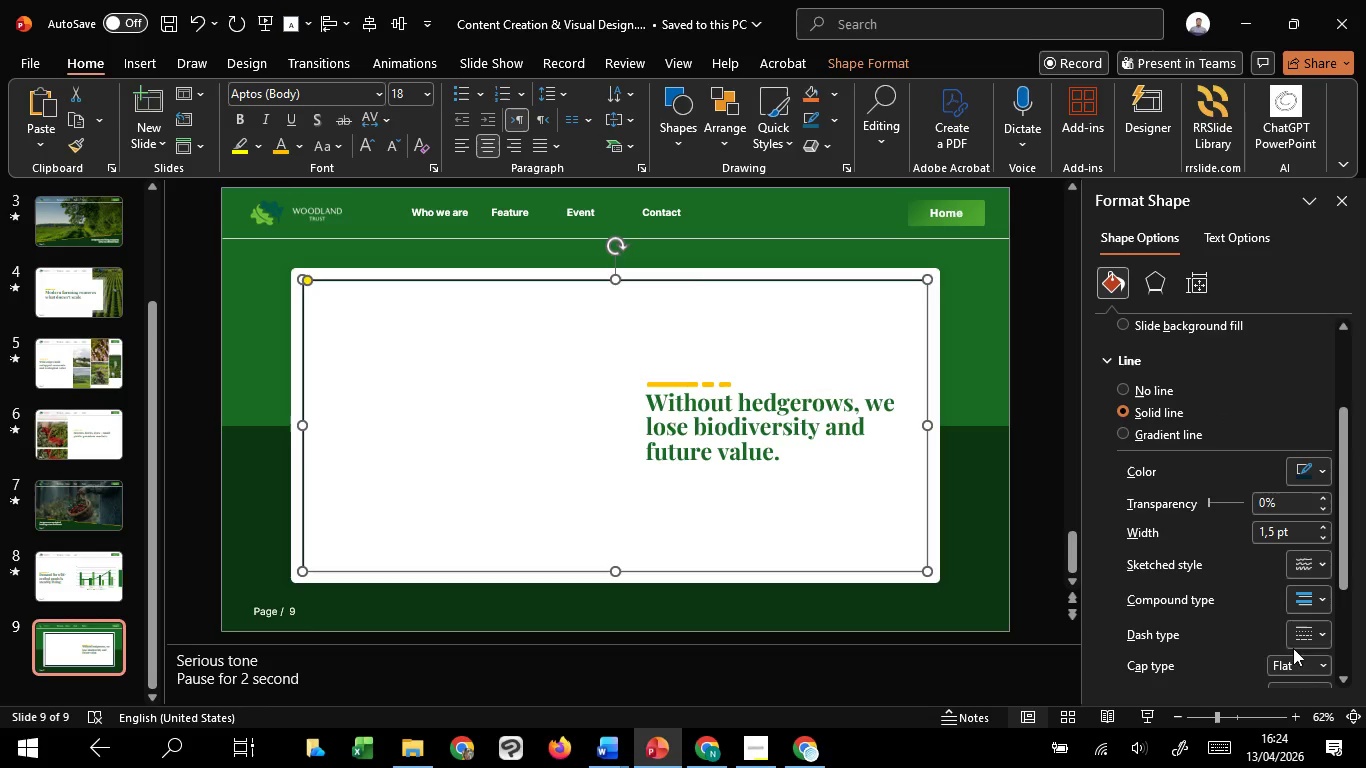 
double_click([1299, 638])
 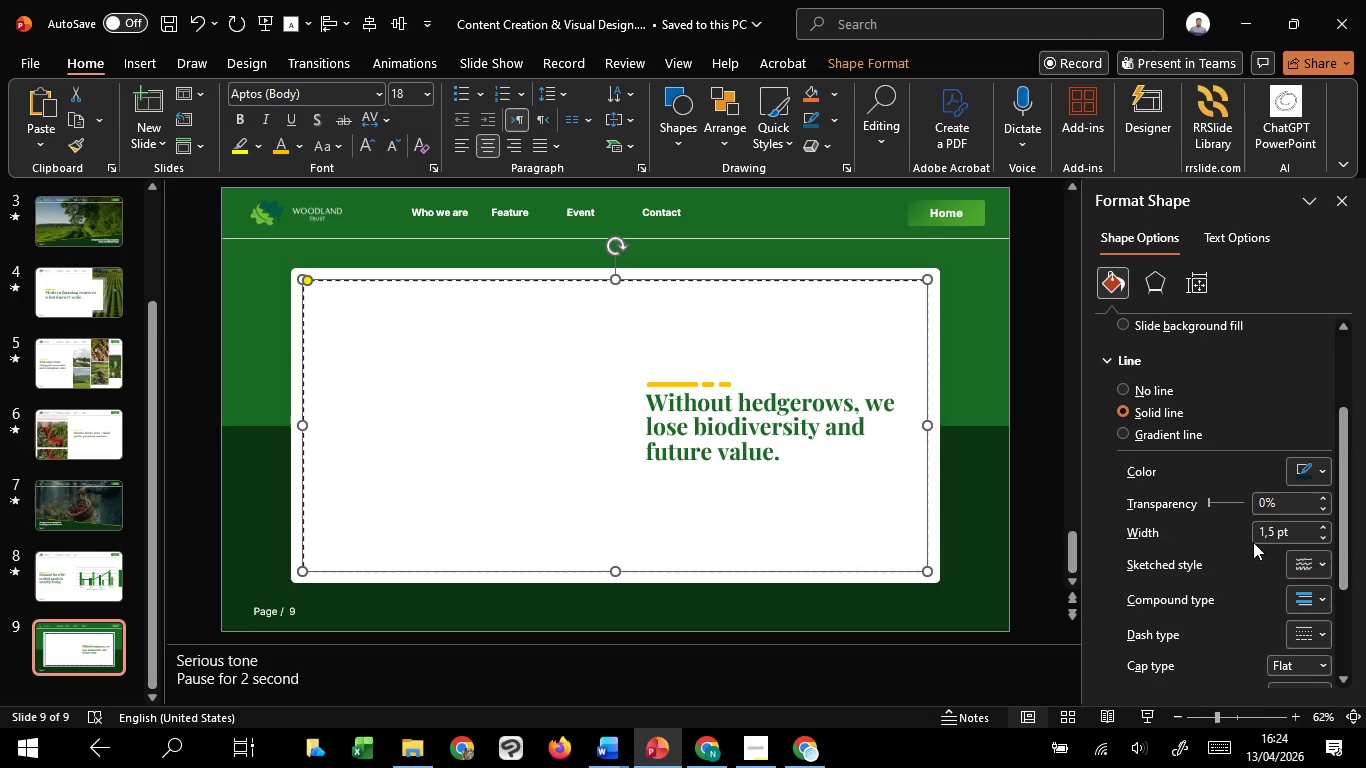 
double_click([1327, 528])
 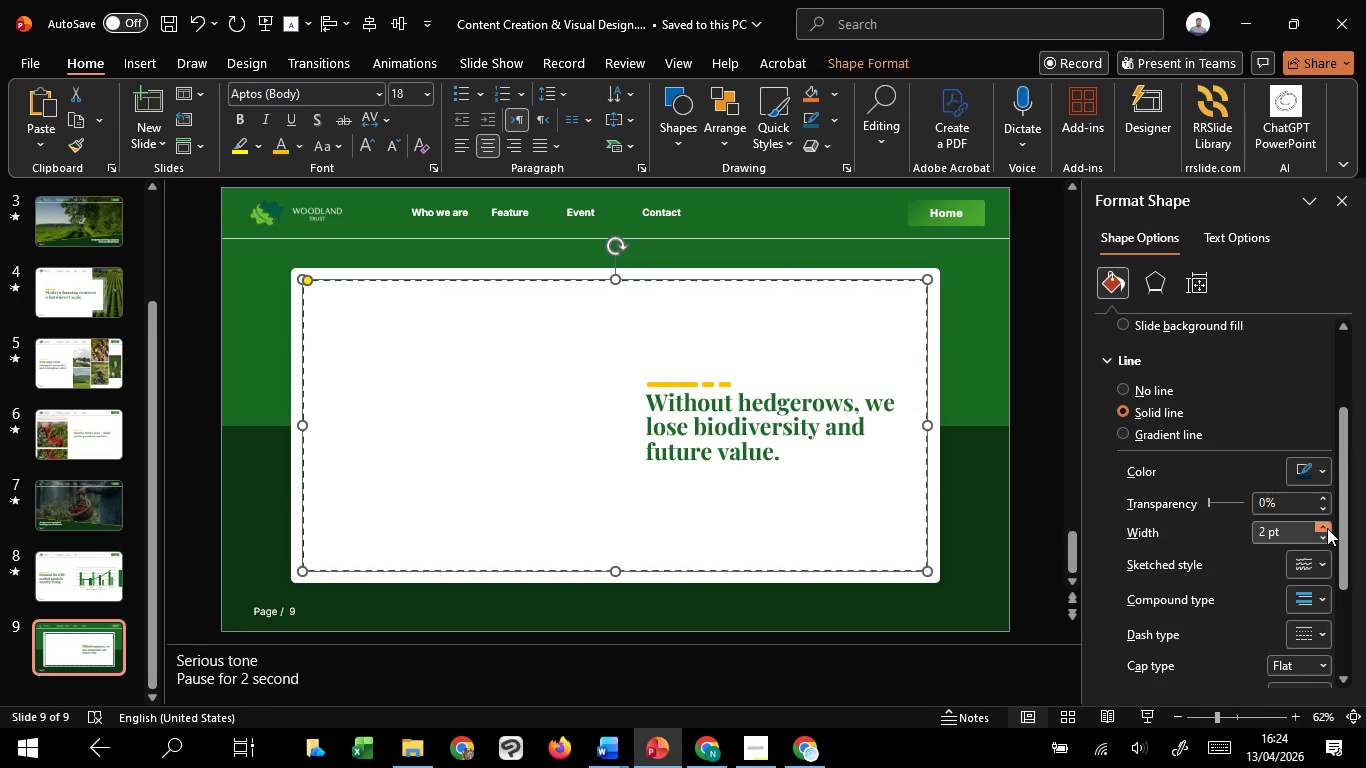 
triple_click([1327, 528])
 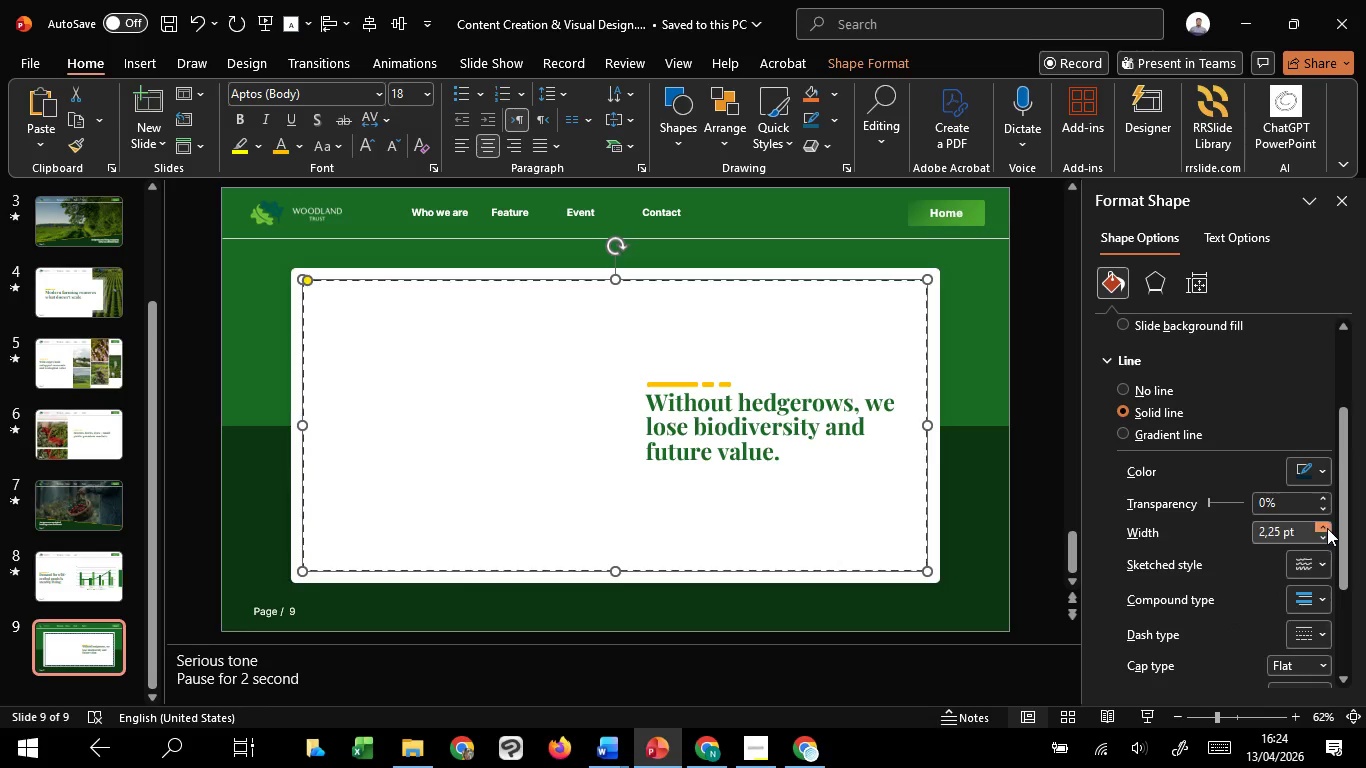 
triple_click([1327, 528])
 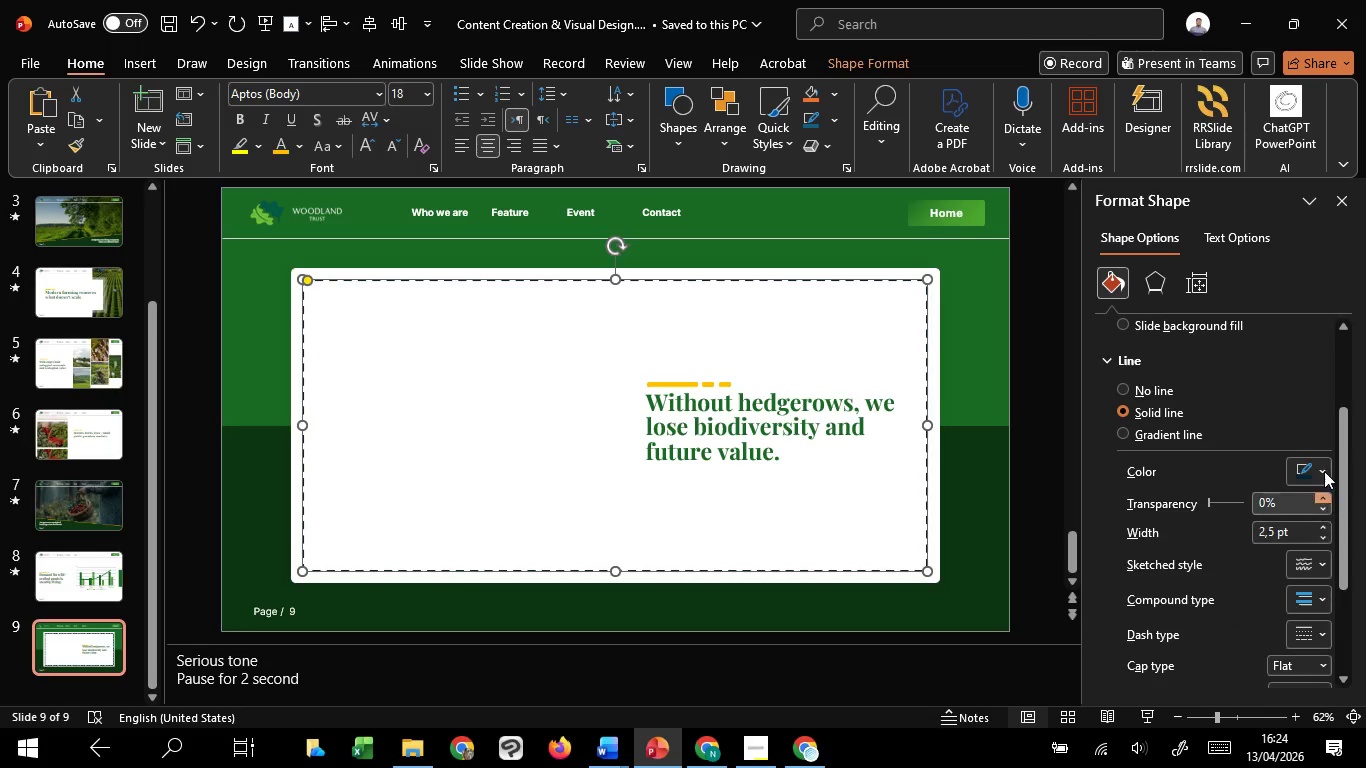 
left_click([1323, 467])
 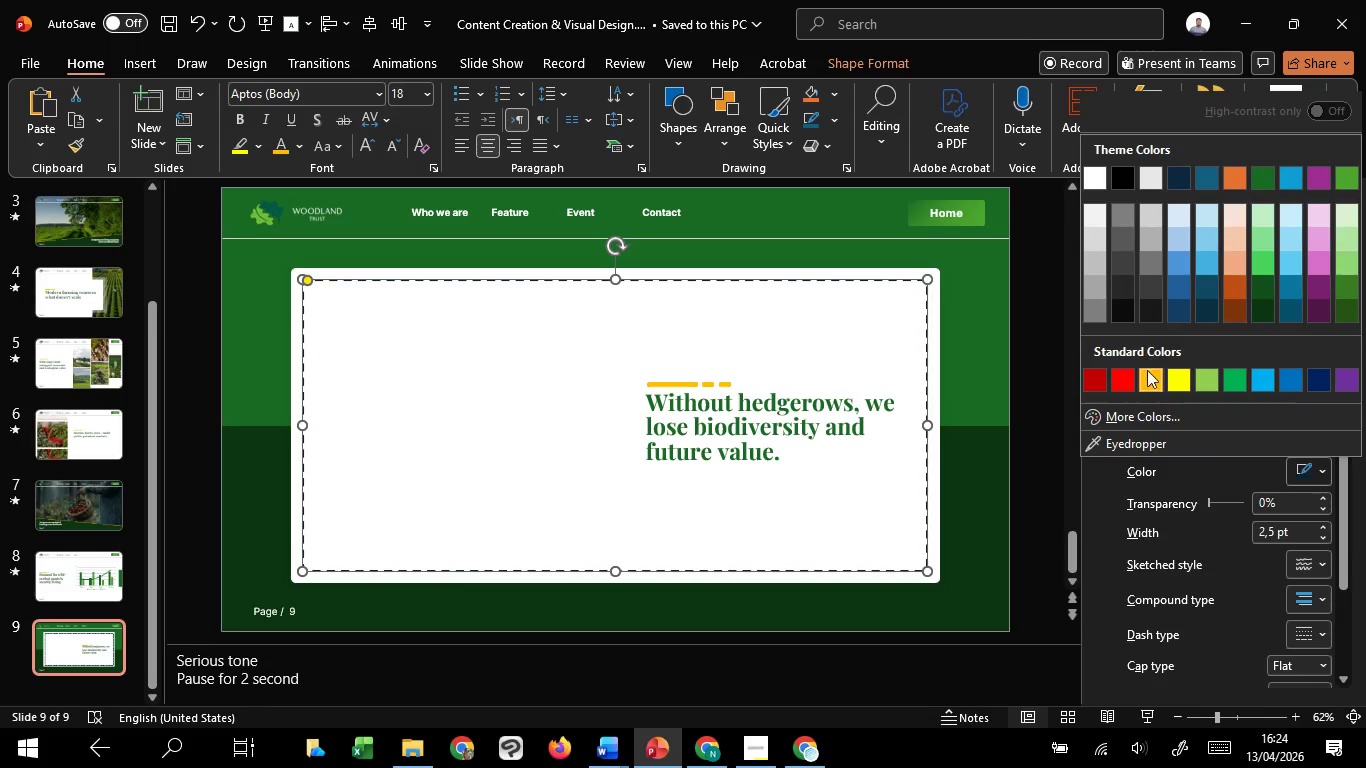 
left_click([1150, 375])
 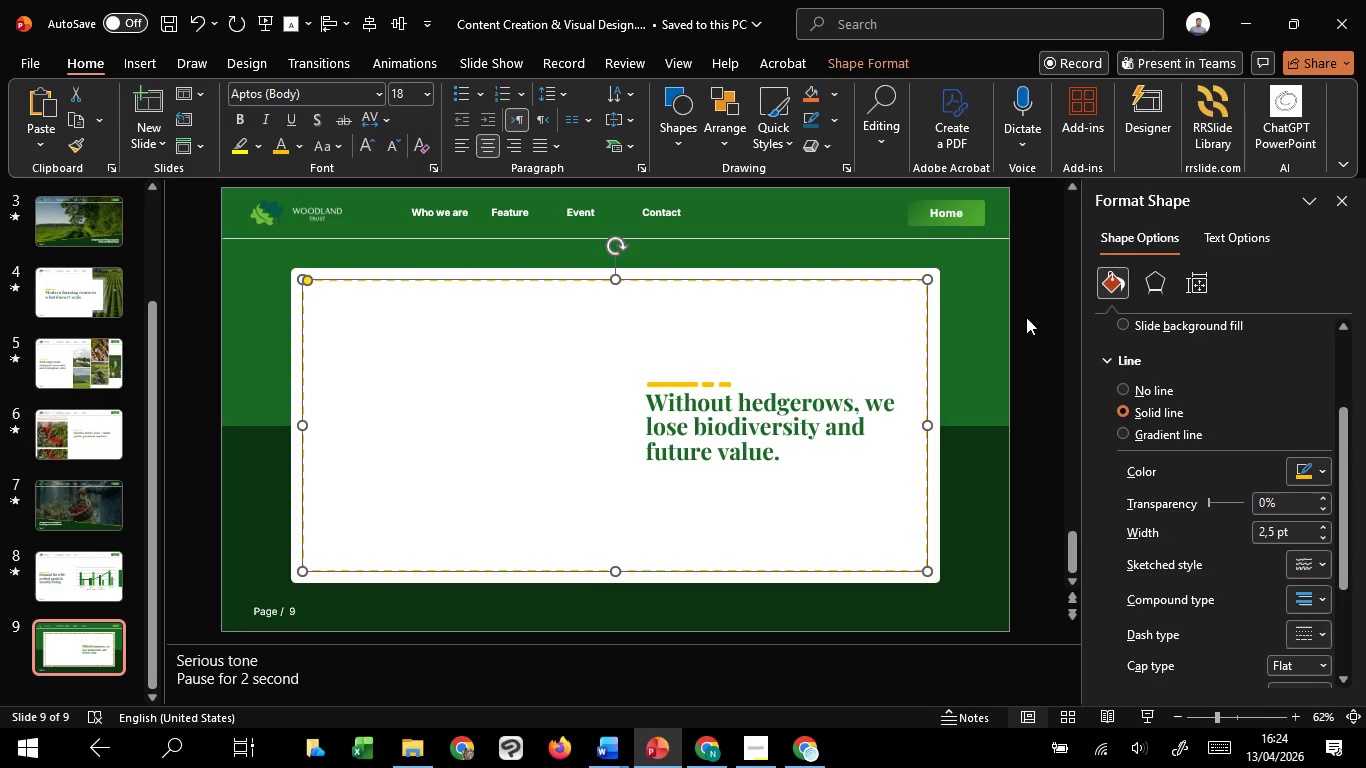 
left_click([1026, 317])
 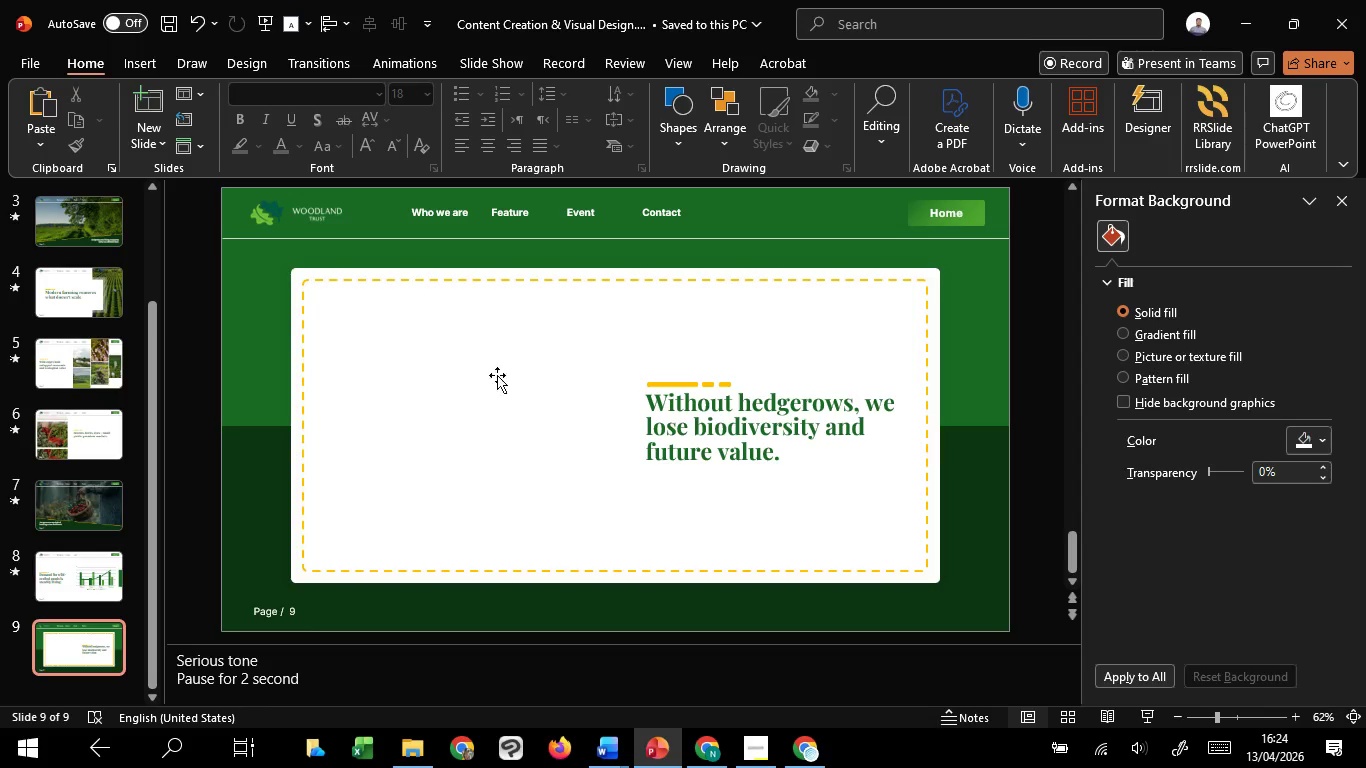 
left_click([421, 368])
 